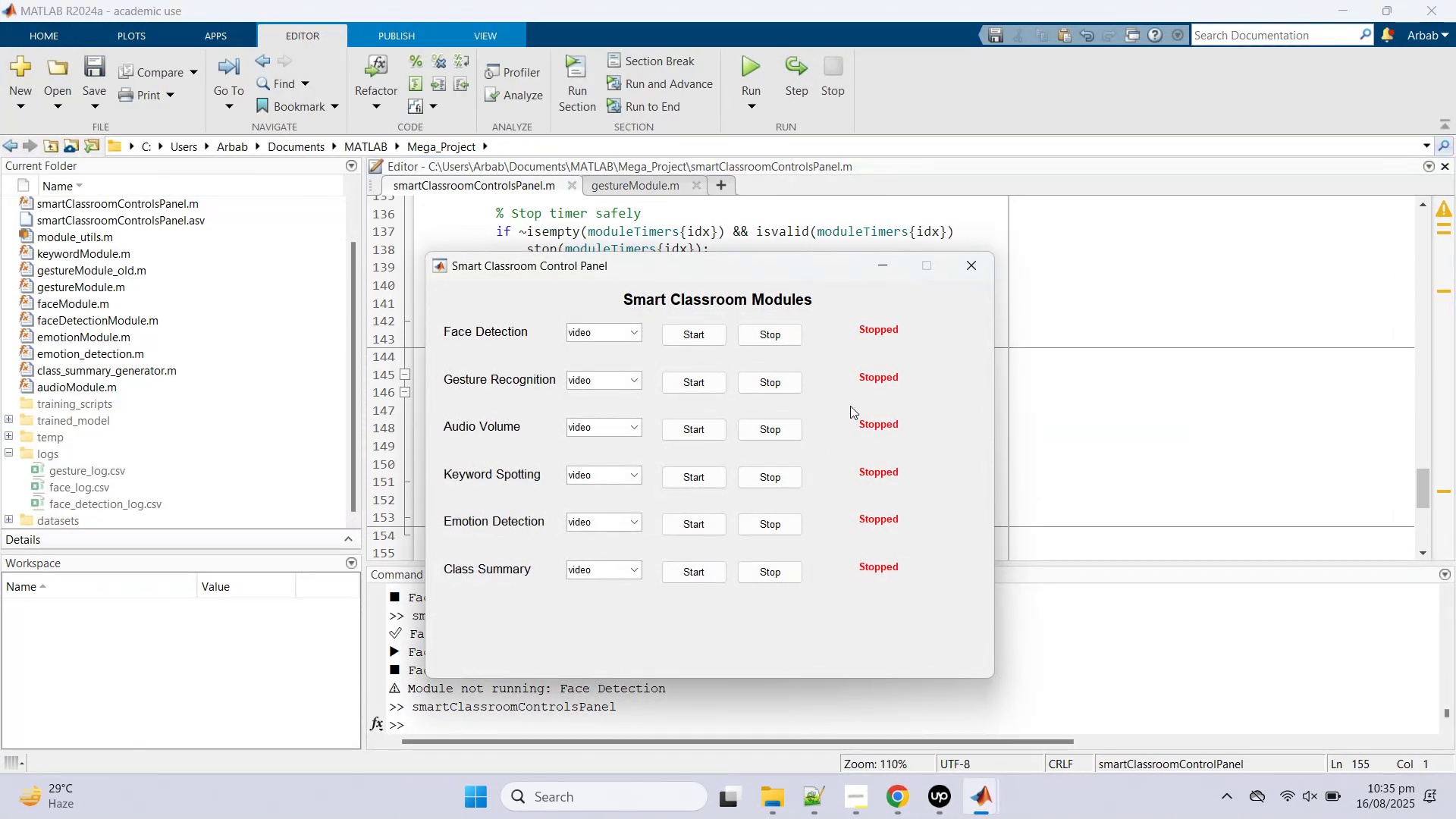 
left_click([620, 327])
 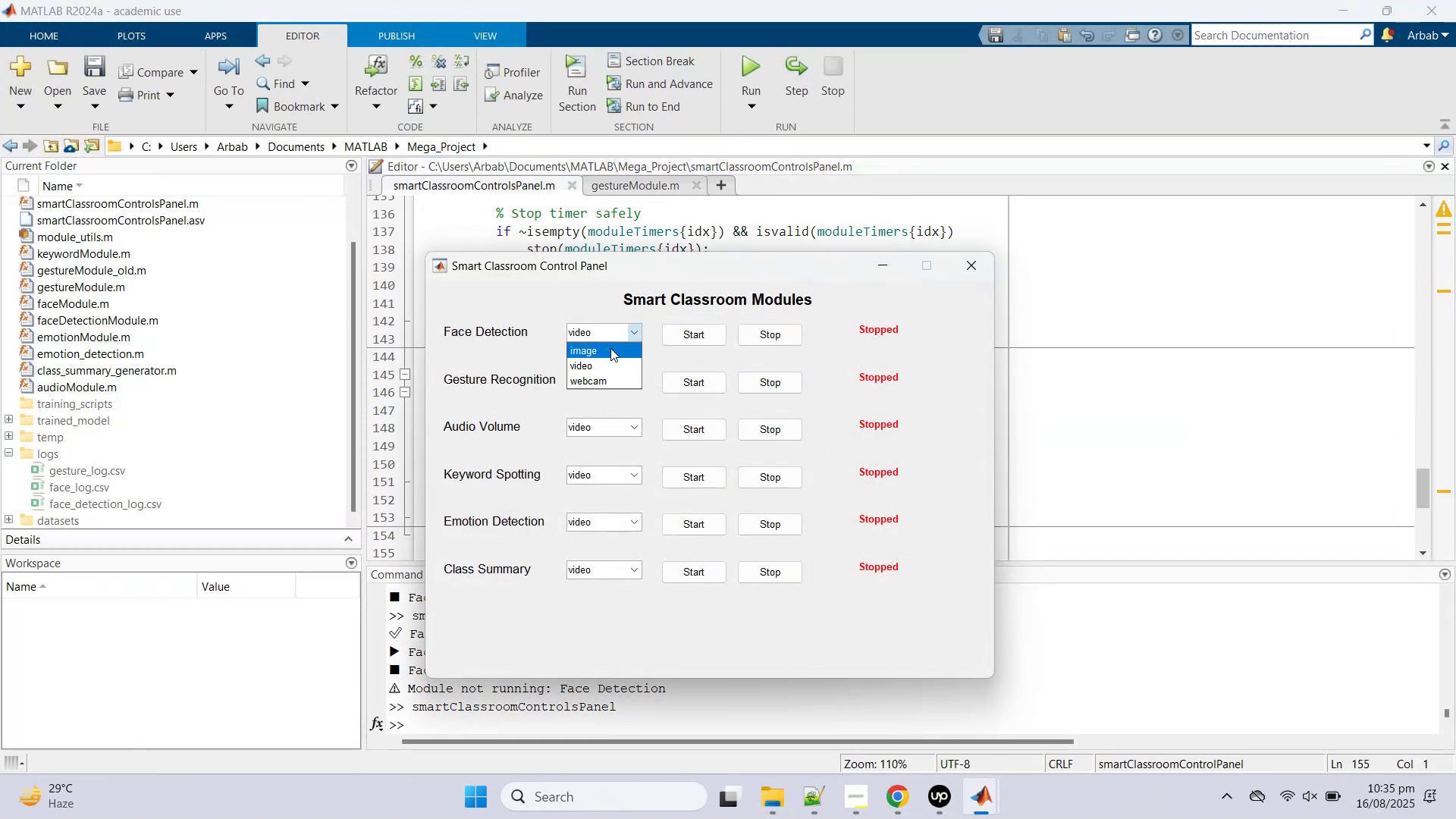 
left_click([610, 347])
 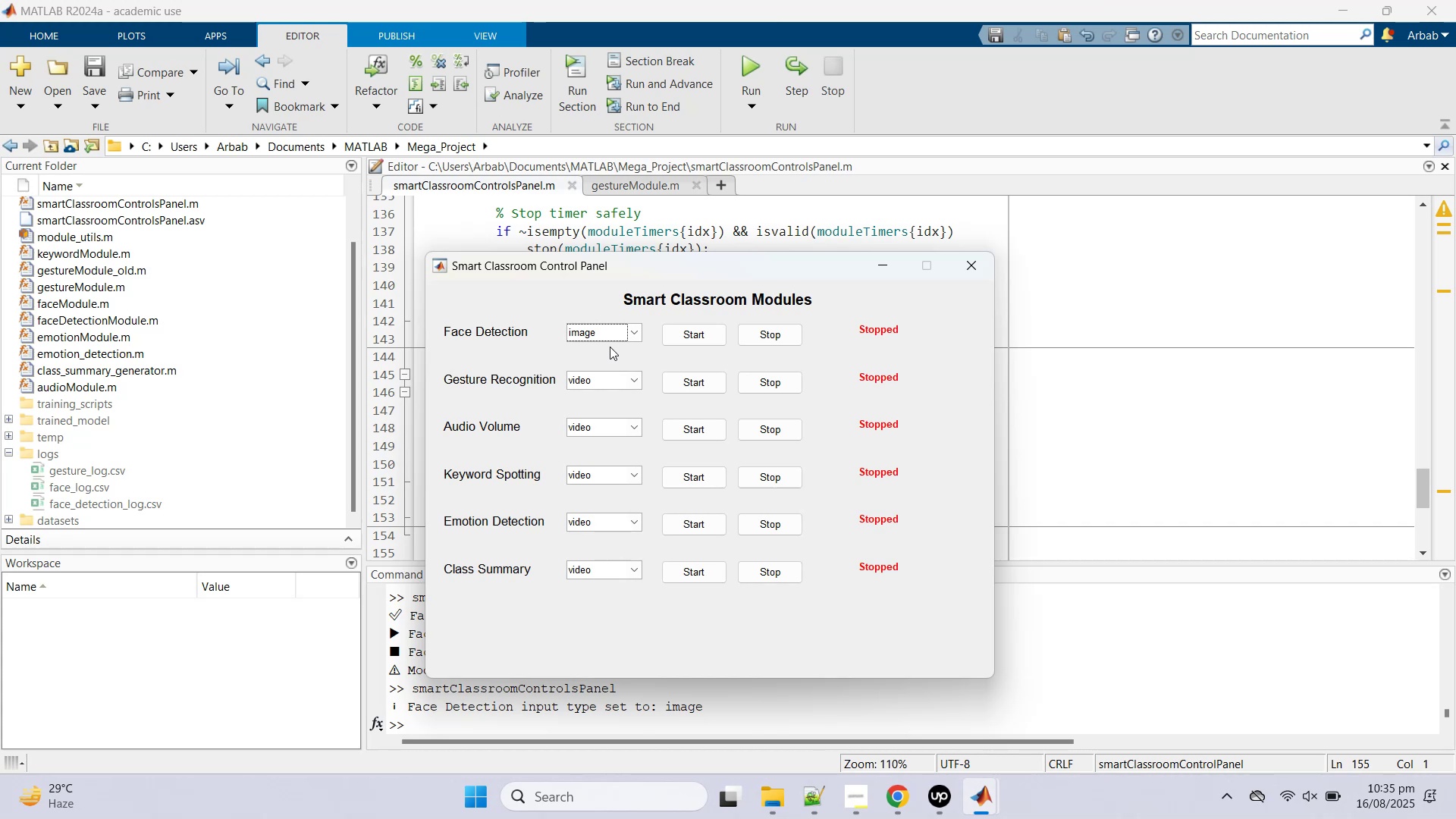 
left_click([679, 334])
 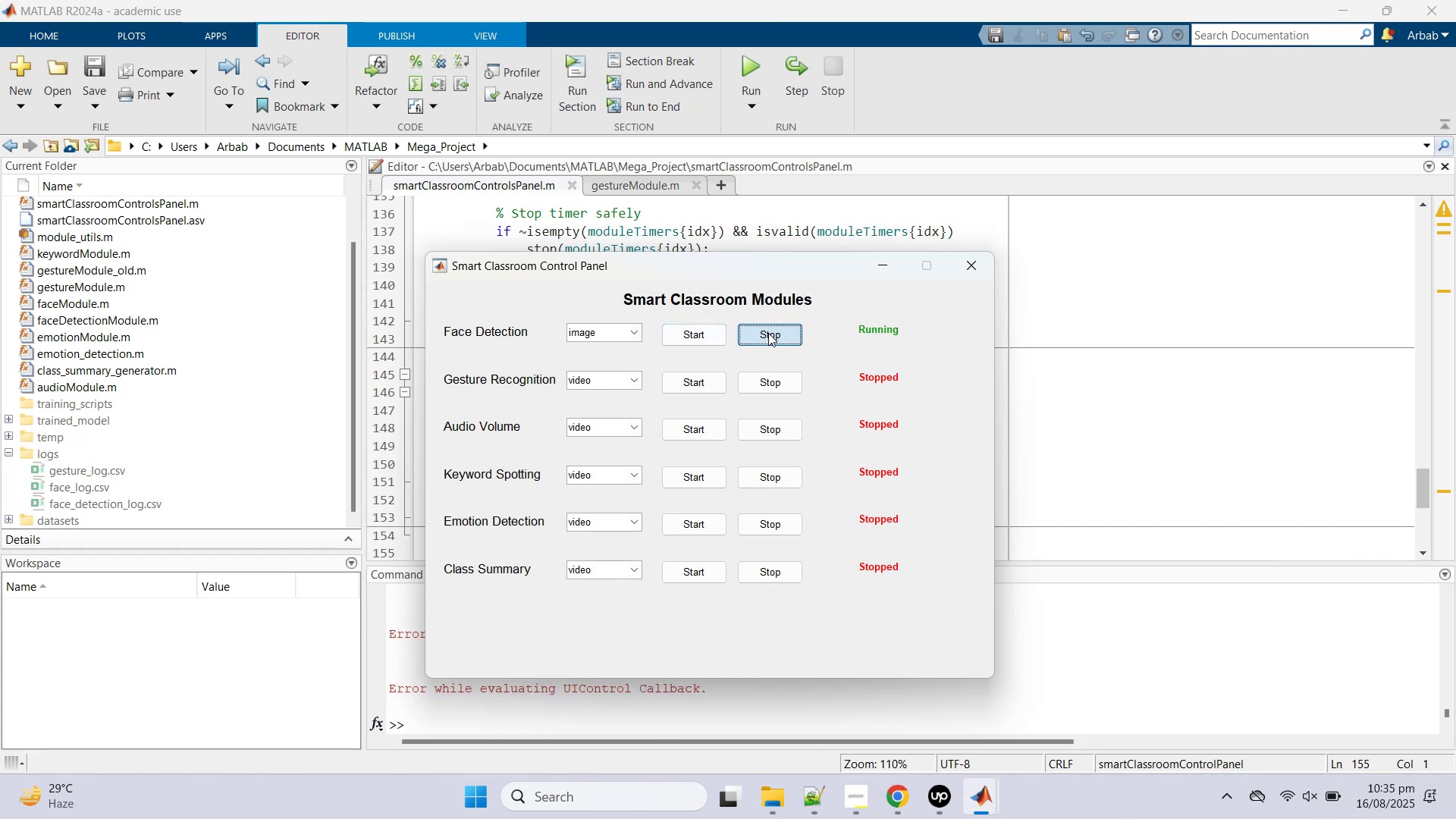 
left_click([768, 333])
 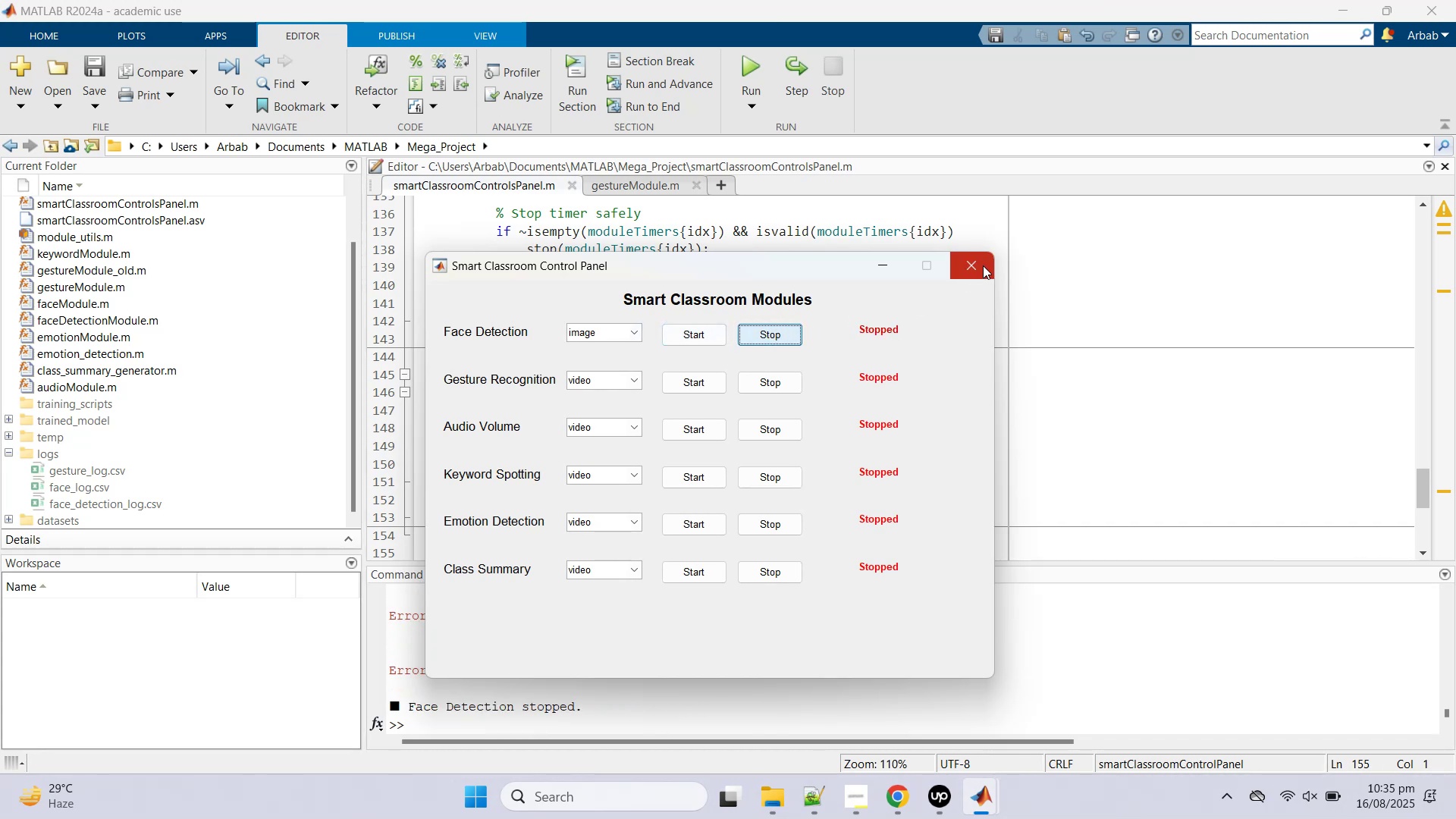 
left_click([983, 264])
 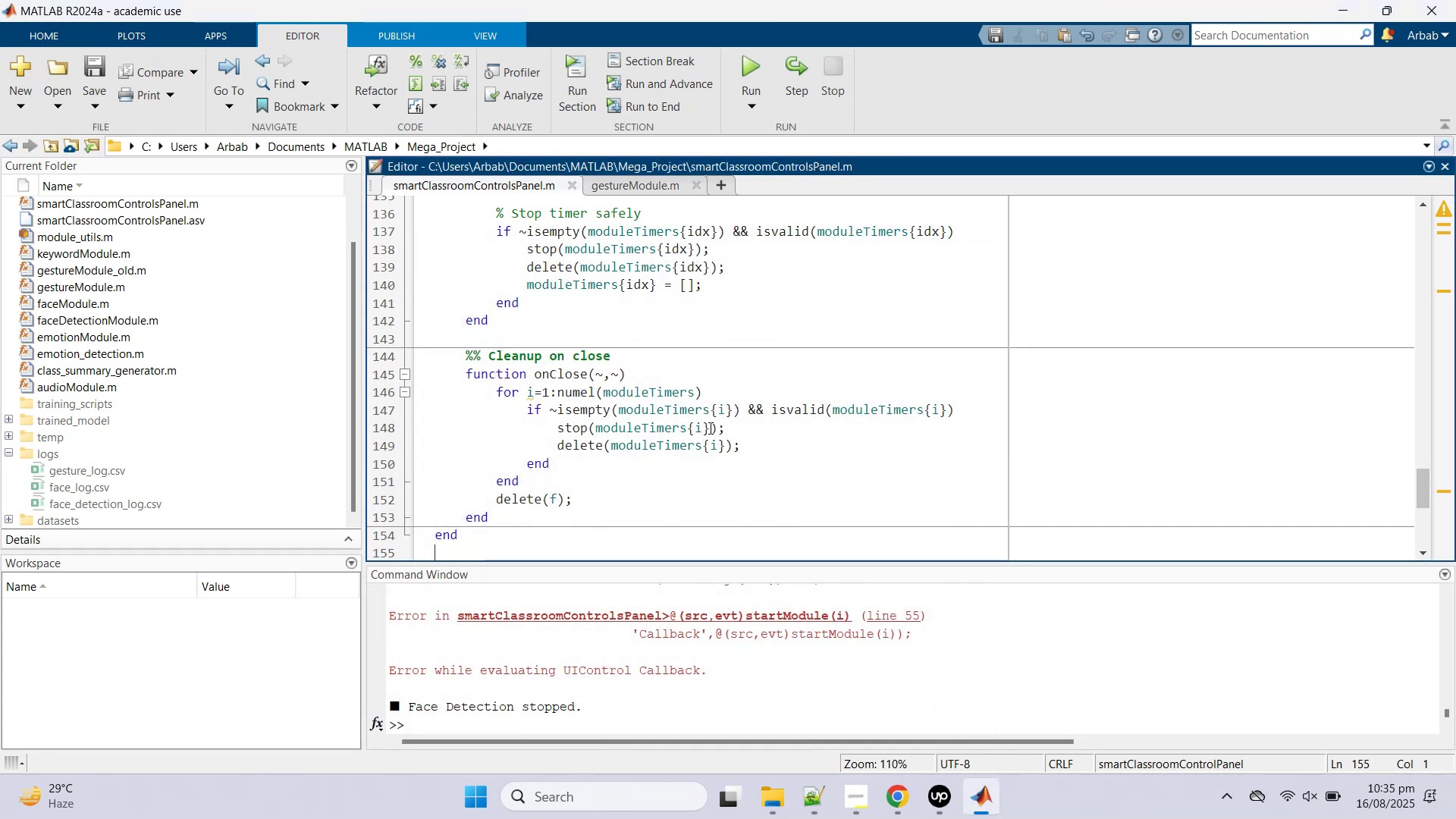 
scroll: coordinate [714, 427], scroll_direction: up, amount: 11.0
 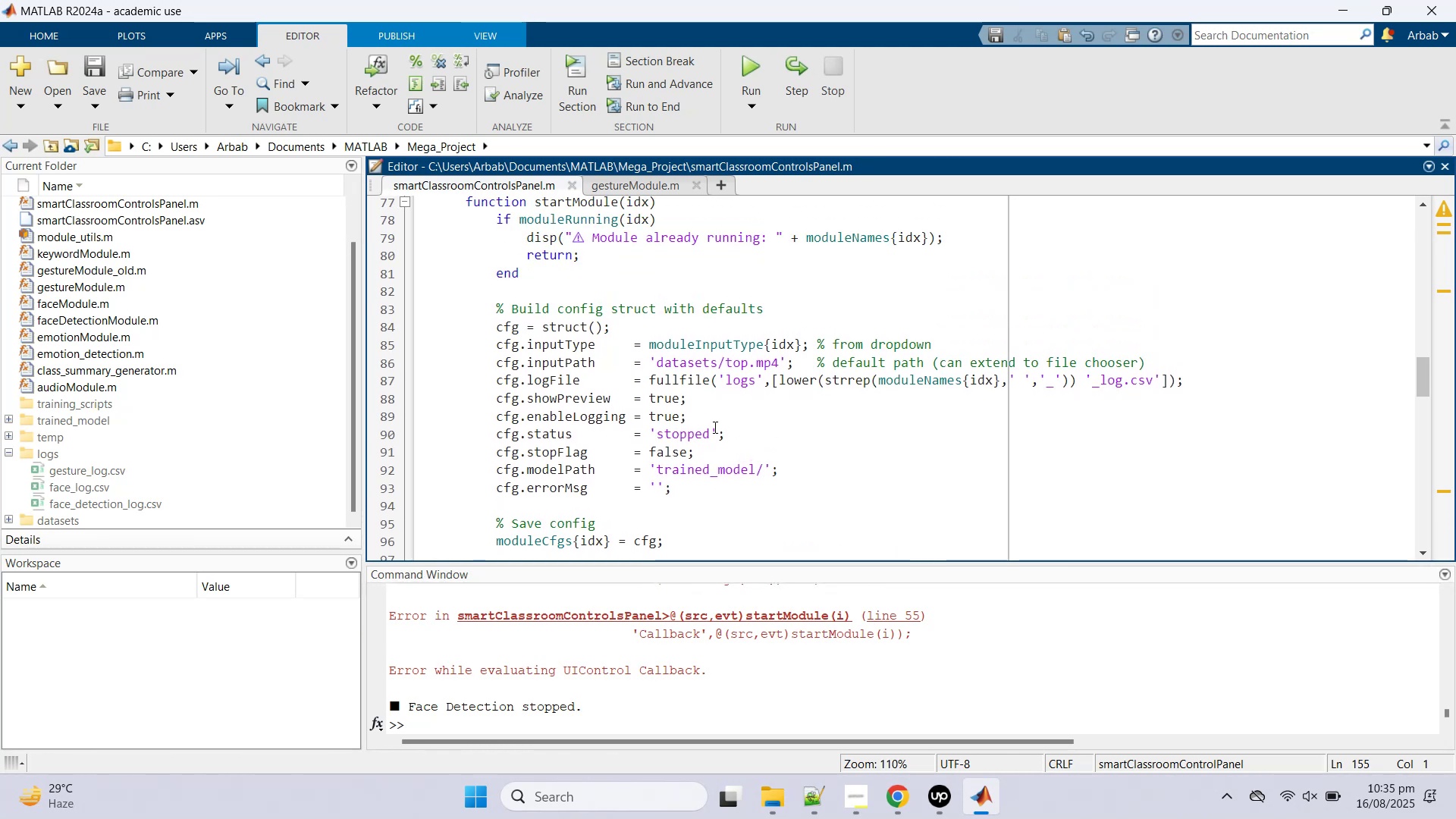 
wait(8.07)
 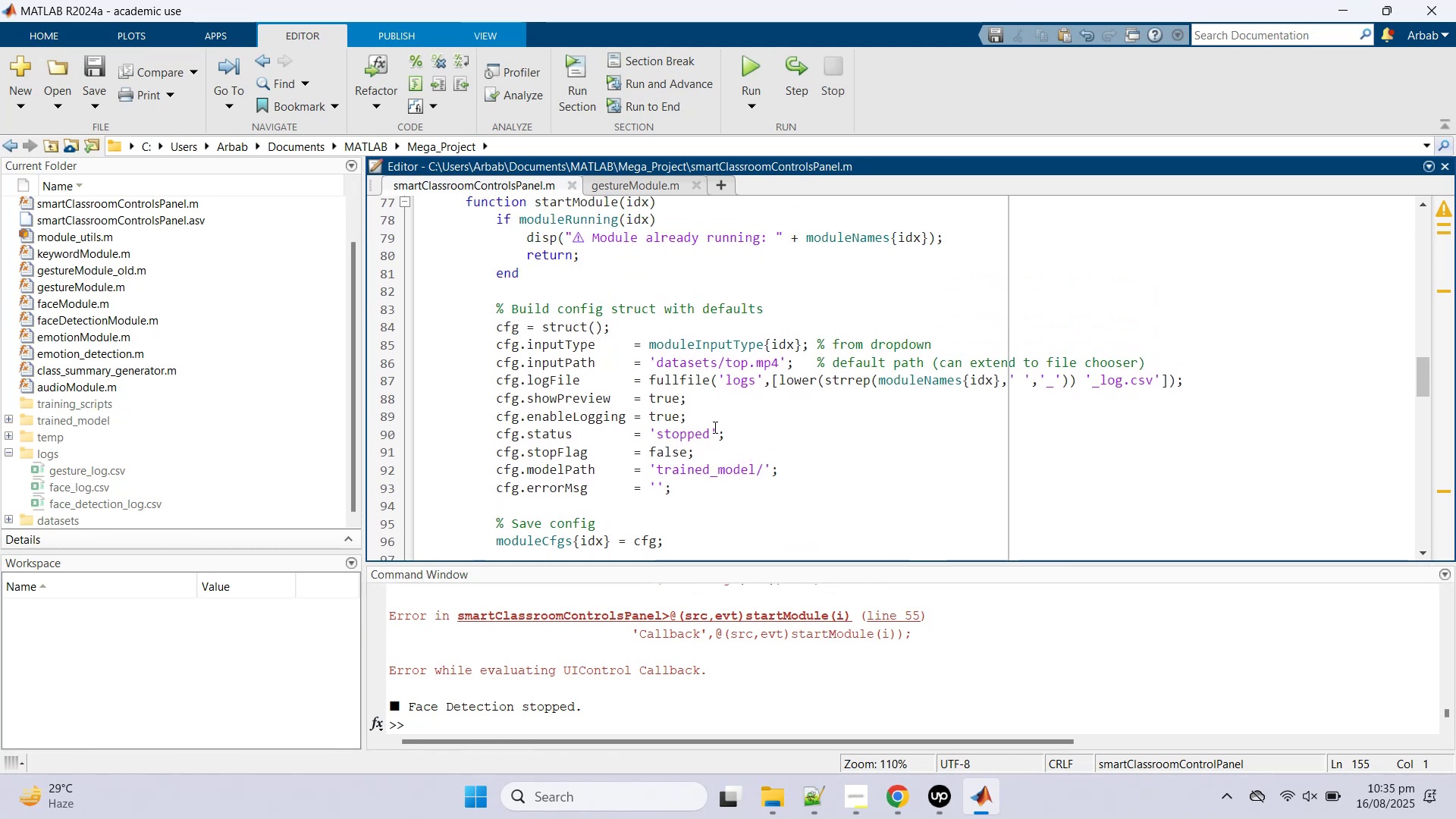 
scroll: coordinate [615, 519], scroll_direction: down, amount: 6.0
 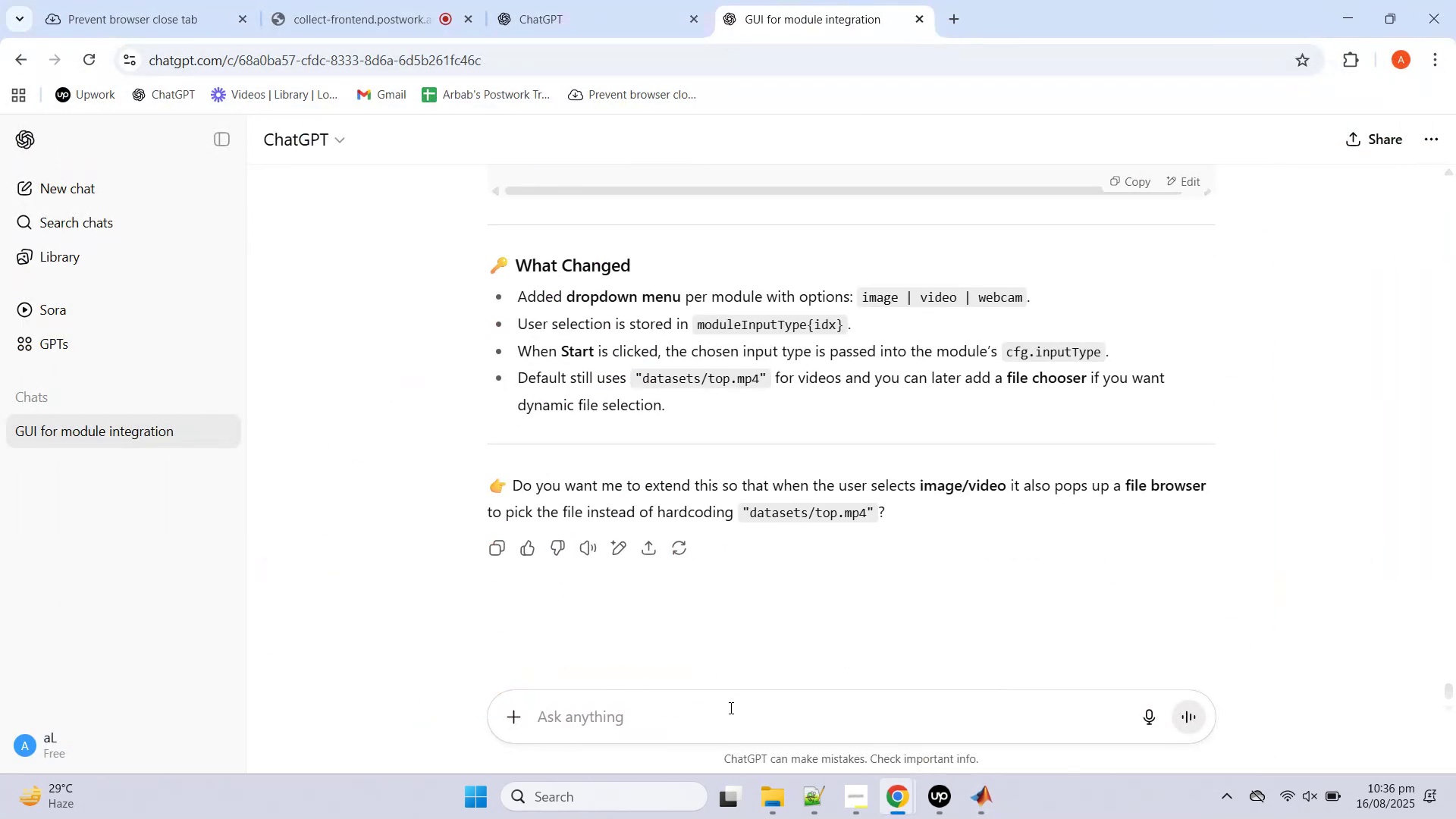 
left_click([730, 708])
 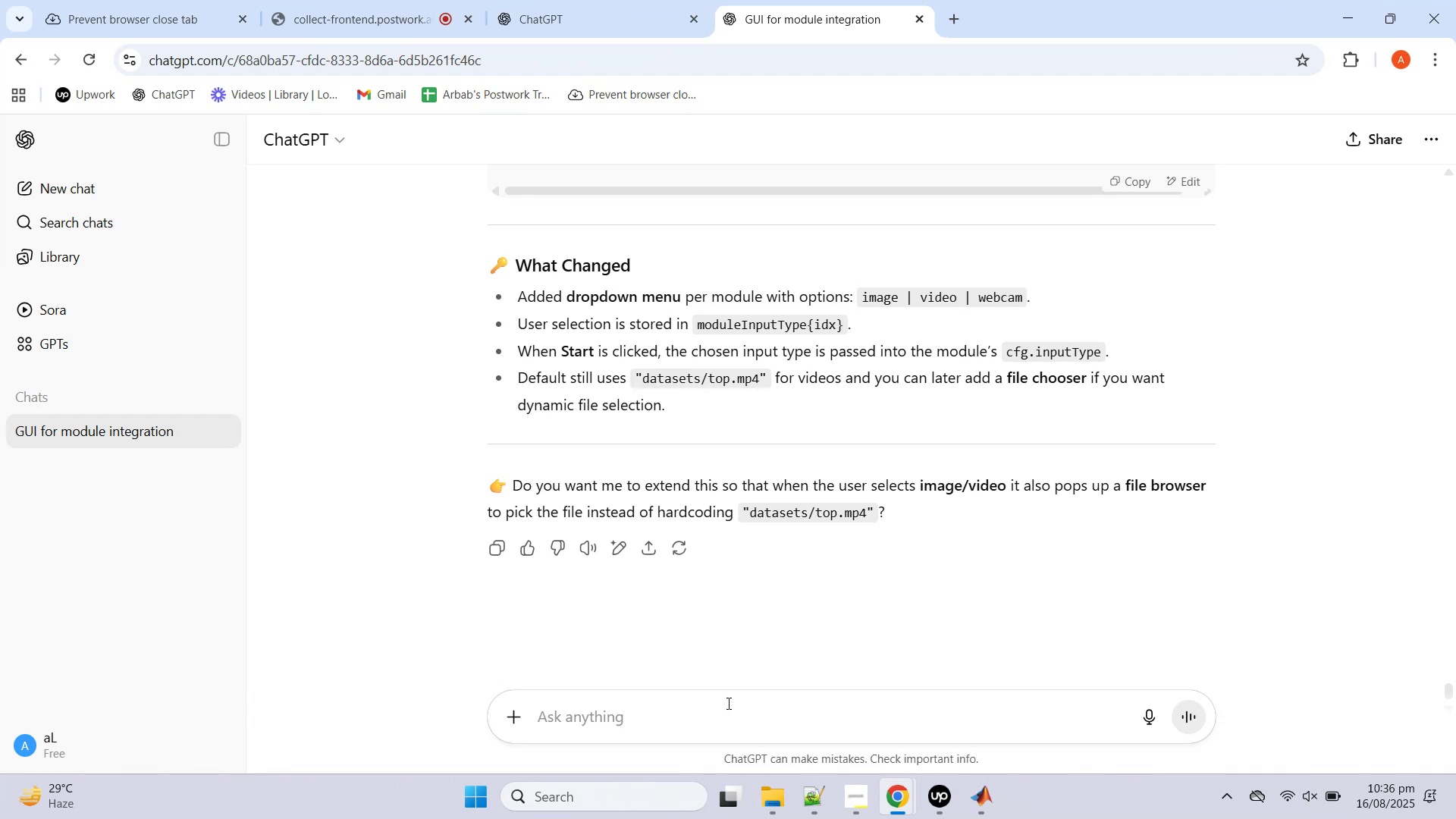 
left_click([727, 703])
 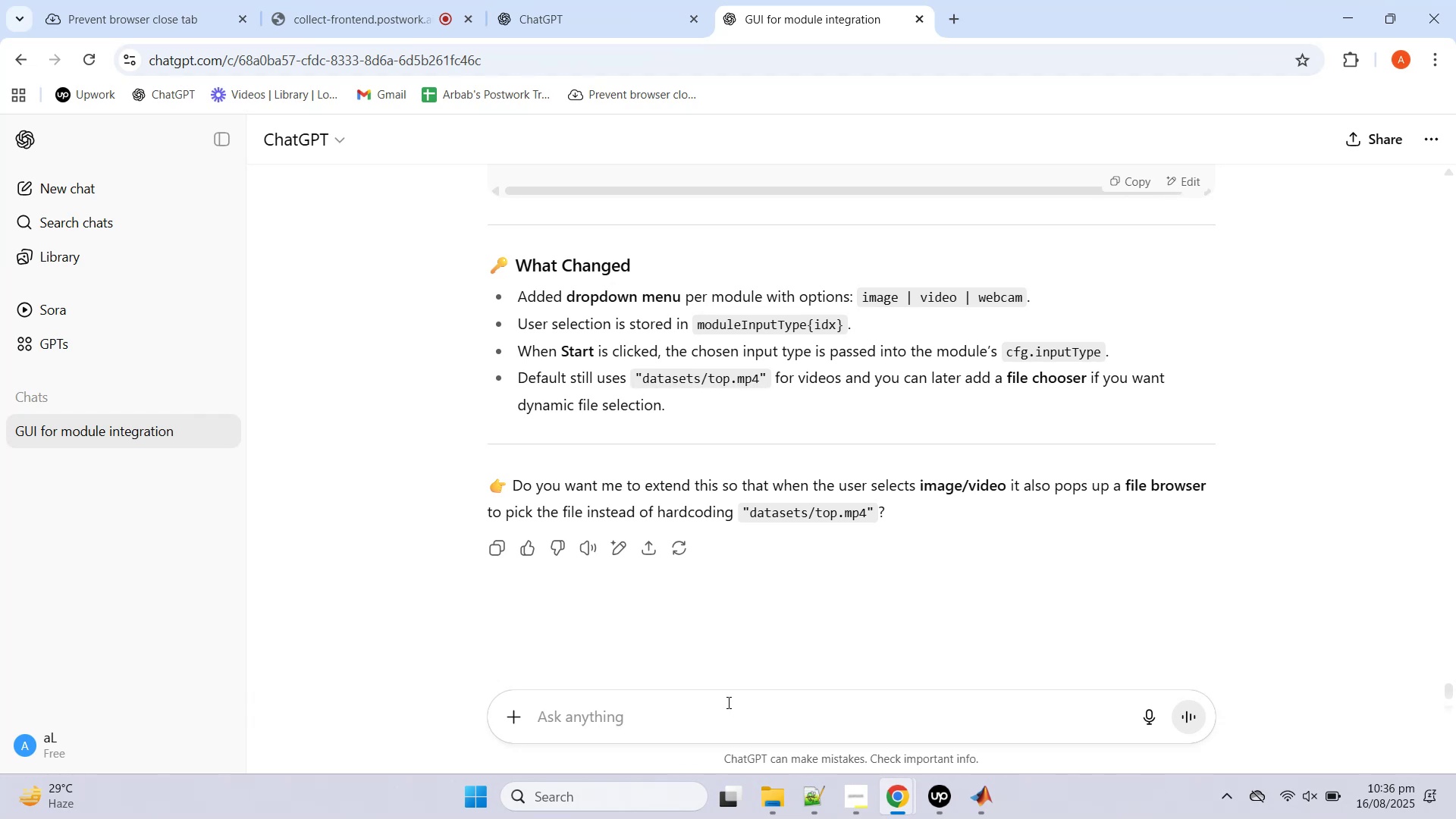 
type(yup)
 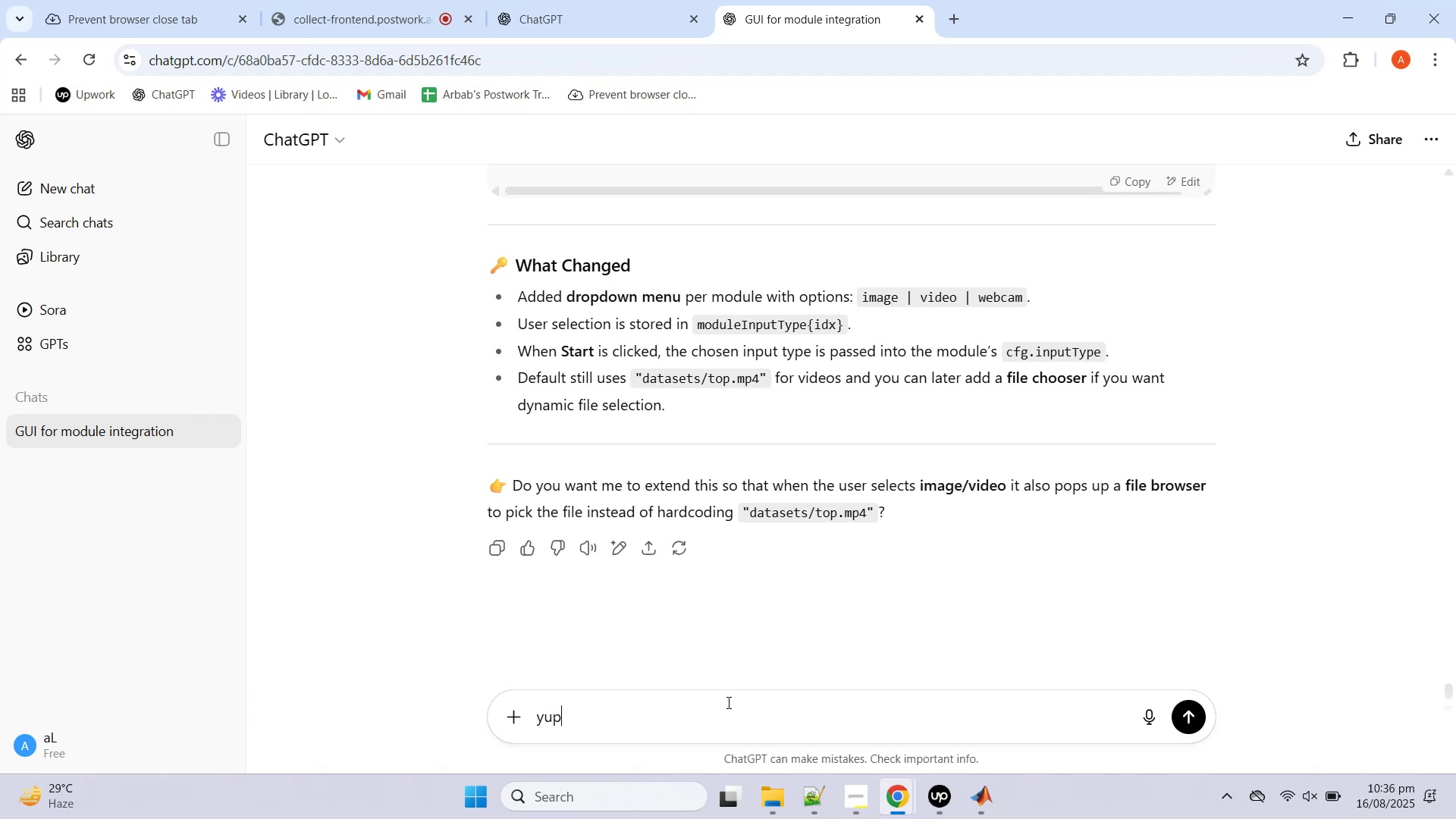 
key(Enter)
 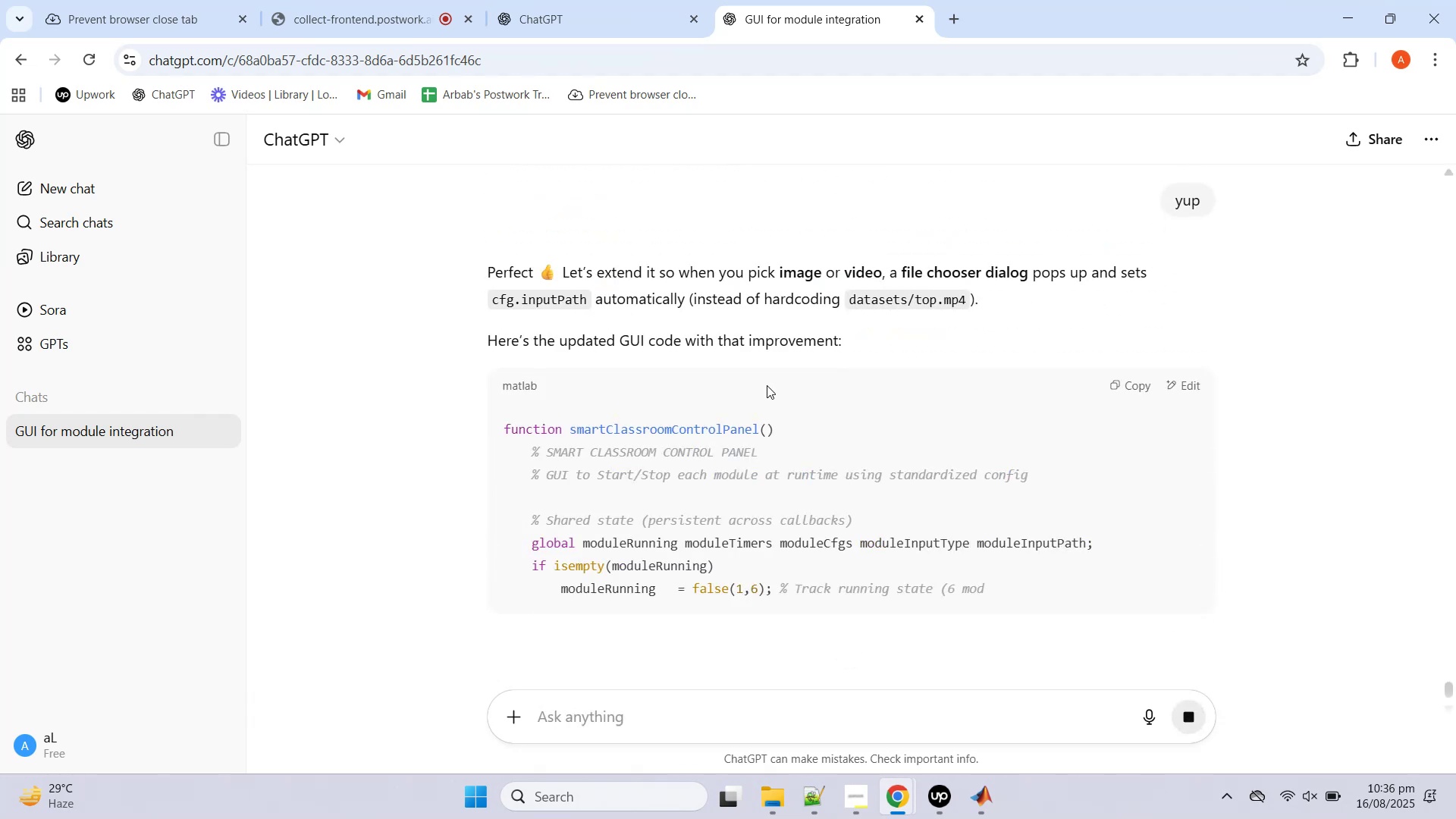 
scroll: coordinate [970, 371], scroll_direction: down, amount: 104.0
 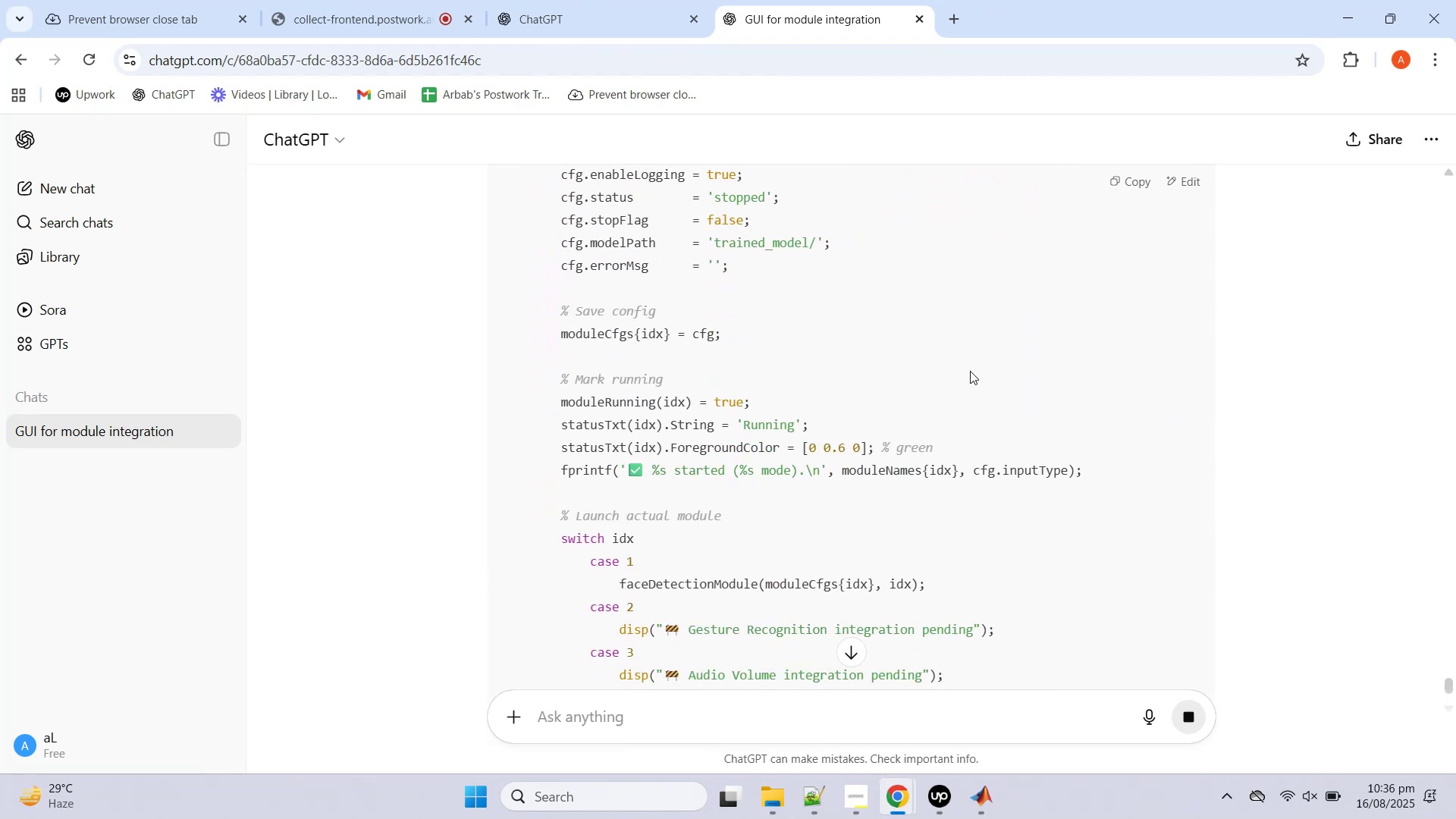 
scroll: coordinate [970, 371], scroll_direction: up, amount: 2.0
 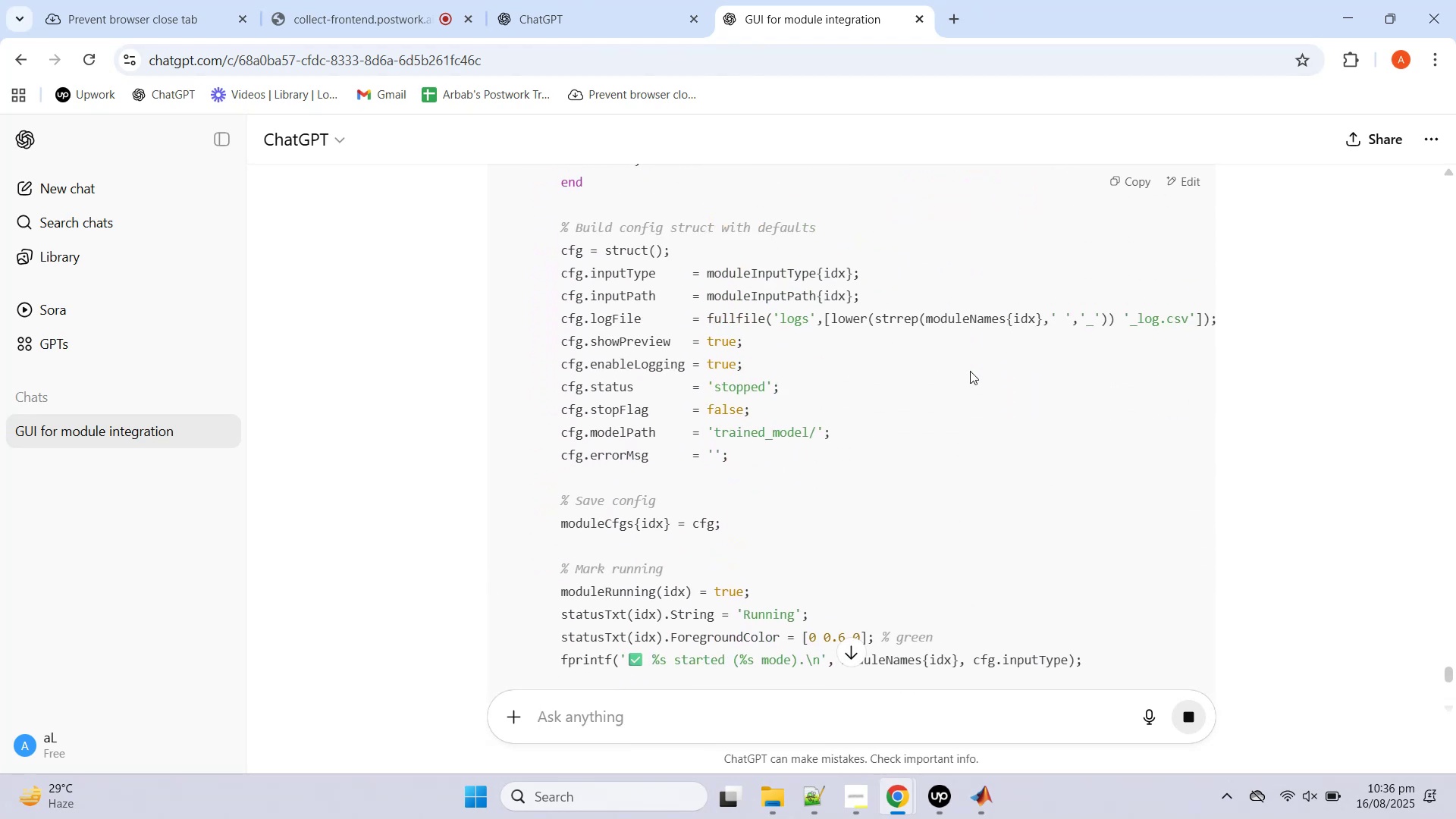 
scroll: coordinate [970, 371], scroll_direction: down, amount: 12.0
 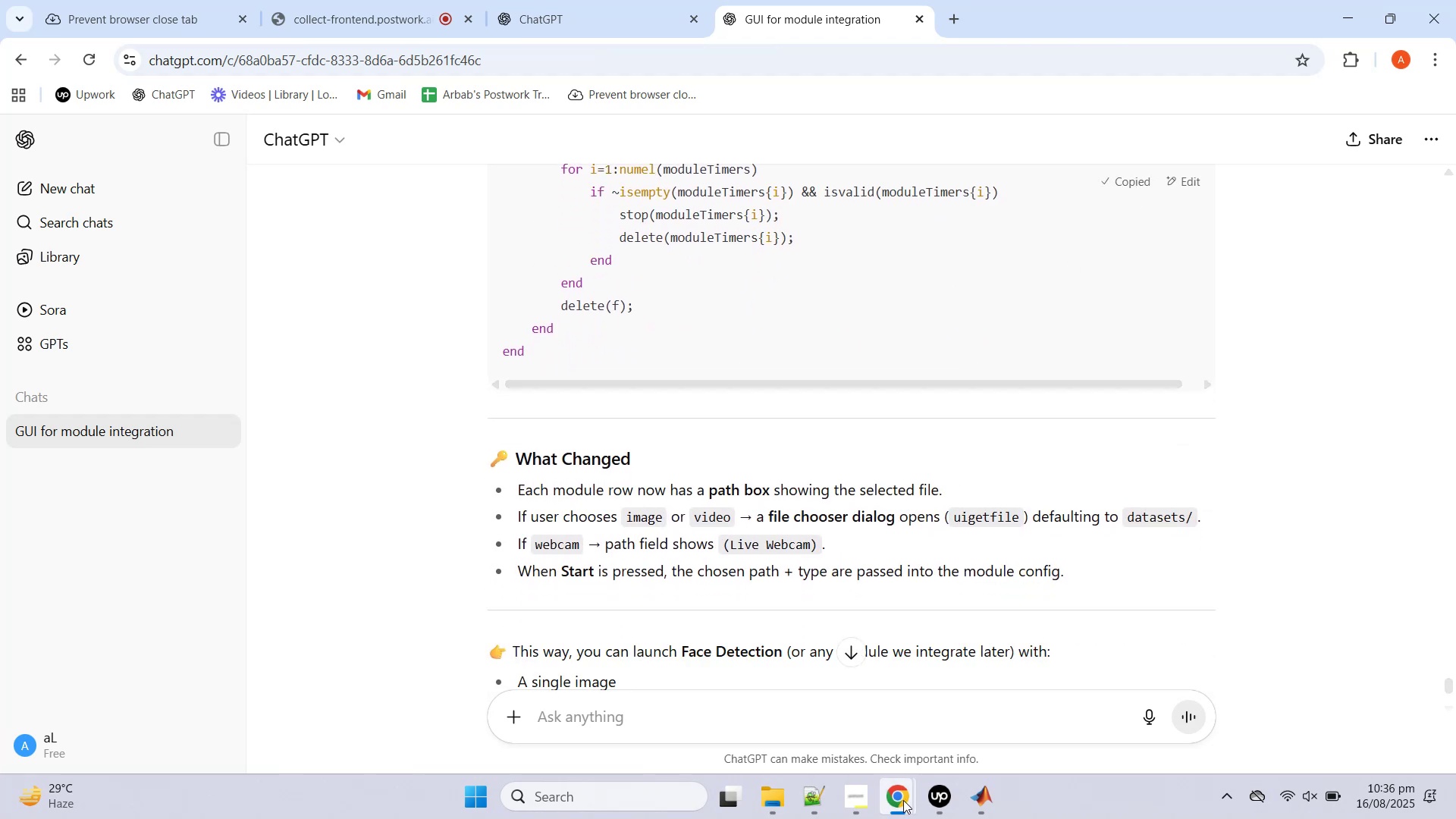 
left_click([968, 817])
 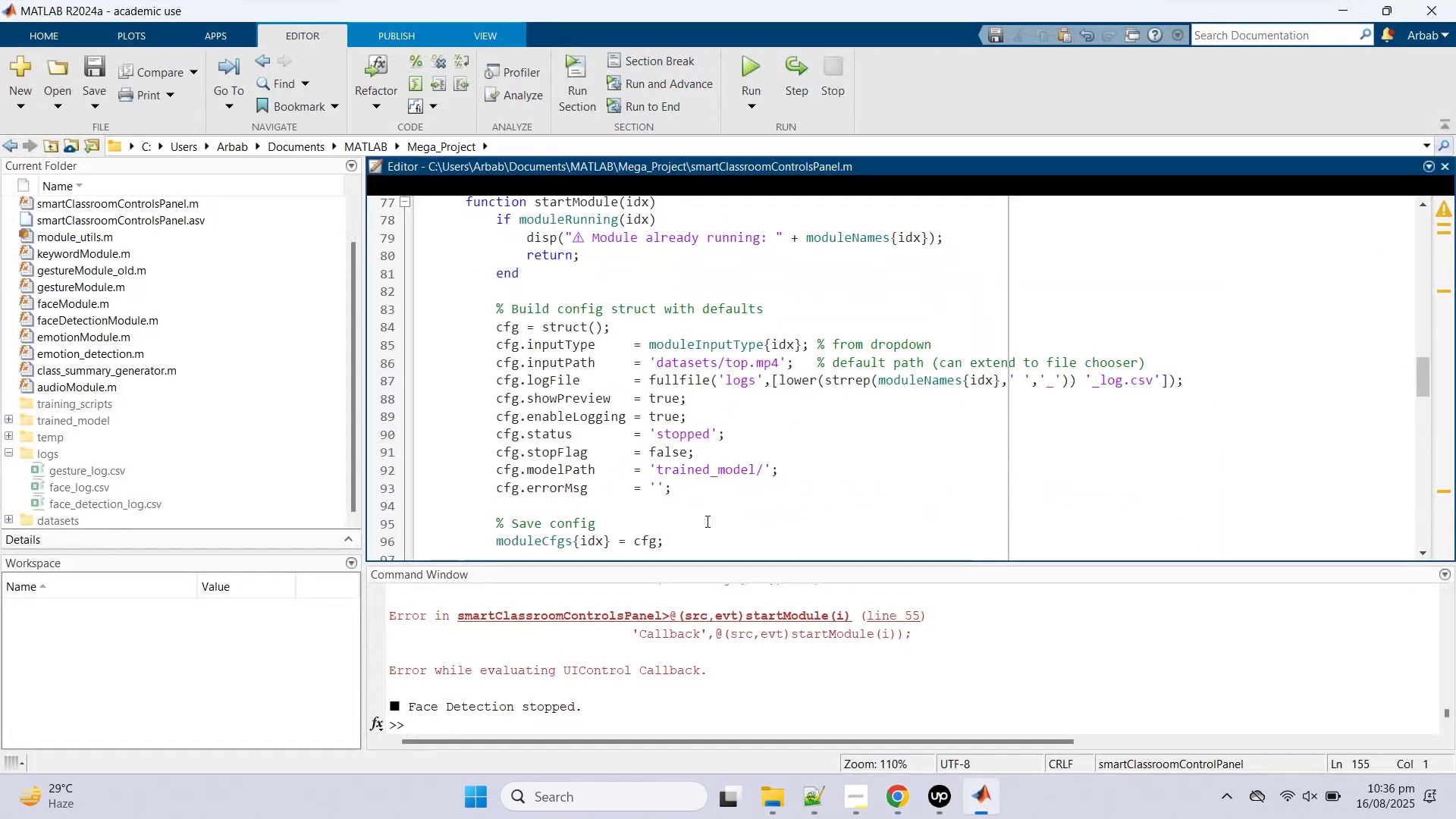 
left_click([687, 455])
 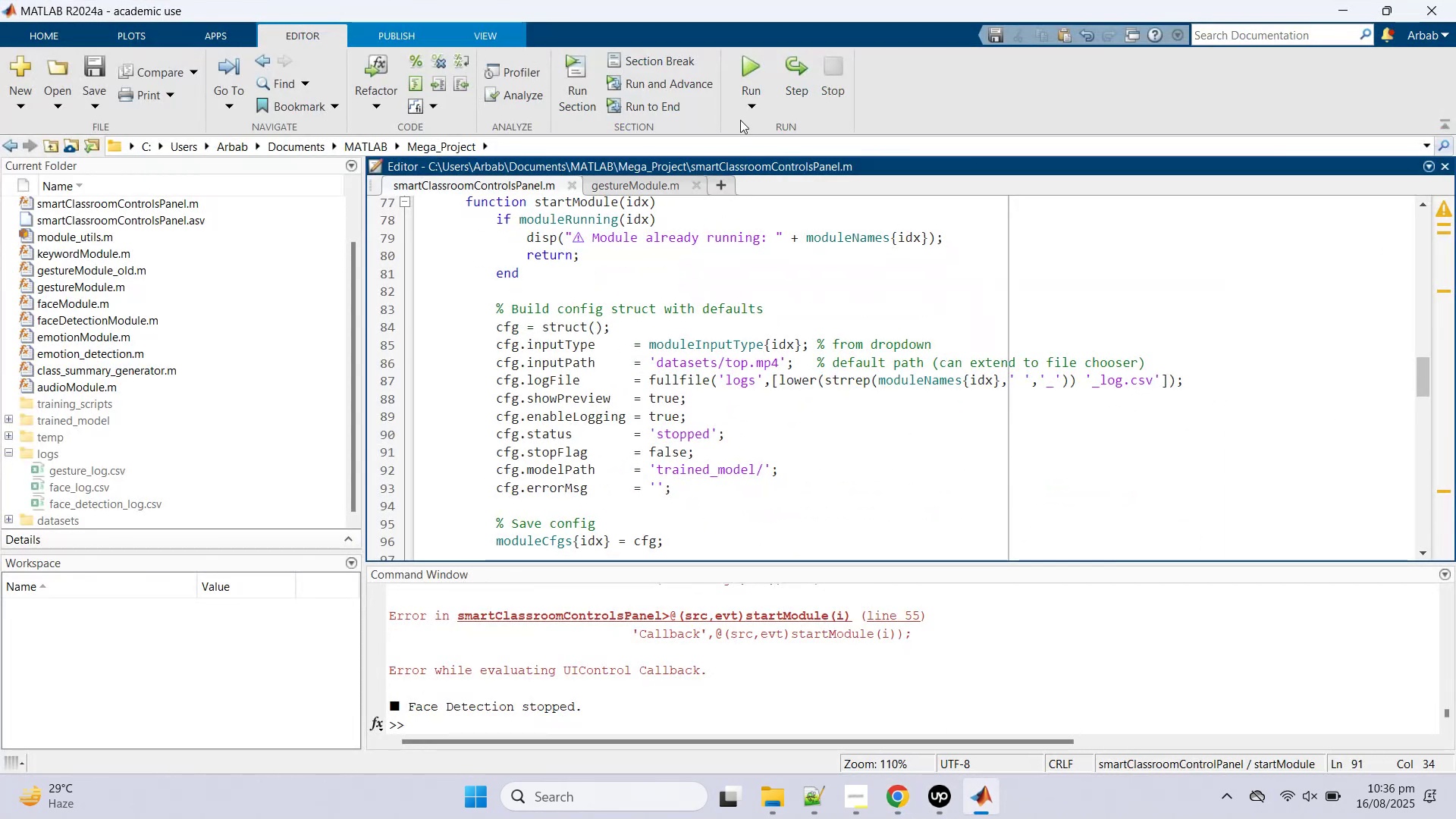 
left_click([622, 359])
 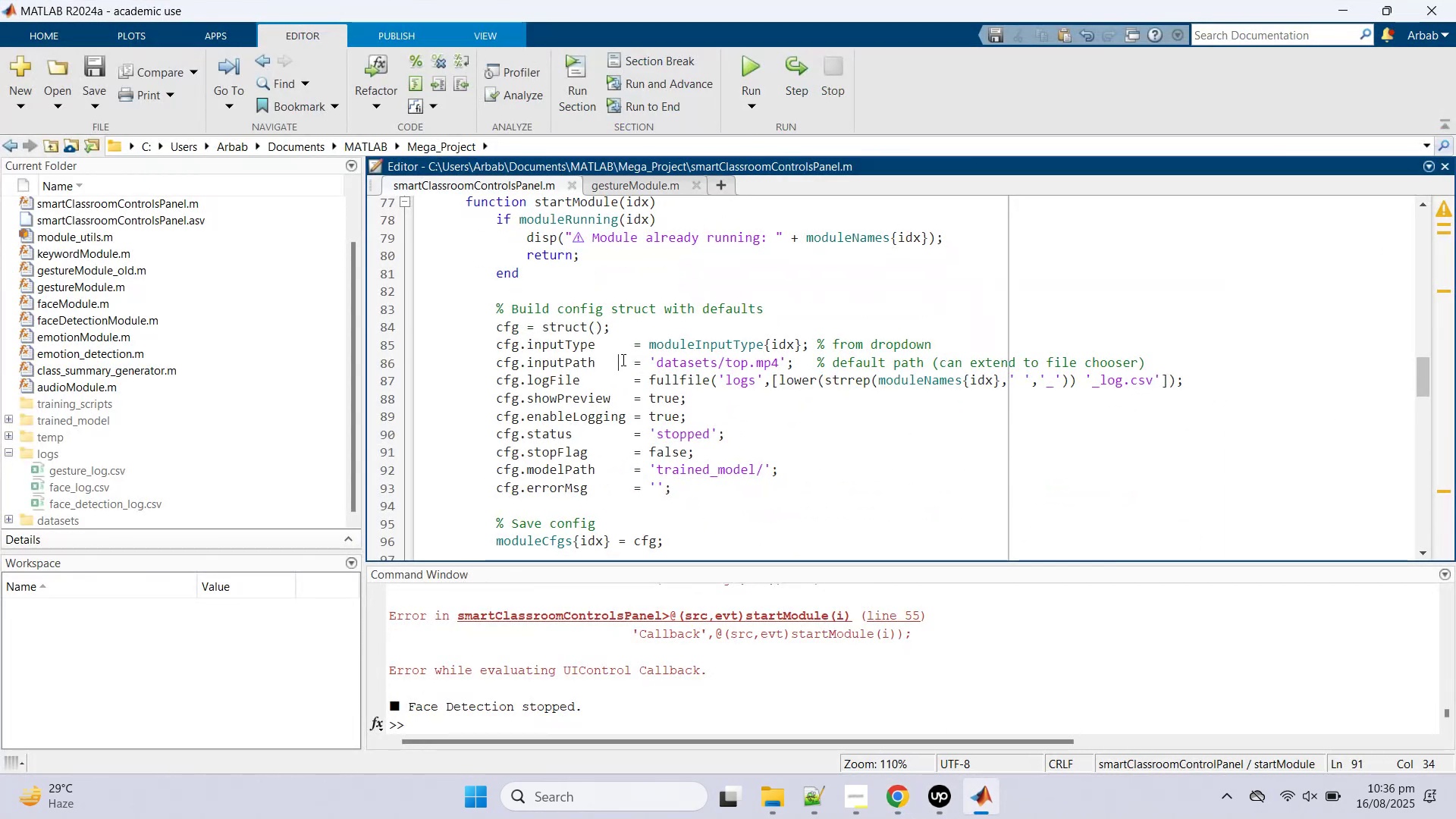 
key(Control+A)
 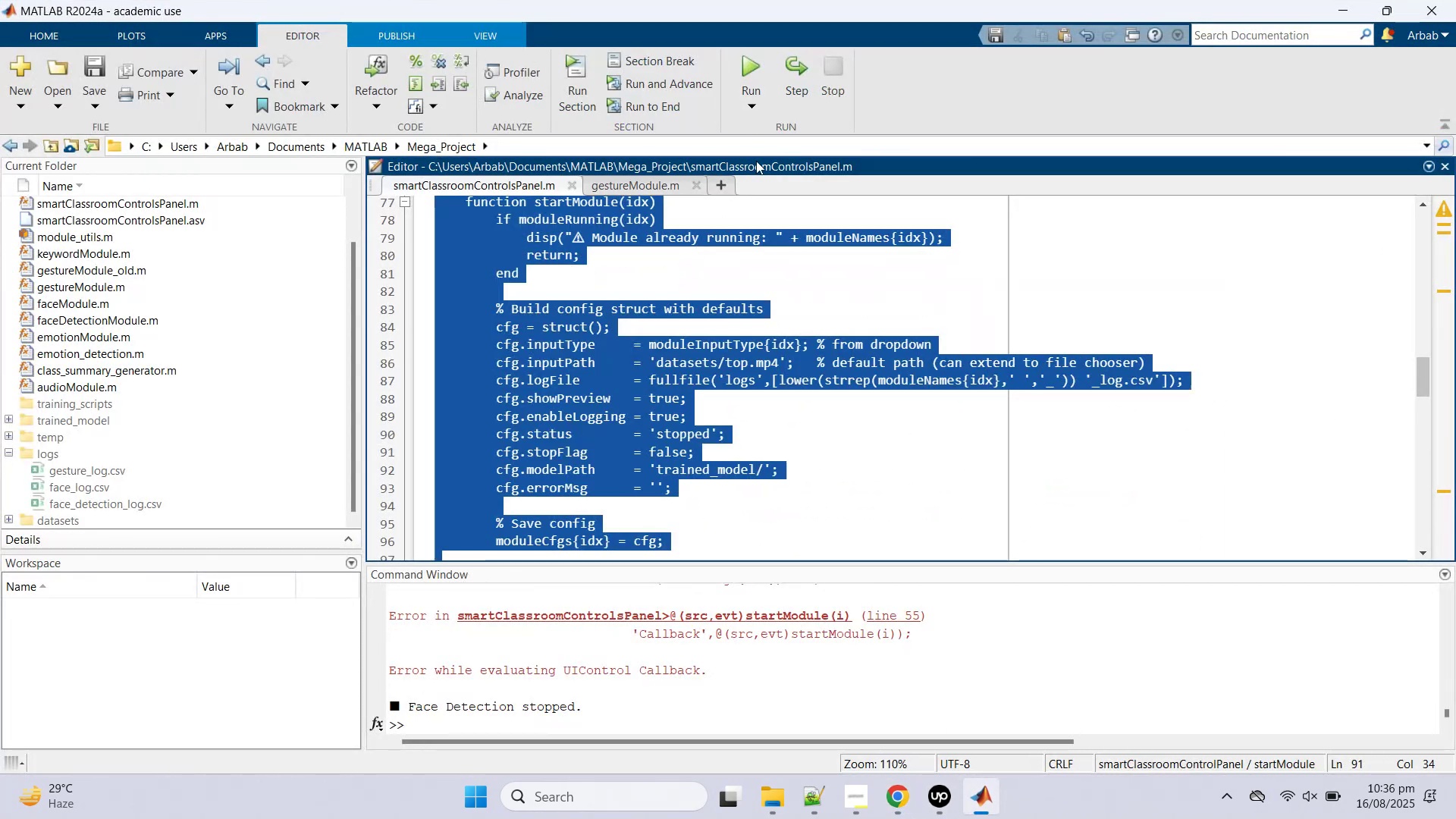 
key(Control+V)
 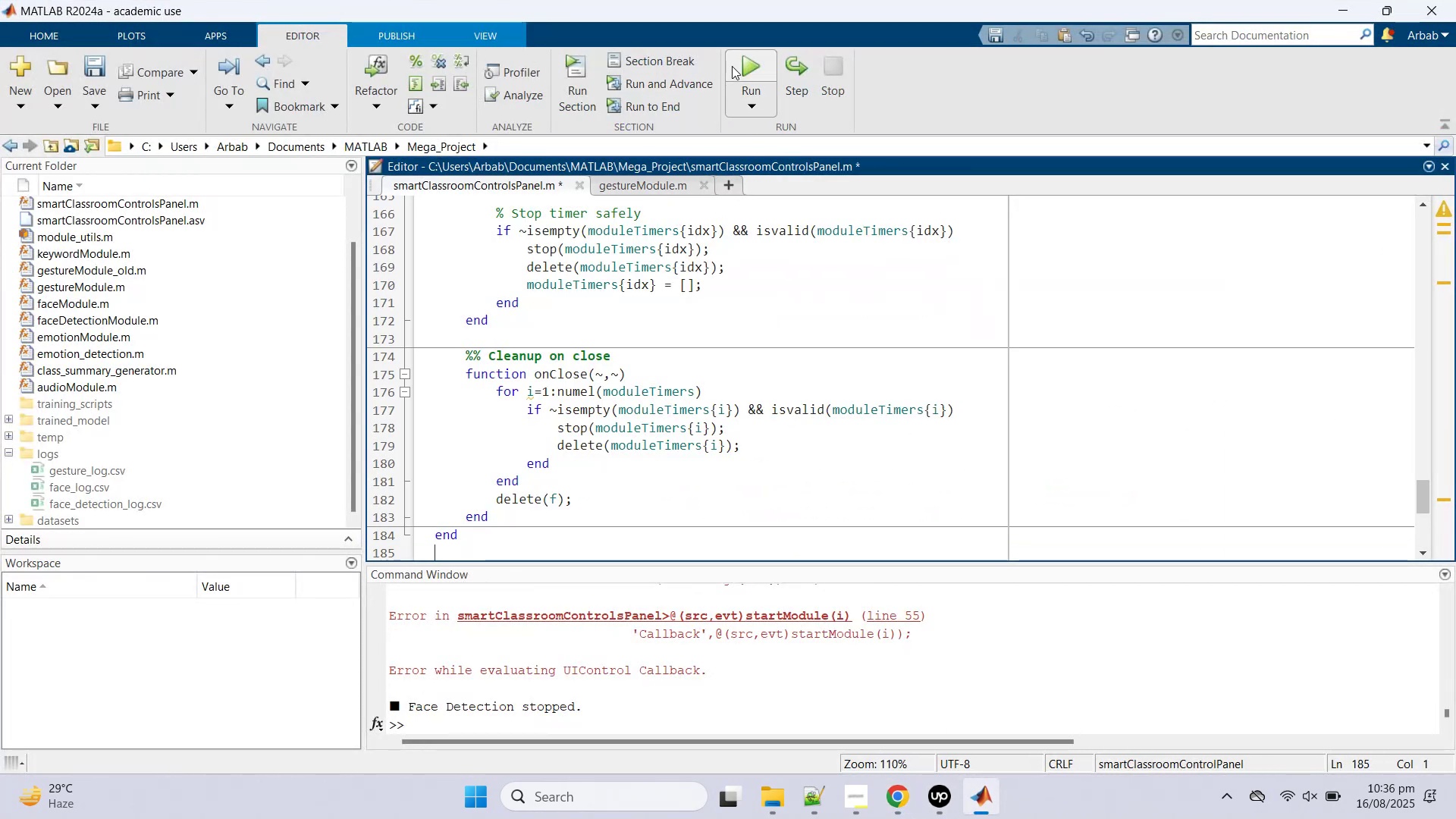 
left_click([732, 64])
 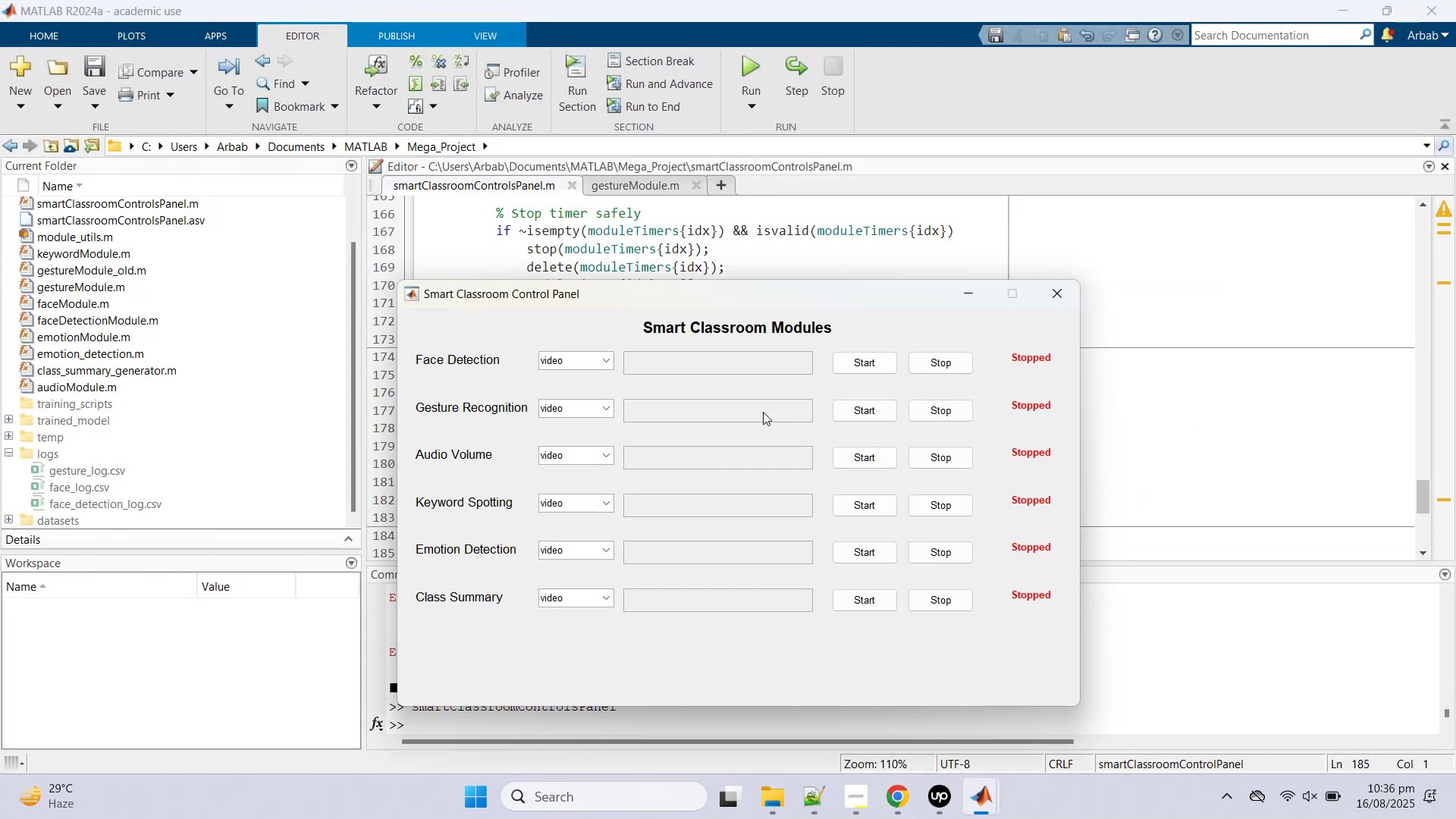 
left_click([607, 362])
 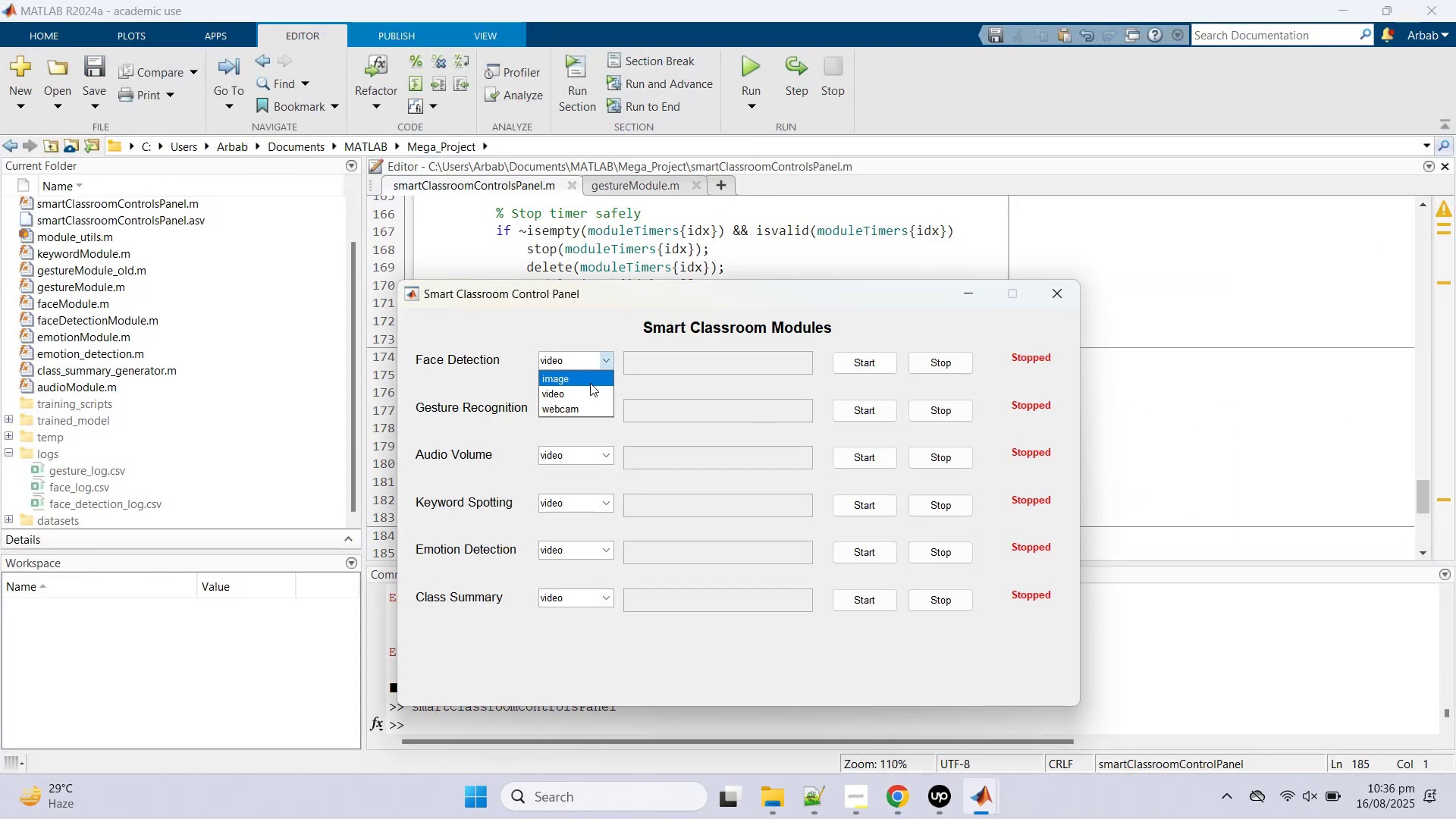 
left_click([590, 383])
 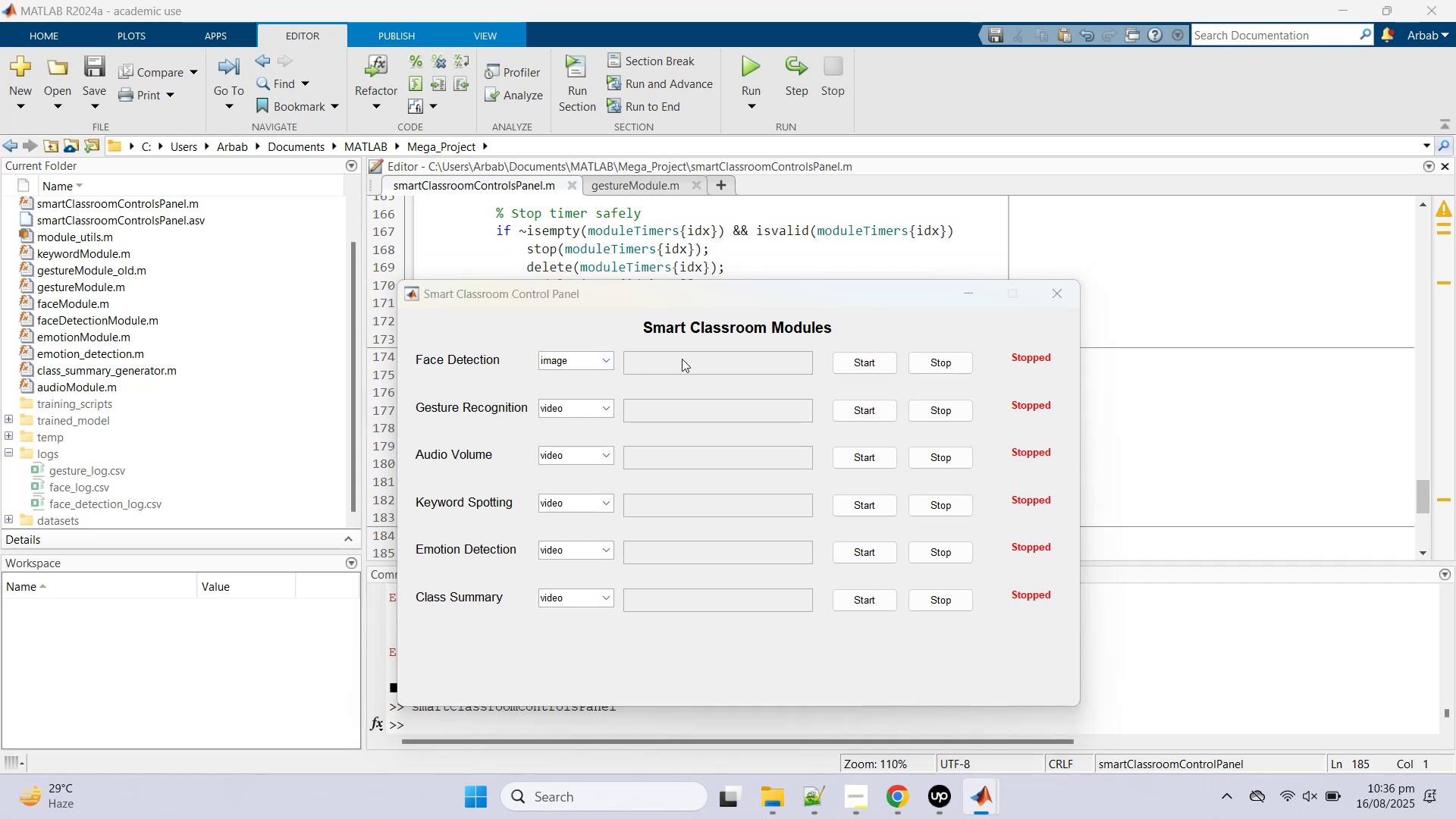 
left_click([682, 359])
 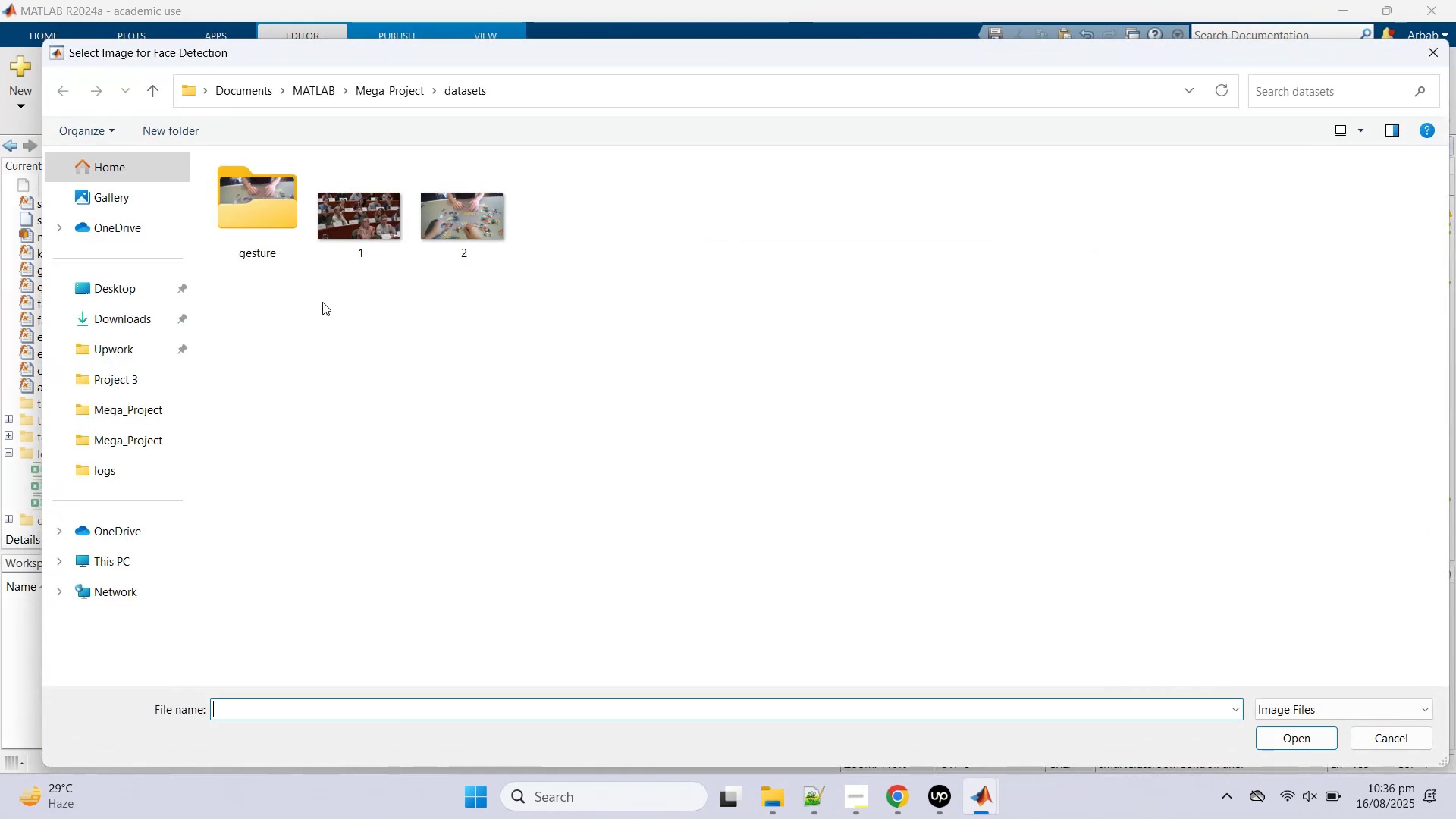 
mouse_move([351, 228])
 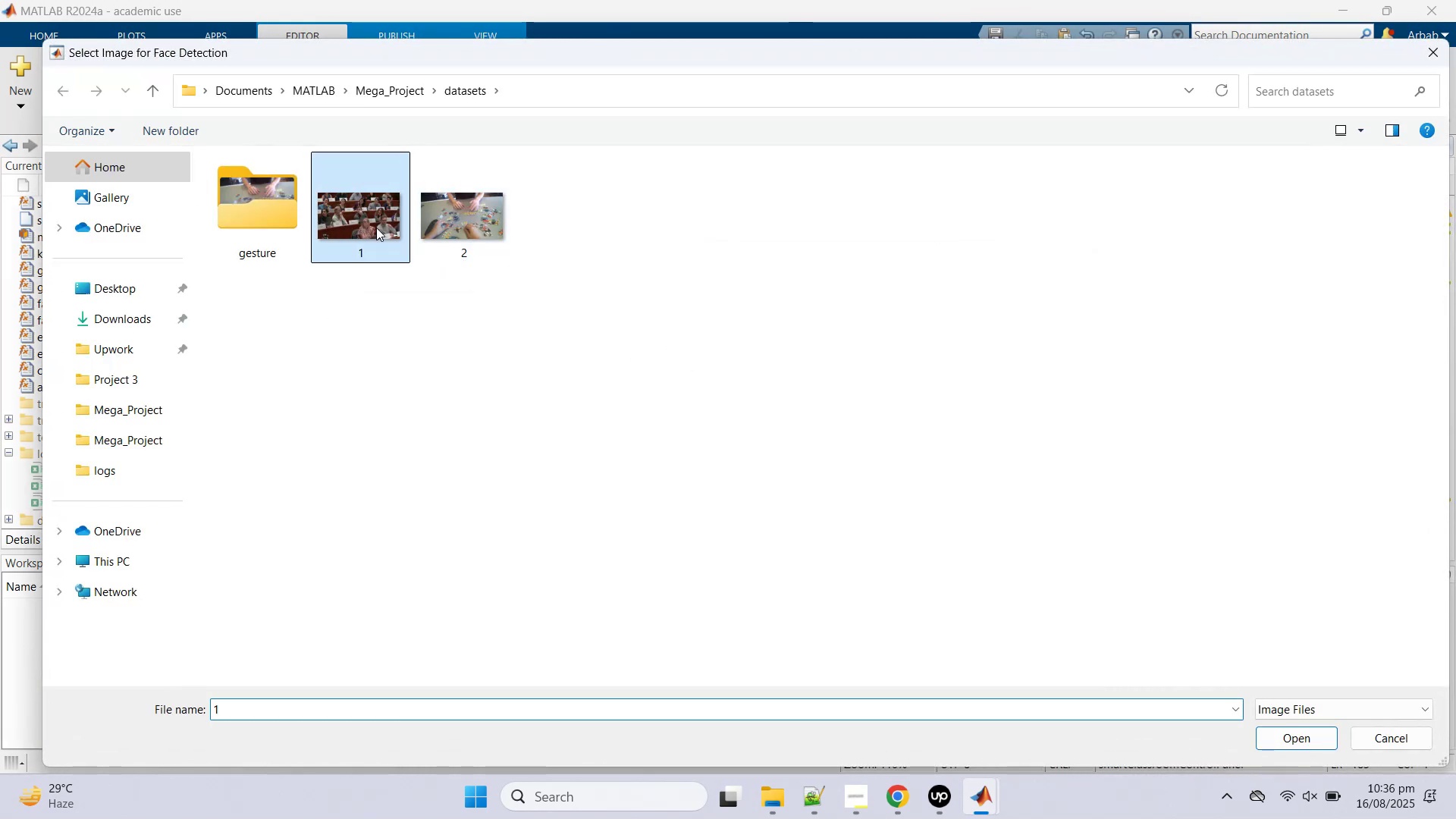 
double_click([376, 228])
 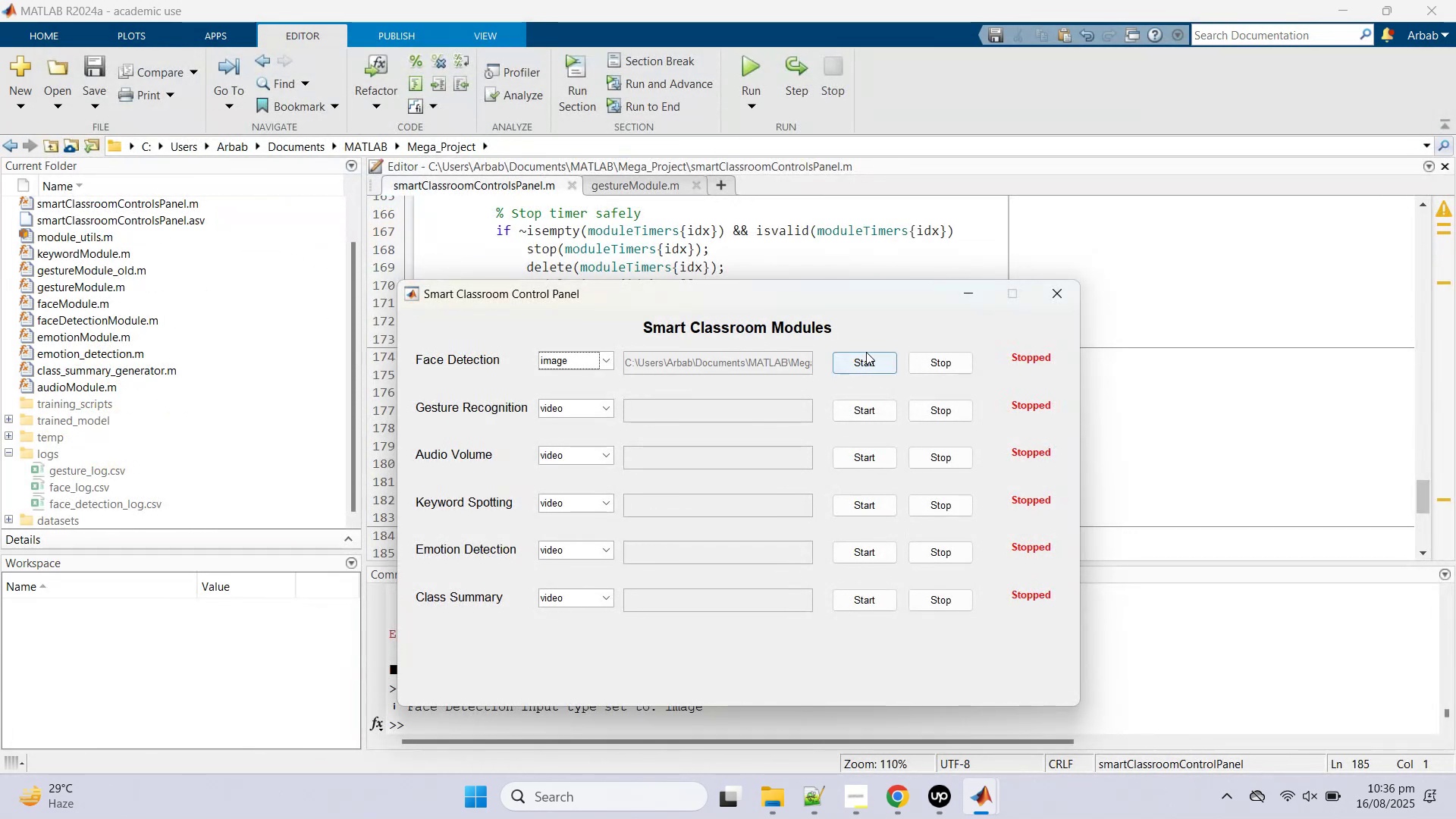 
left_click_drag(start_coordinate=[714, 289], to_coordinate=[768, 107])
 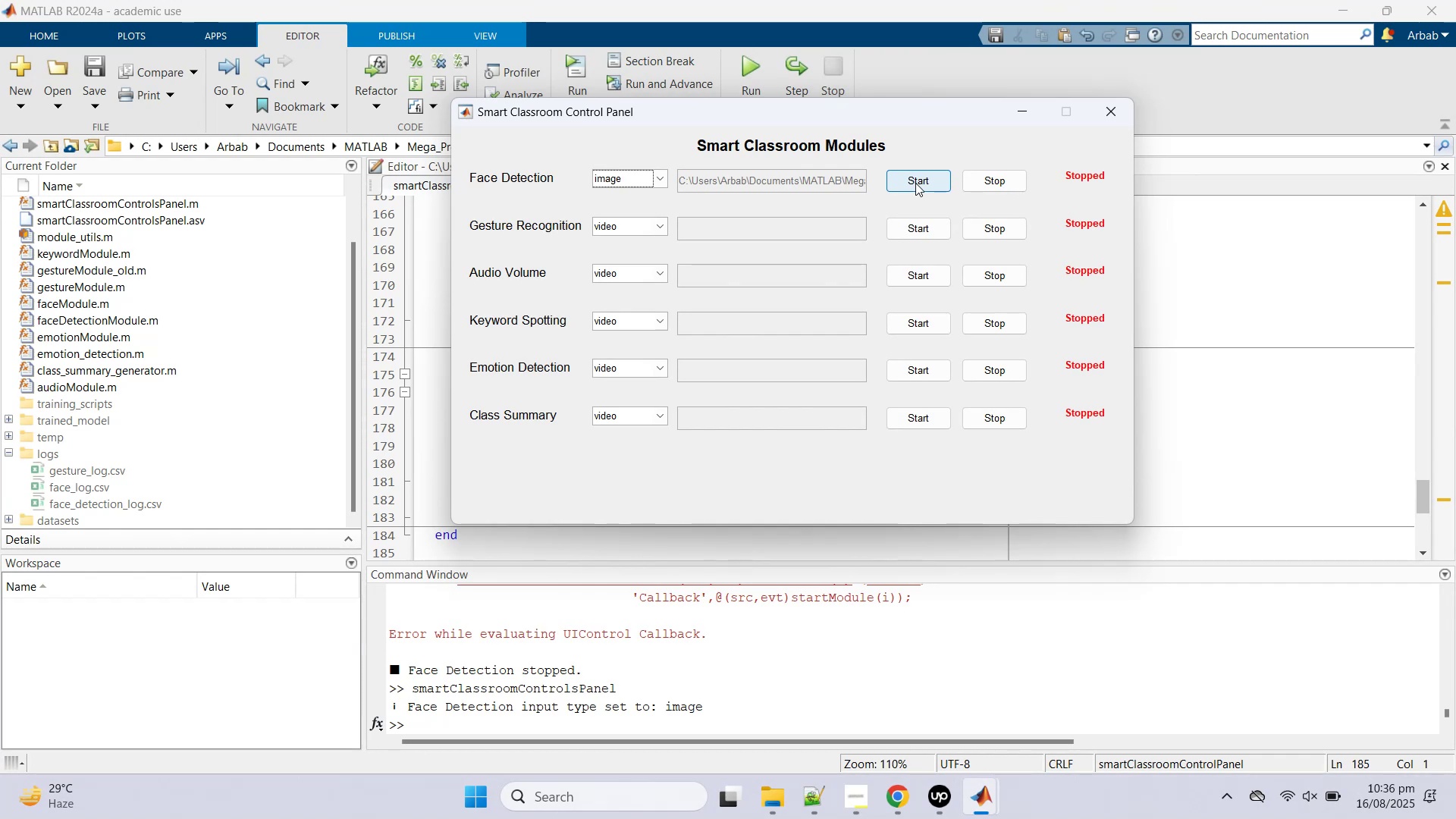 
left_click([915, 183])
 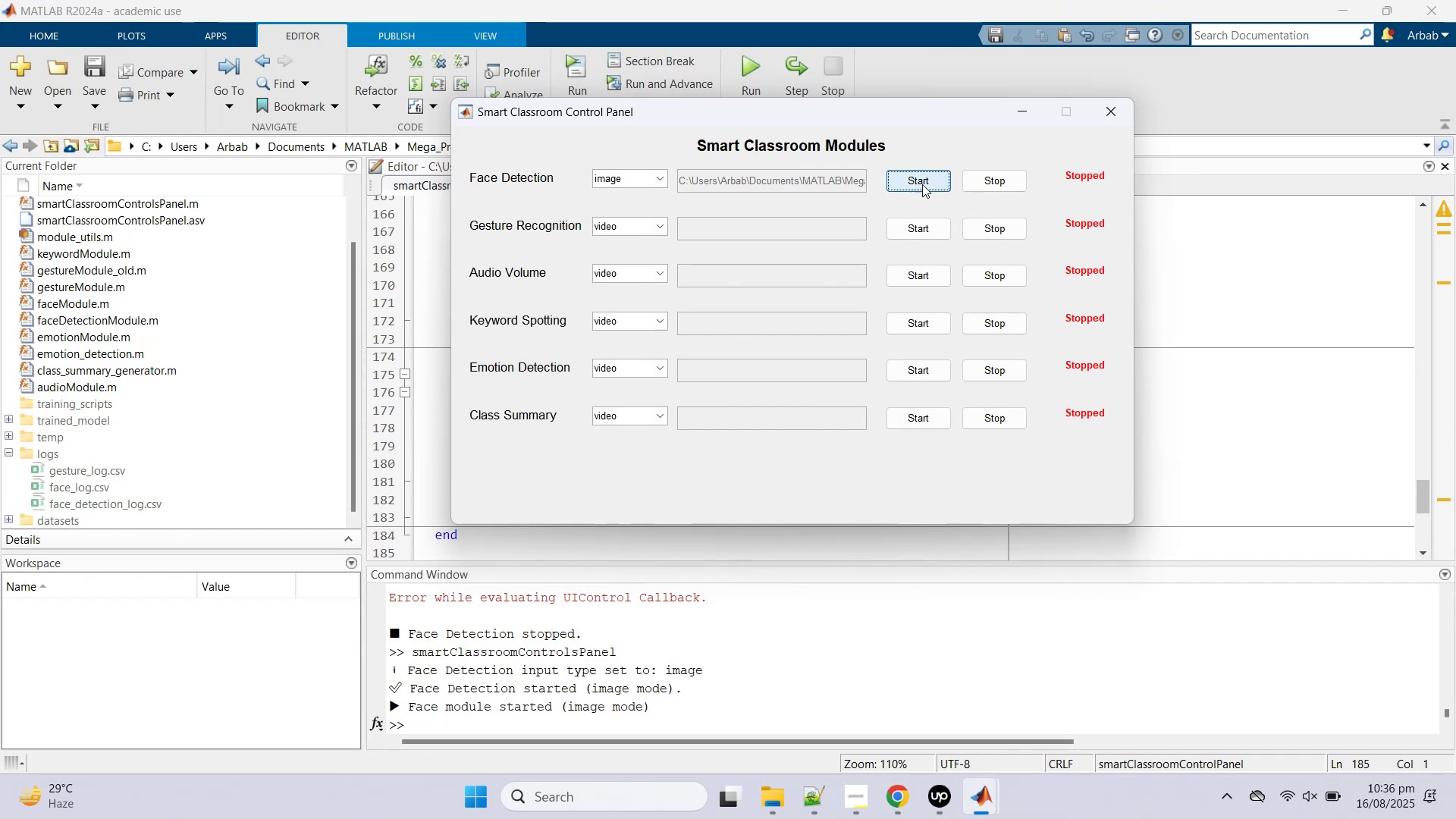 
mouse_move([999, 189])
 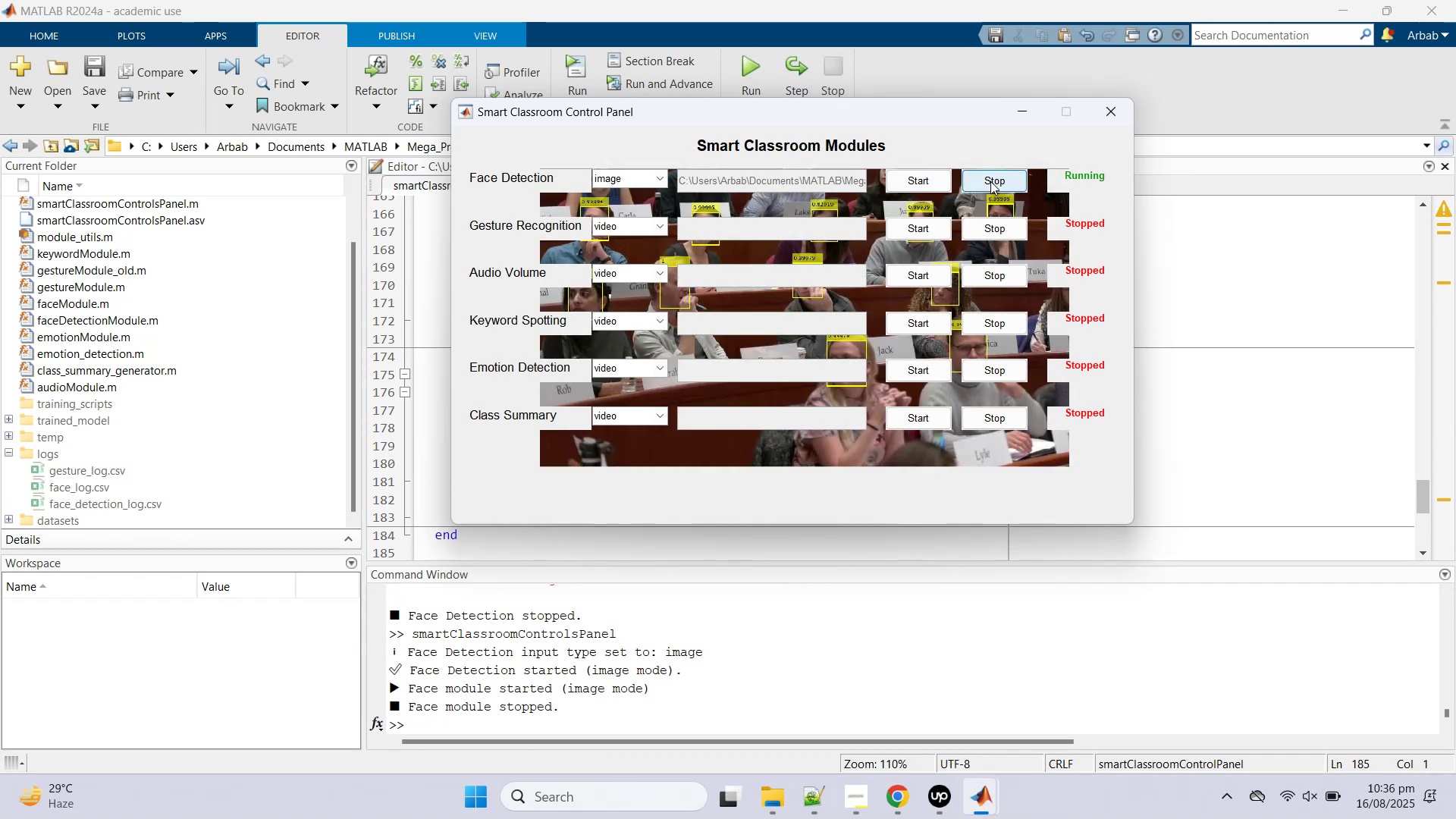 
left_click([990, 181])
 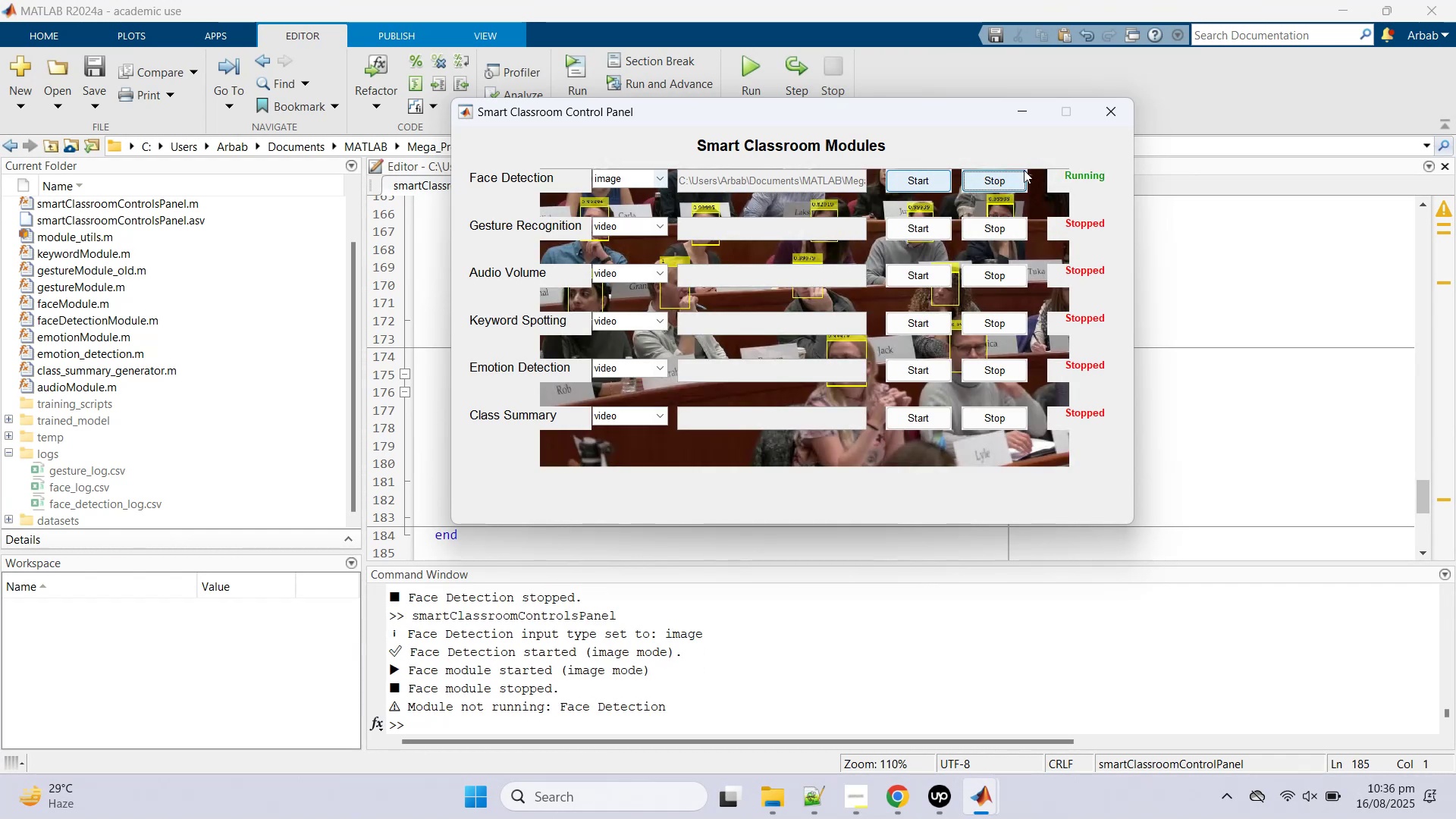 
left_click([613, 171])
 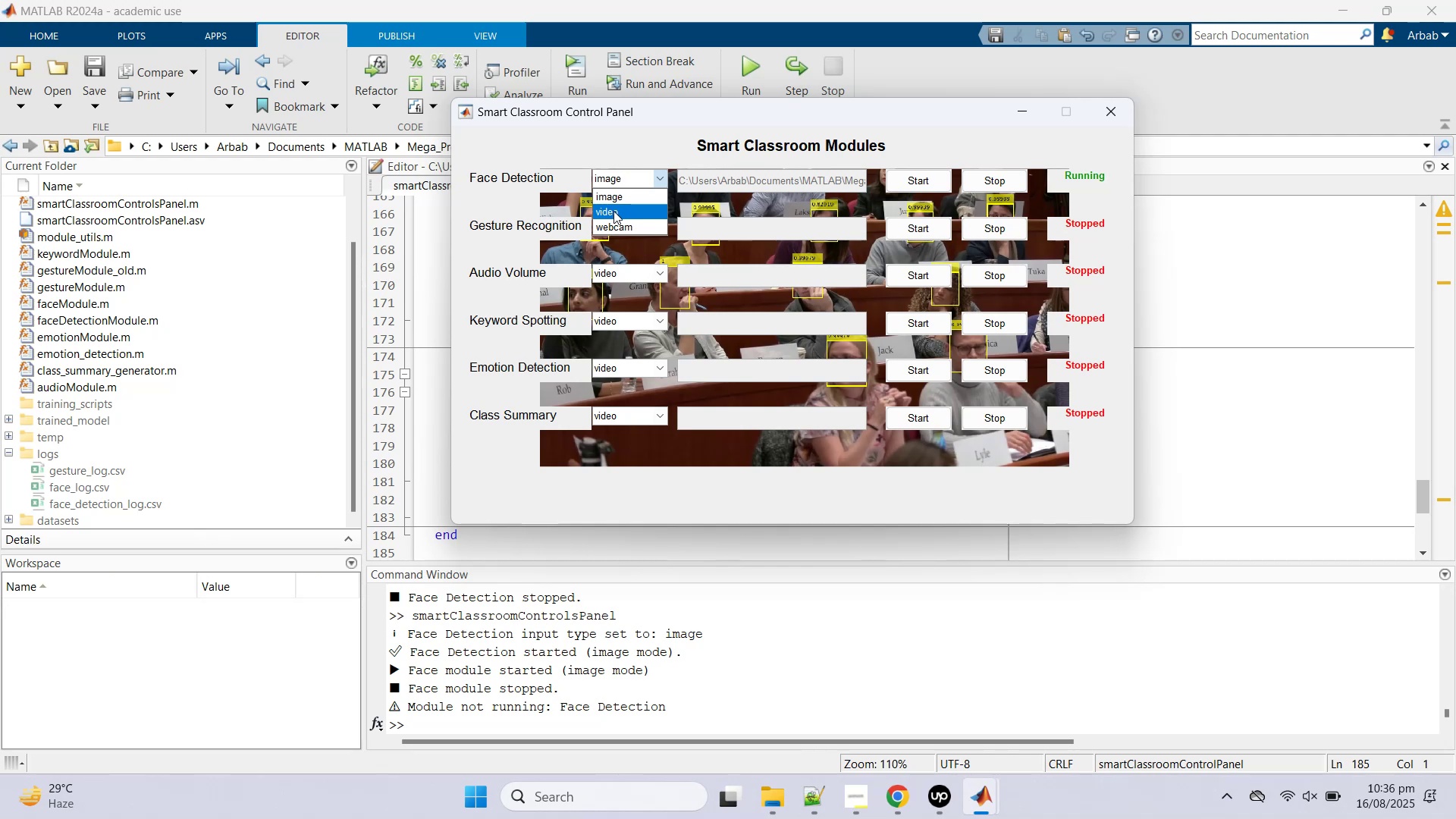 
left_click([613, 211])
 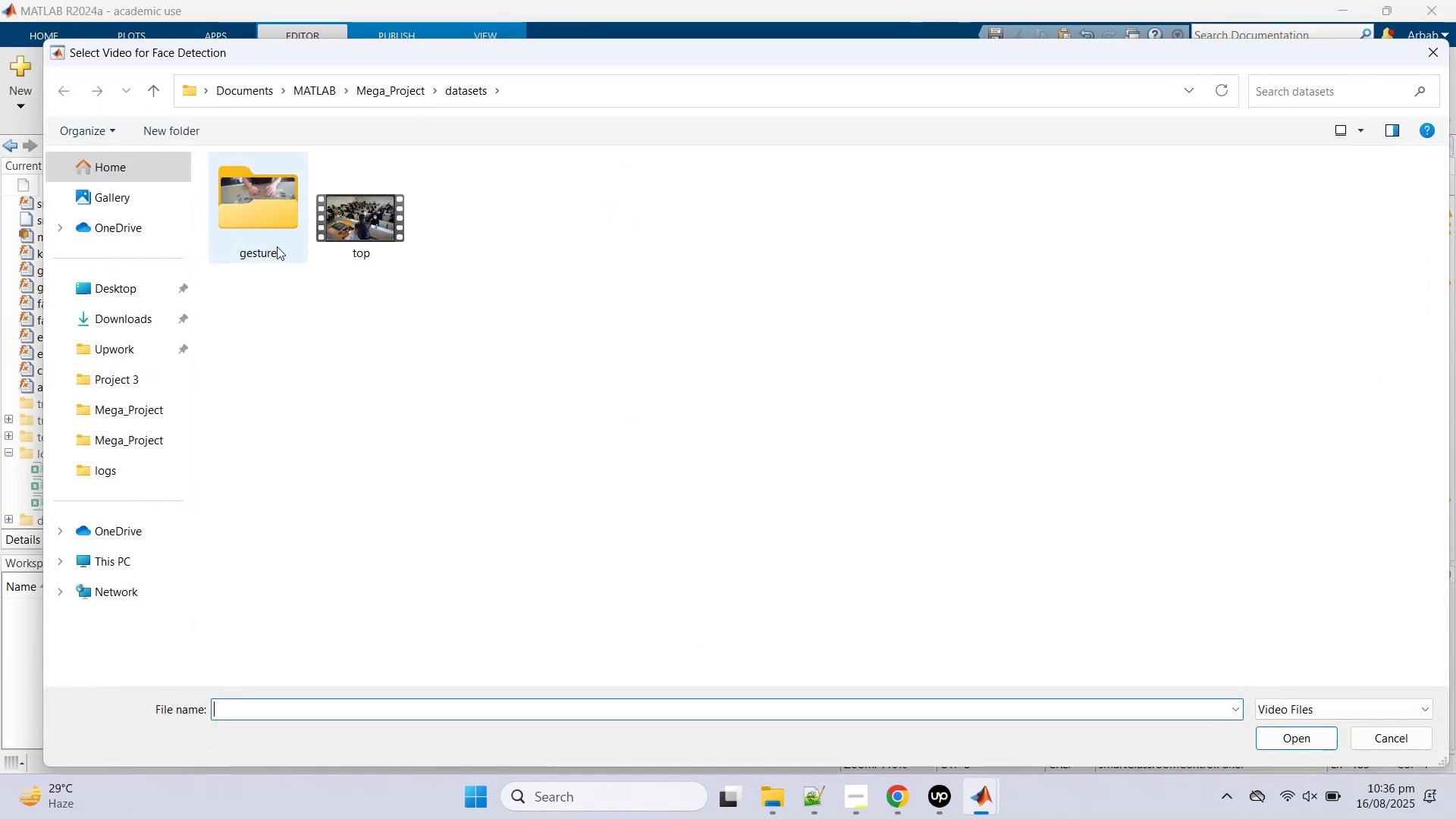 
double_click([369, 226])
 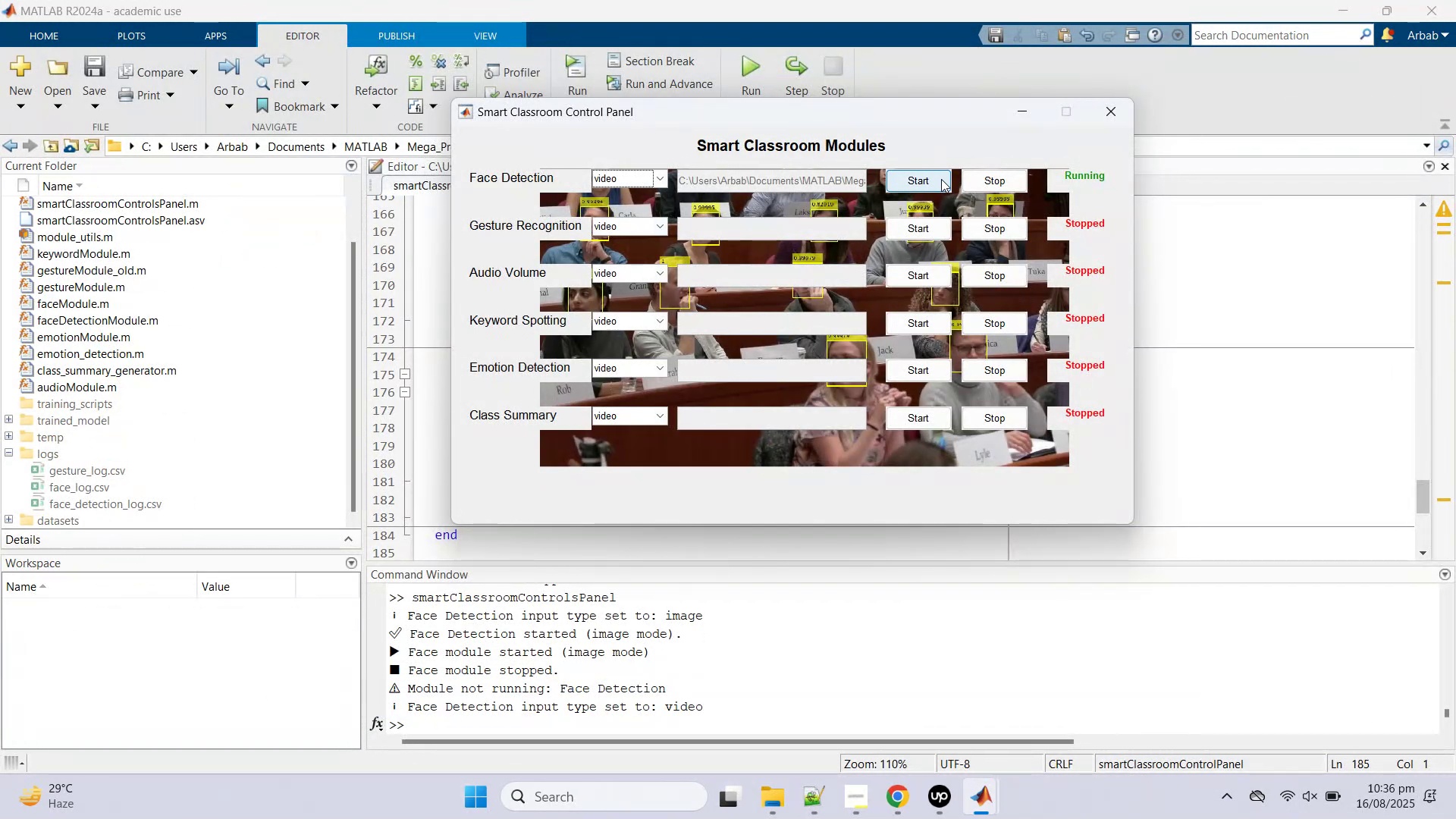 
left_click([937, 180])
 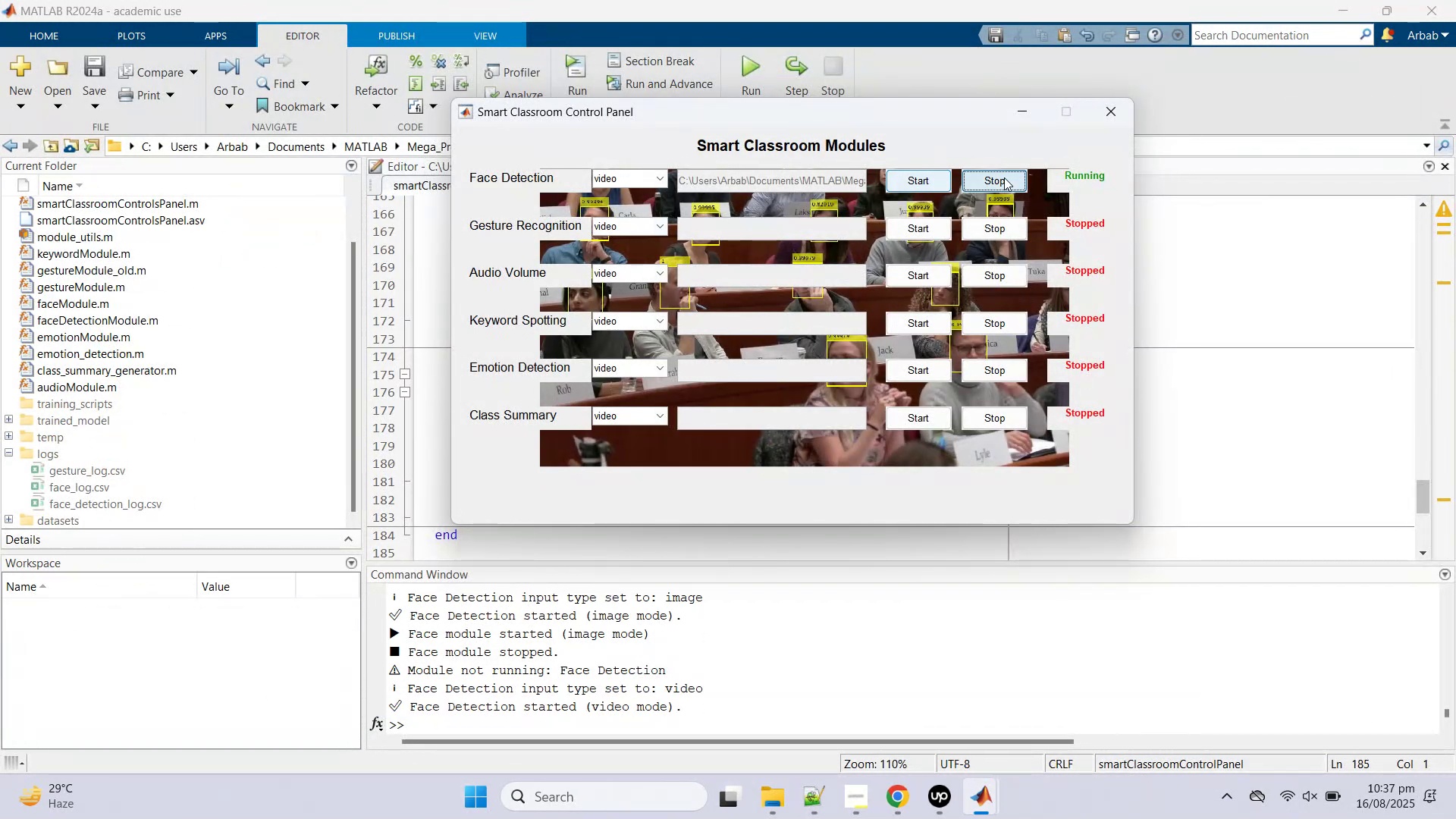 
left_click([1004, 177])
 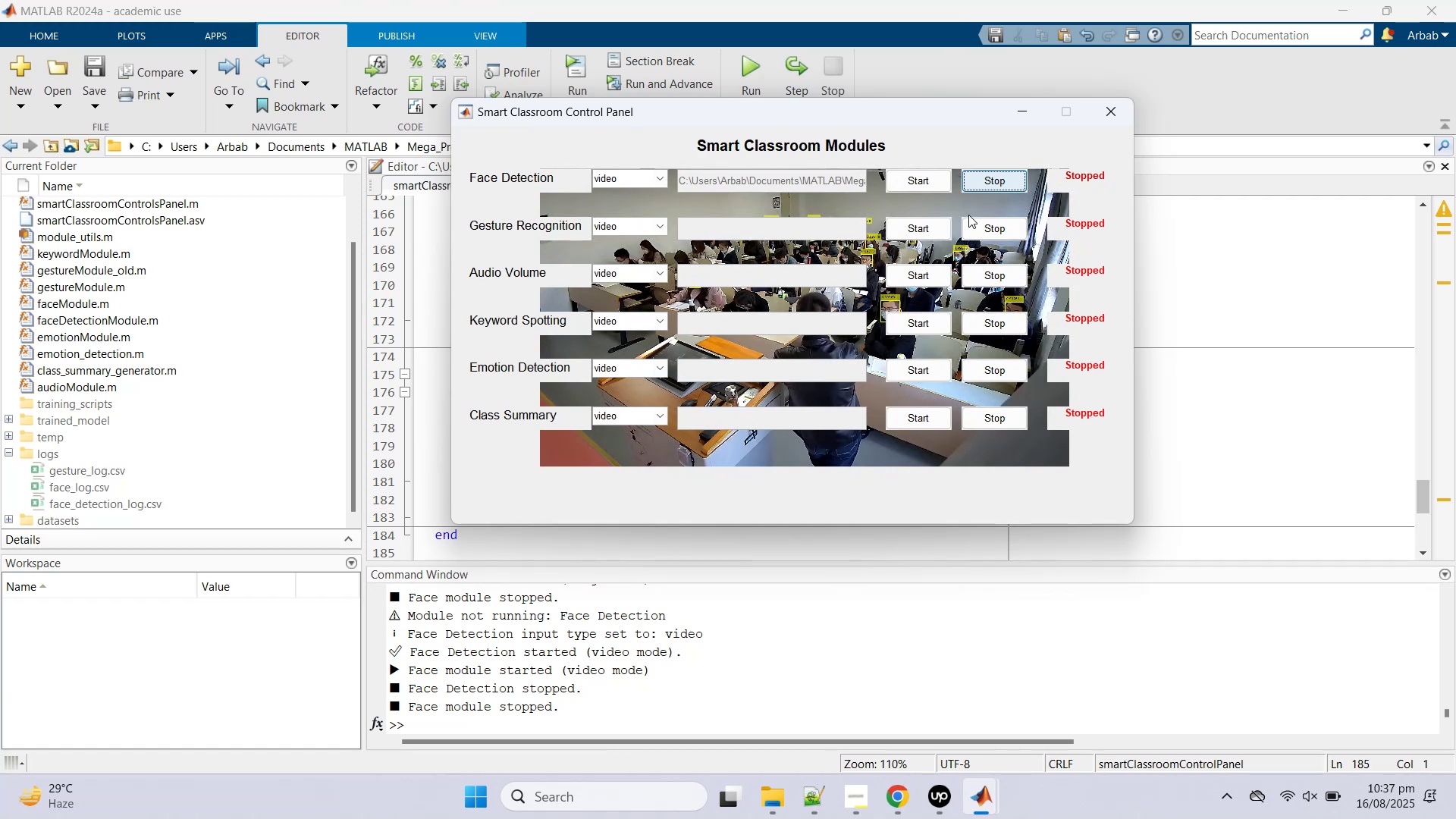 
left_click([984, 187])
 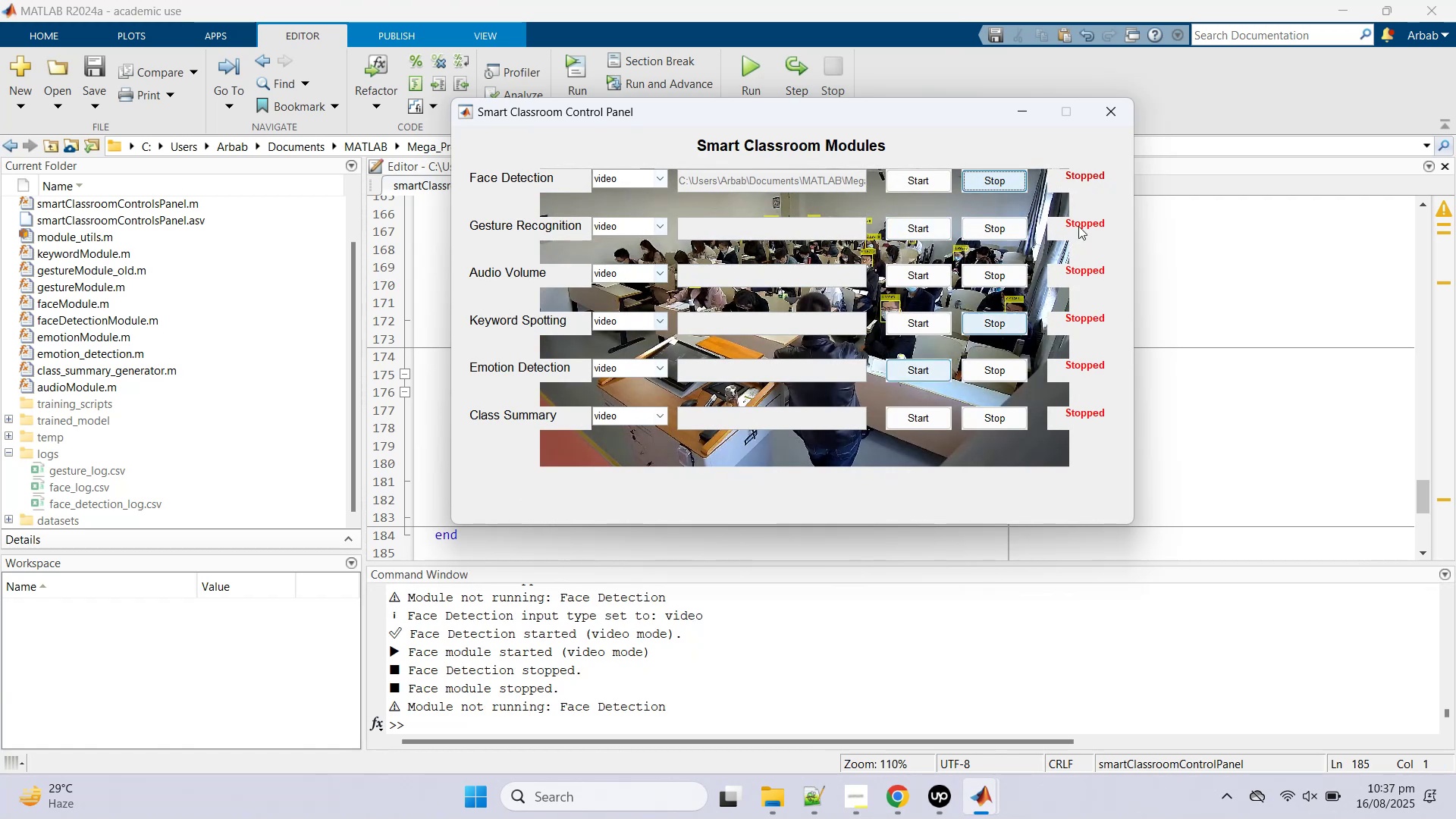 
wait(5.64)
 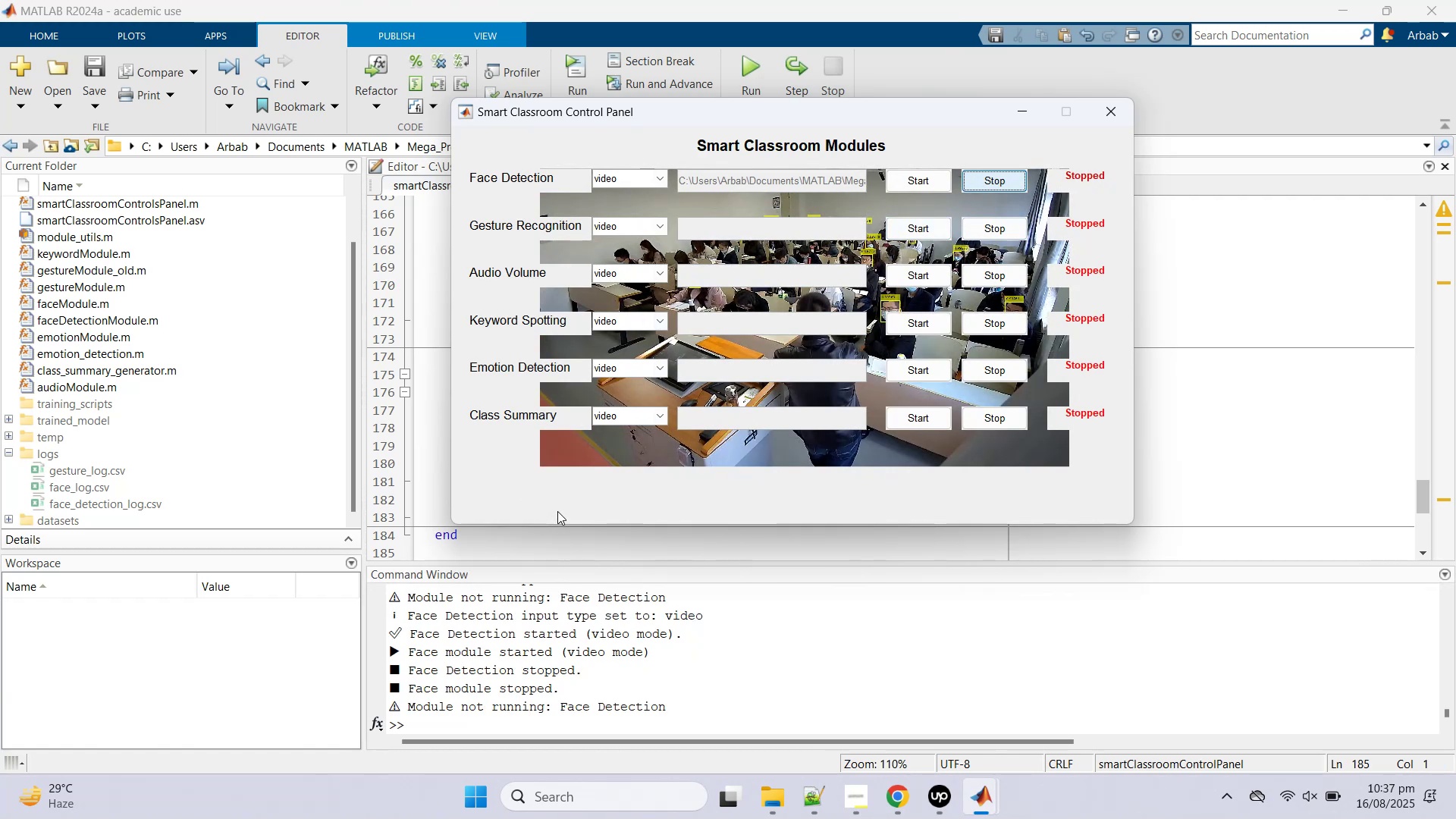 
left_click_drag(start_coordinate=[1102, 112], to_coordinate=[650, 247])
 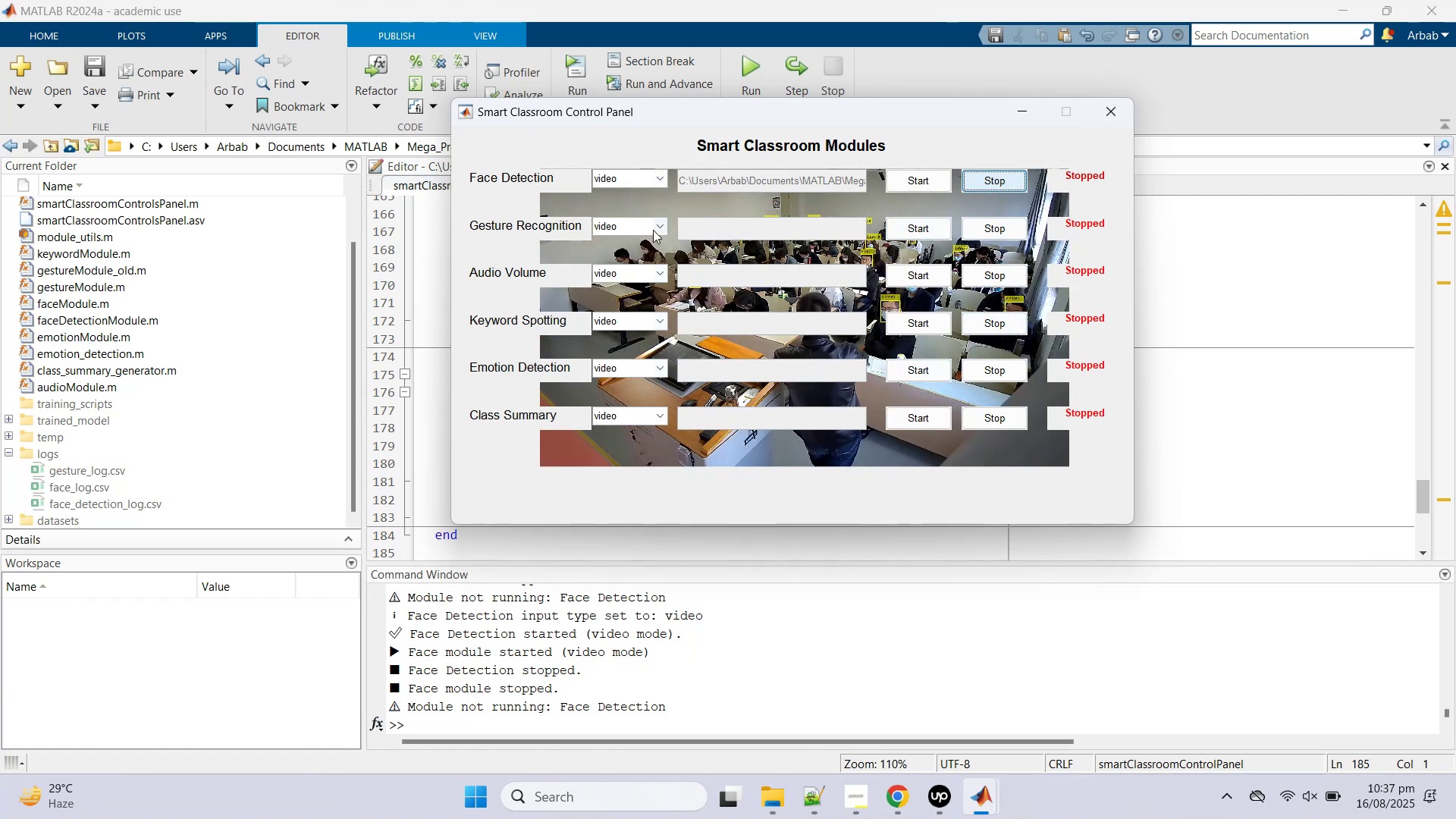 
left_click([653, 230])
 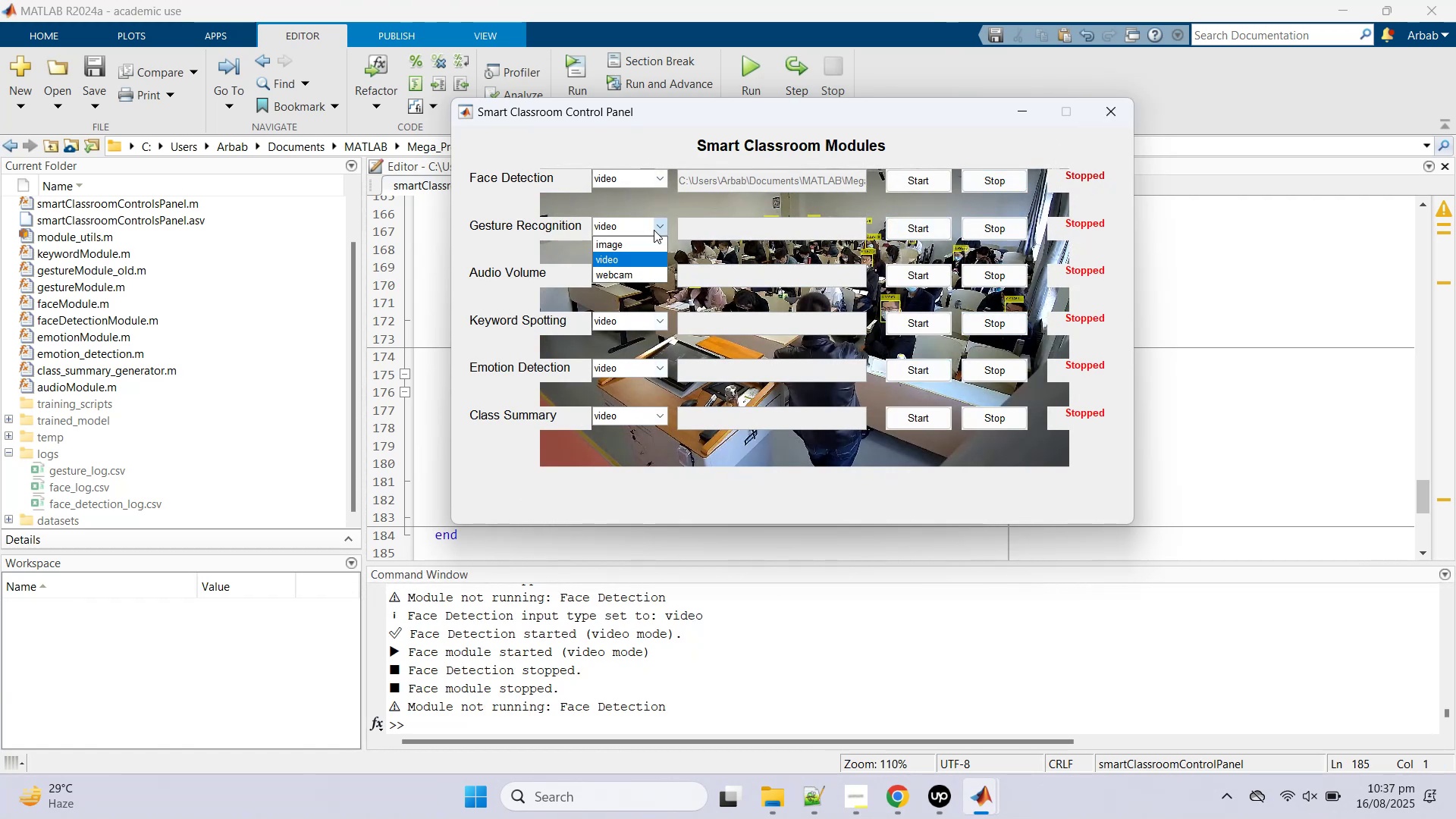 
left_click([654, 230])
 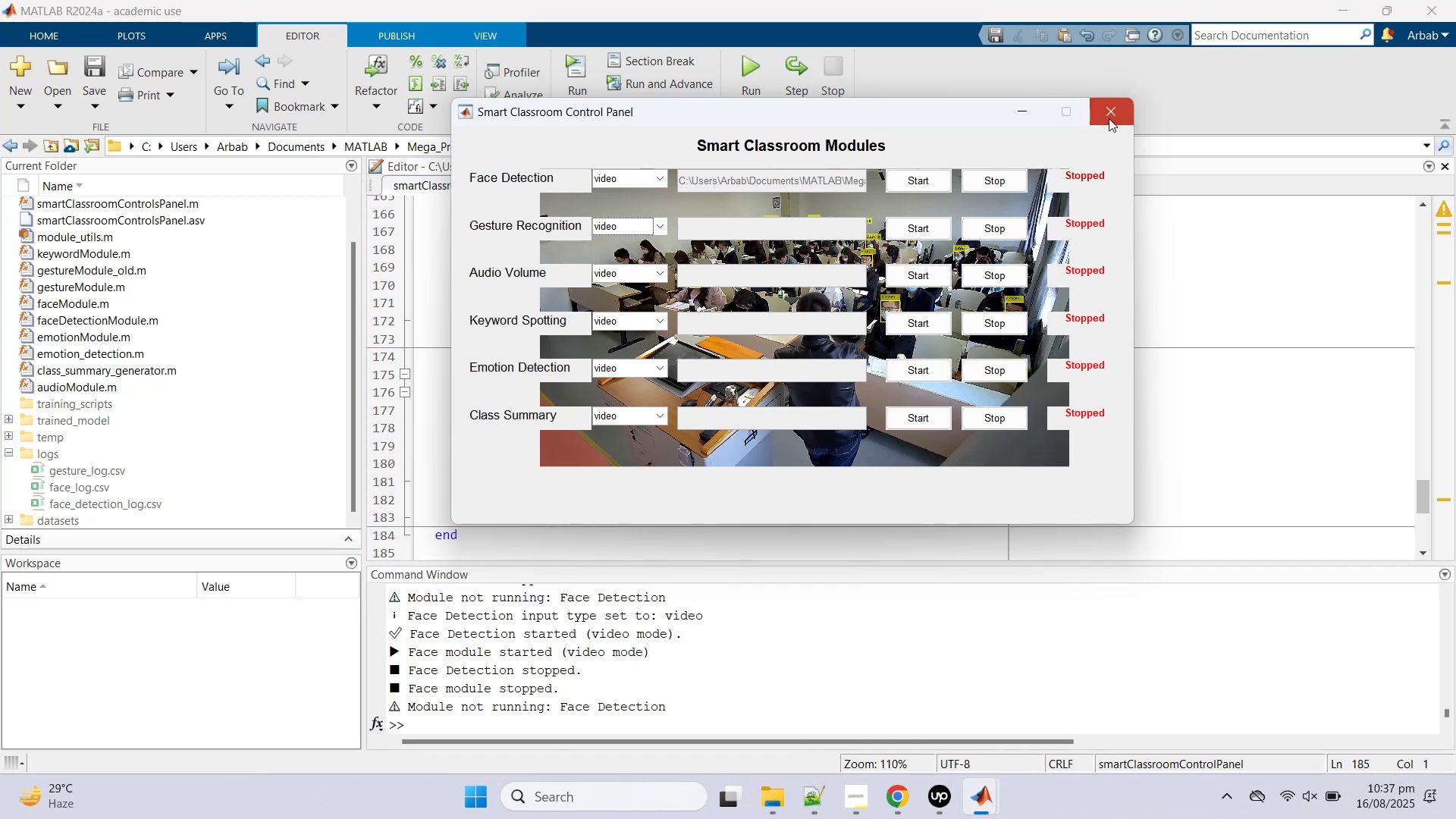 
left_click([1109, 118])
 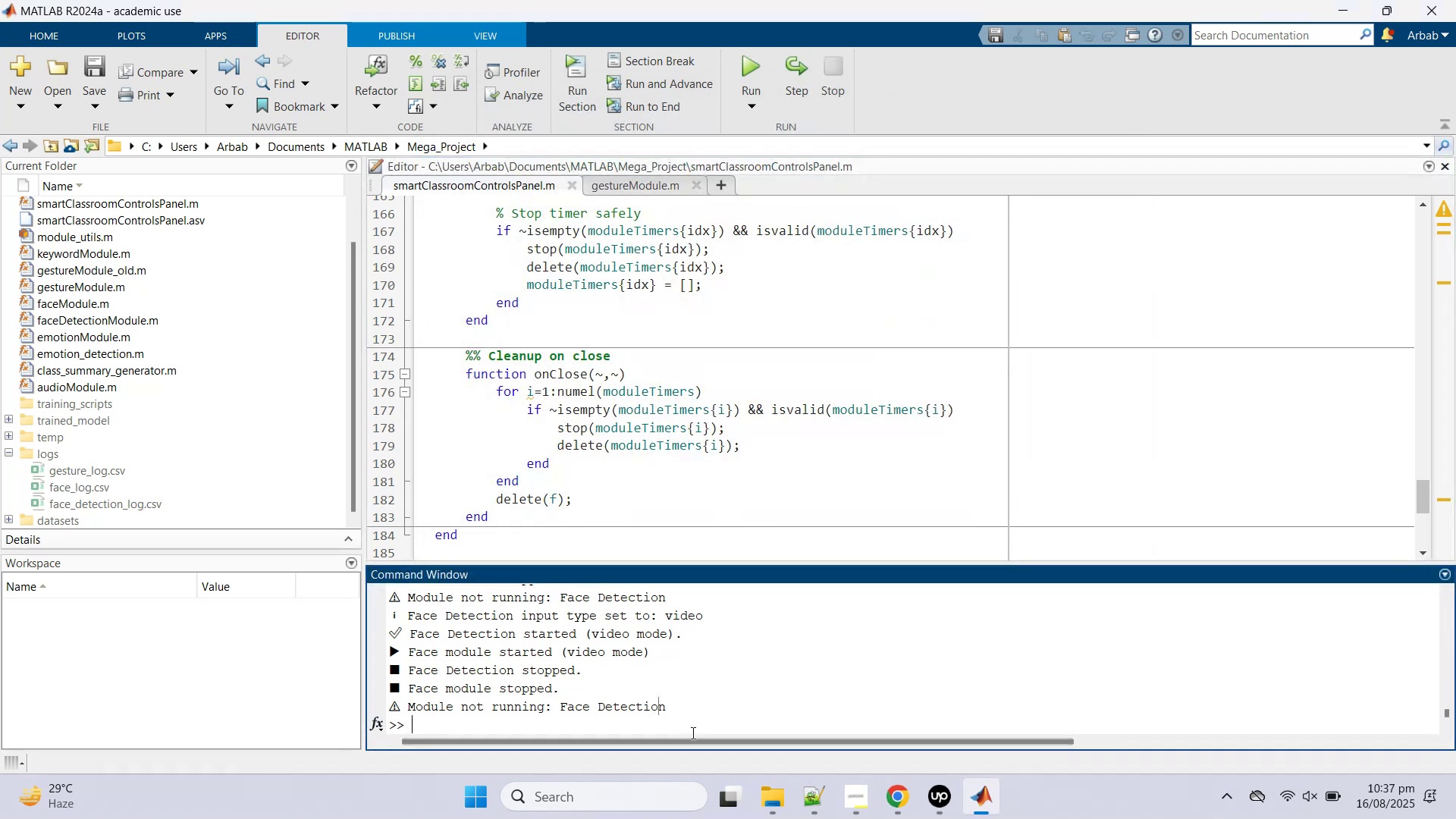 
left_click([896, 810])
 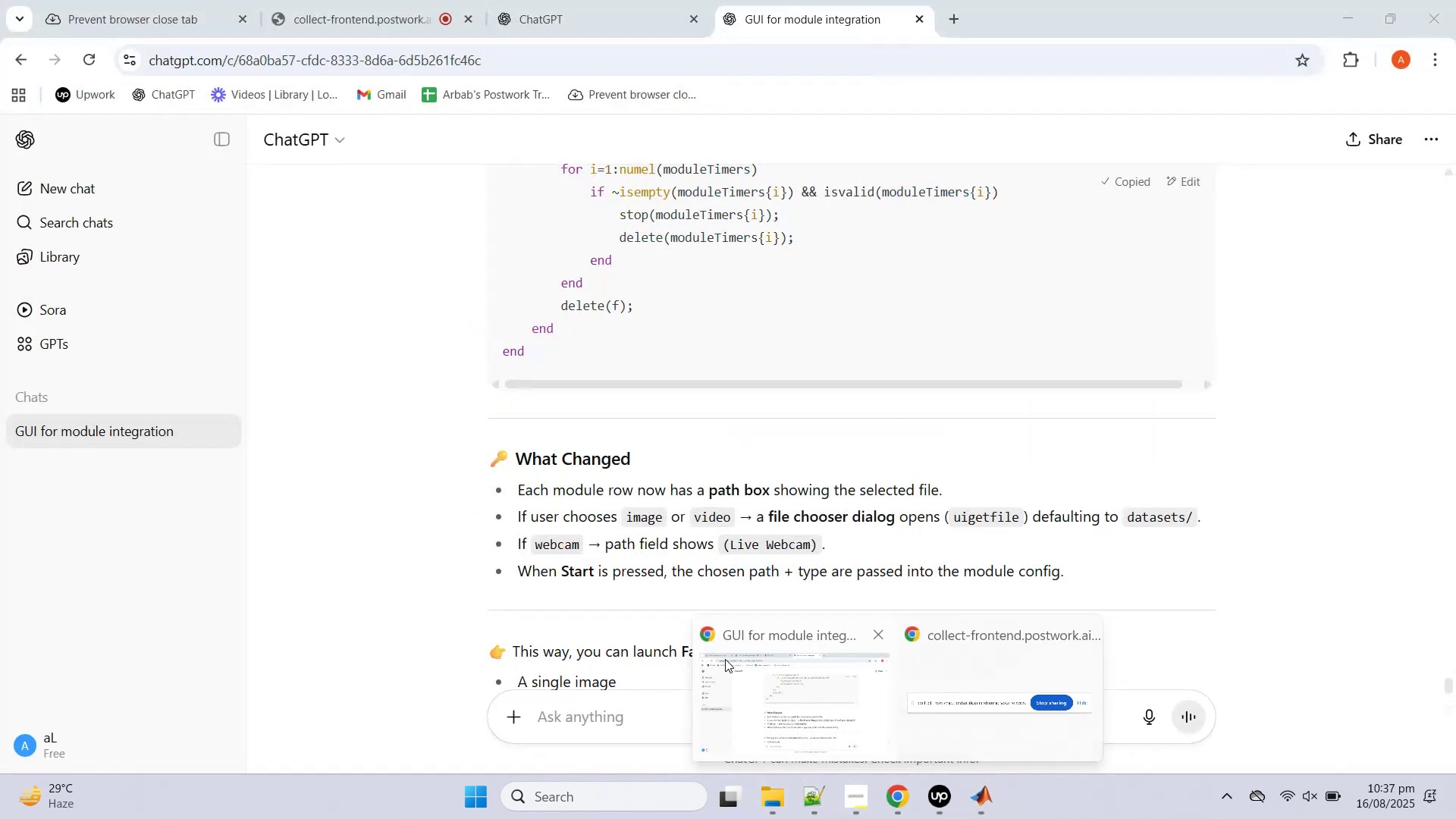 
left_click([789, 698])
 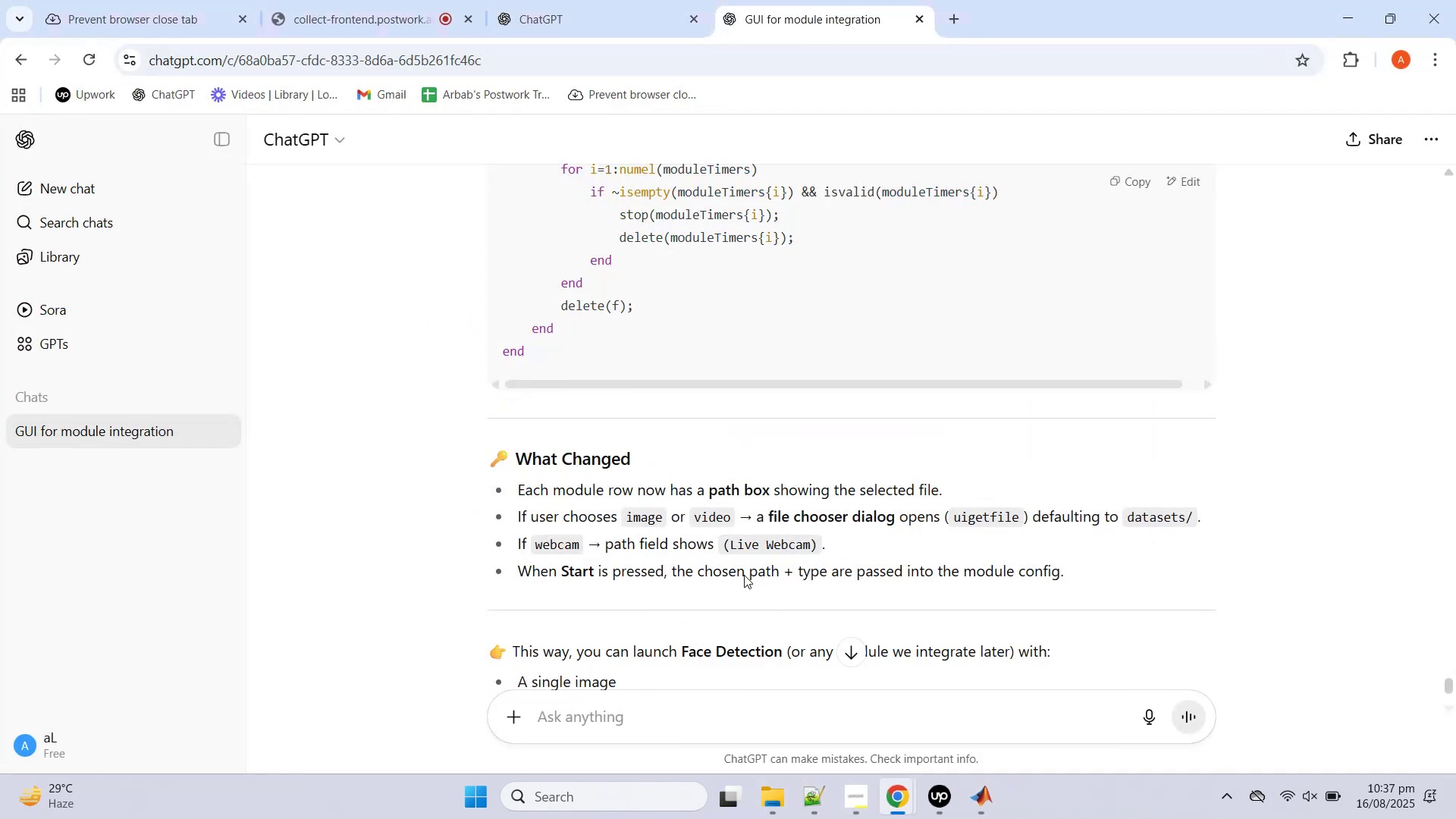 
scroll: coordinate [735, 562], scroll_direction: down, amount: 4.0
 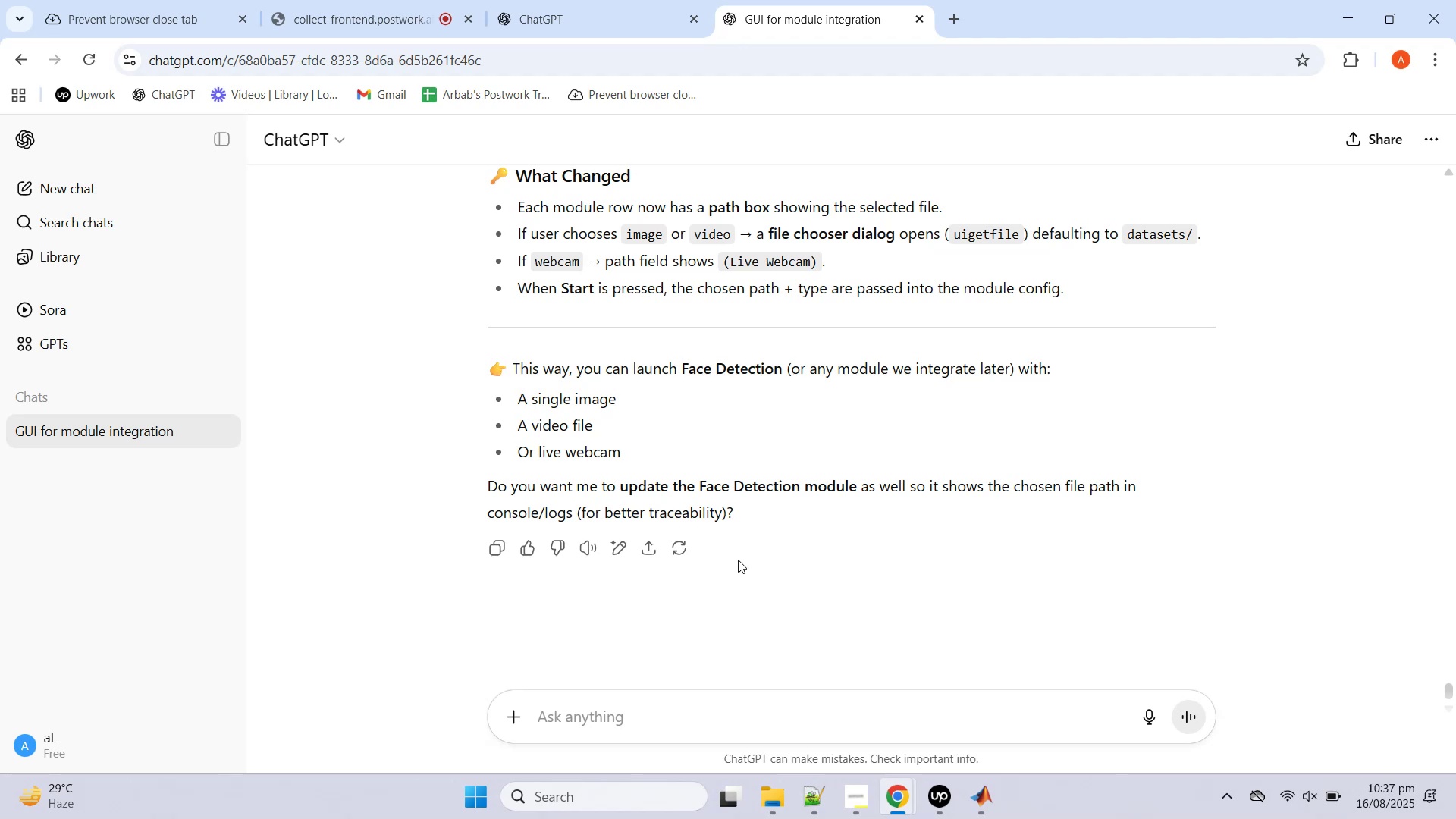 
wait(22.87)
 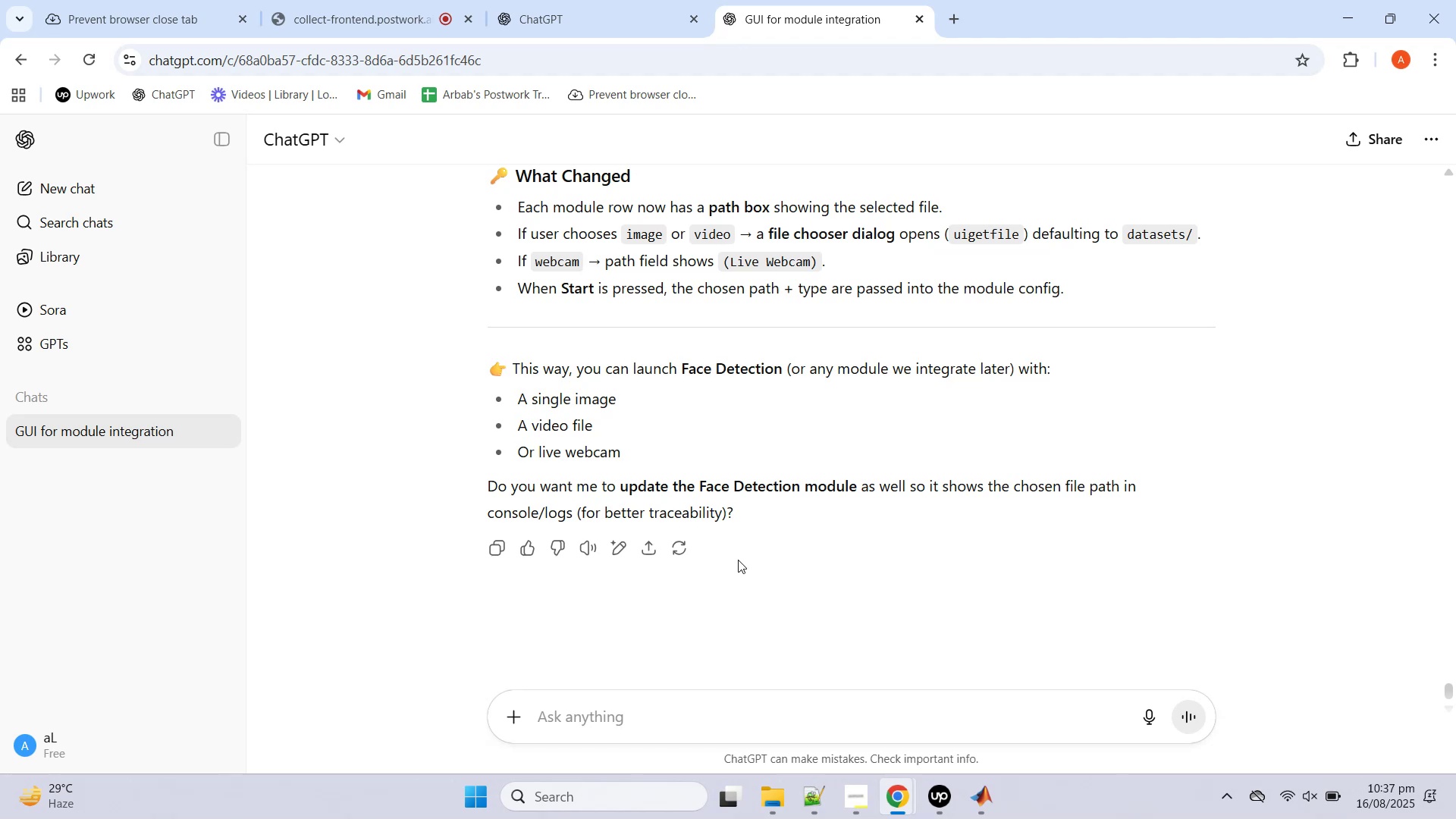 
scroll: coordinate [738, 560], scroll_direction: down, amount: 2.0
 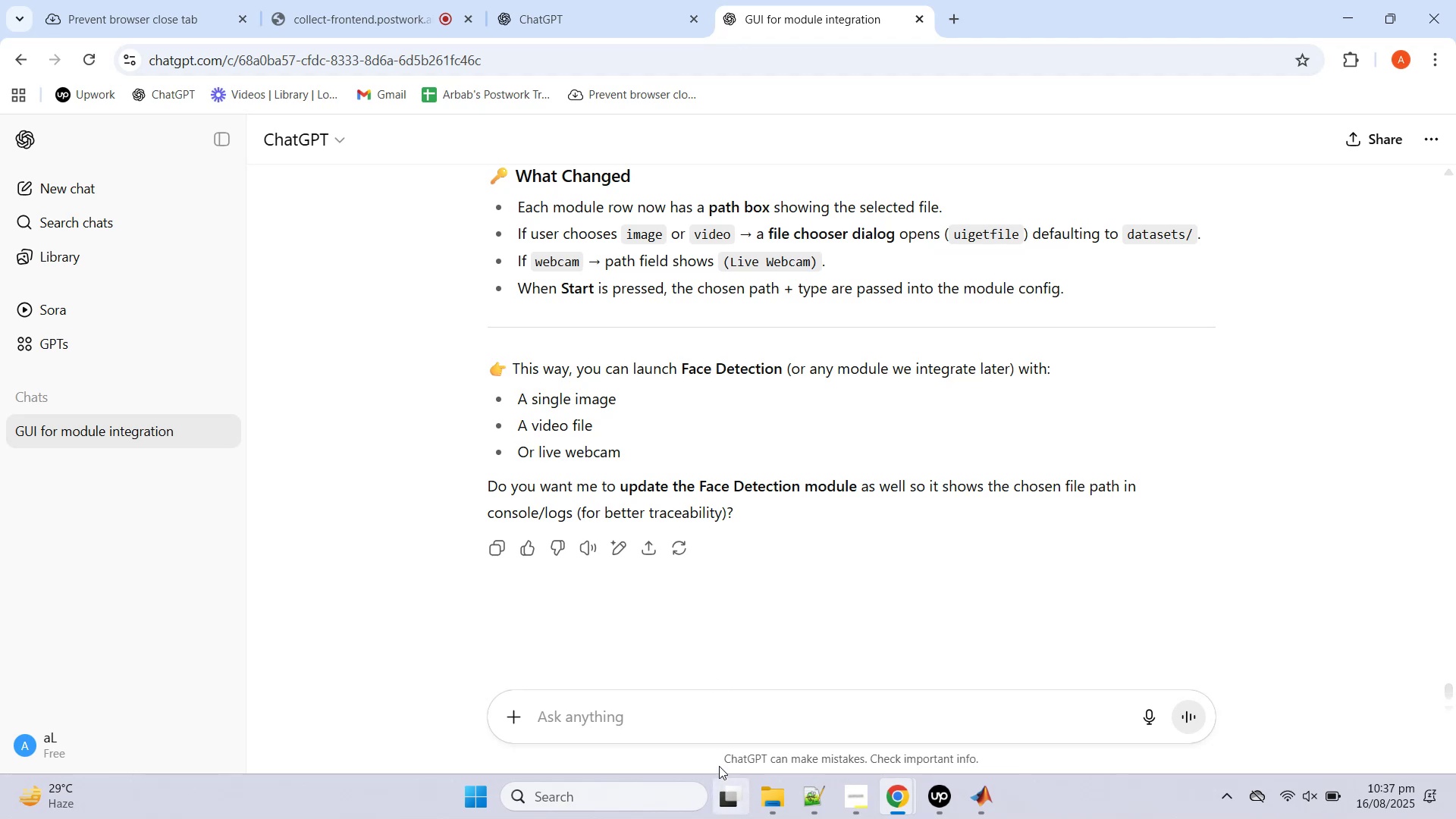 
left_click([738, 717])
 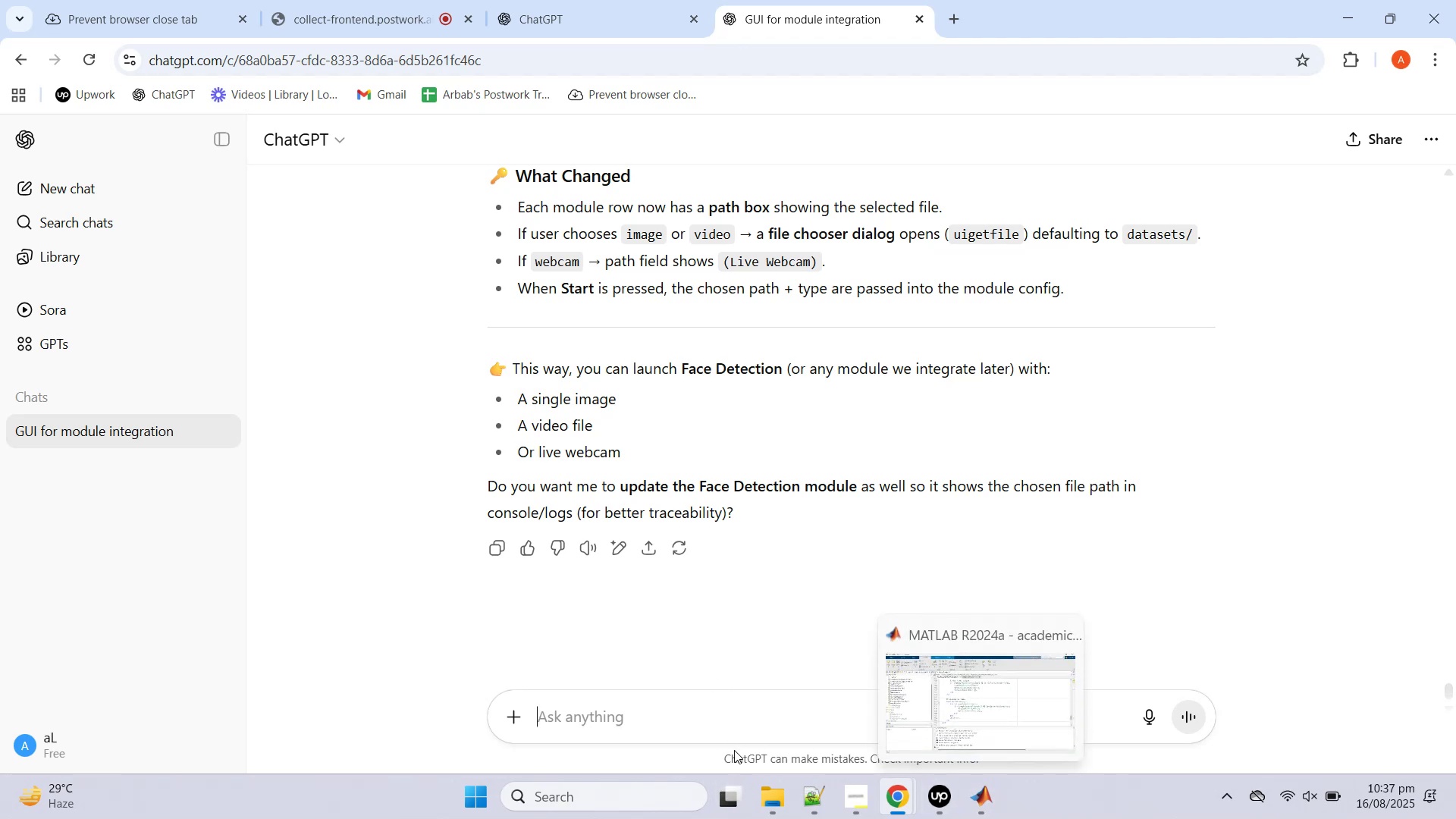 
left_click([690, 720])
 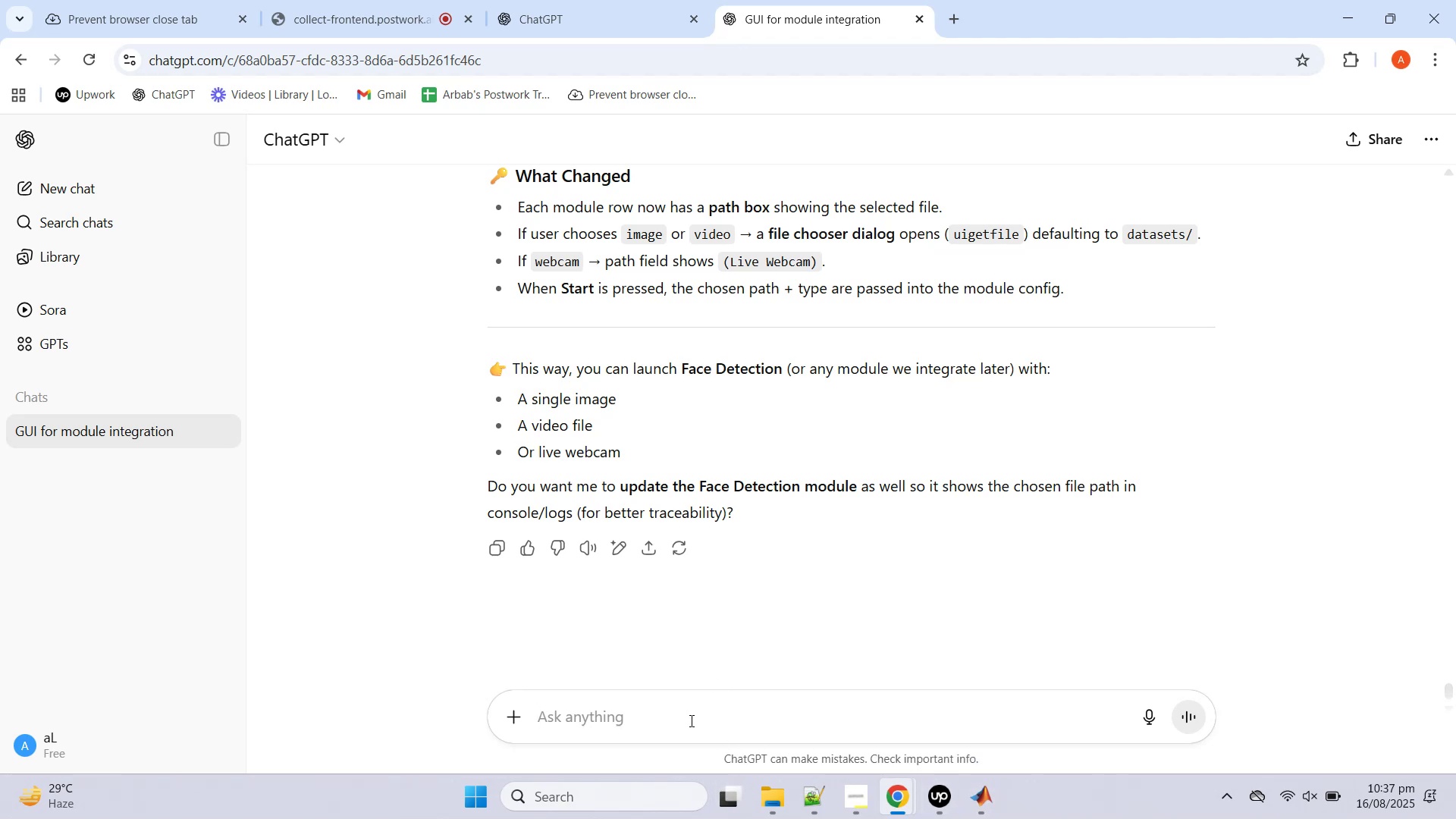 
left_click([690, 720])
 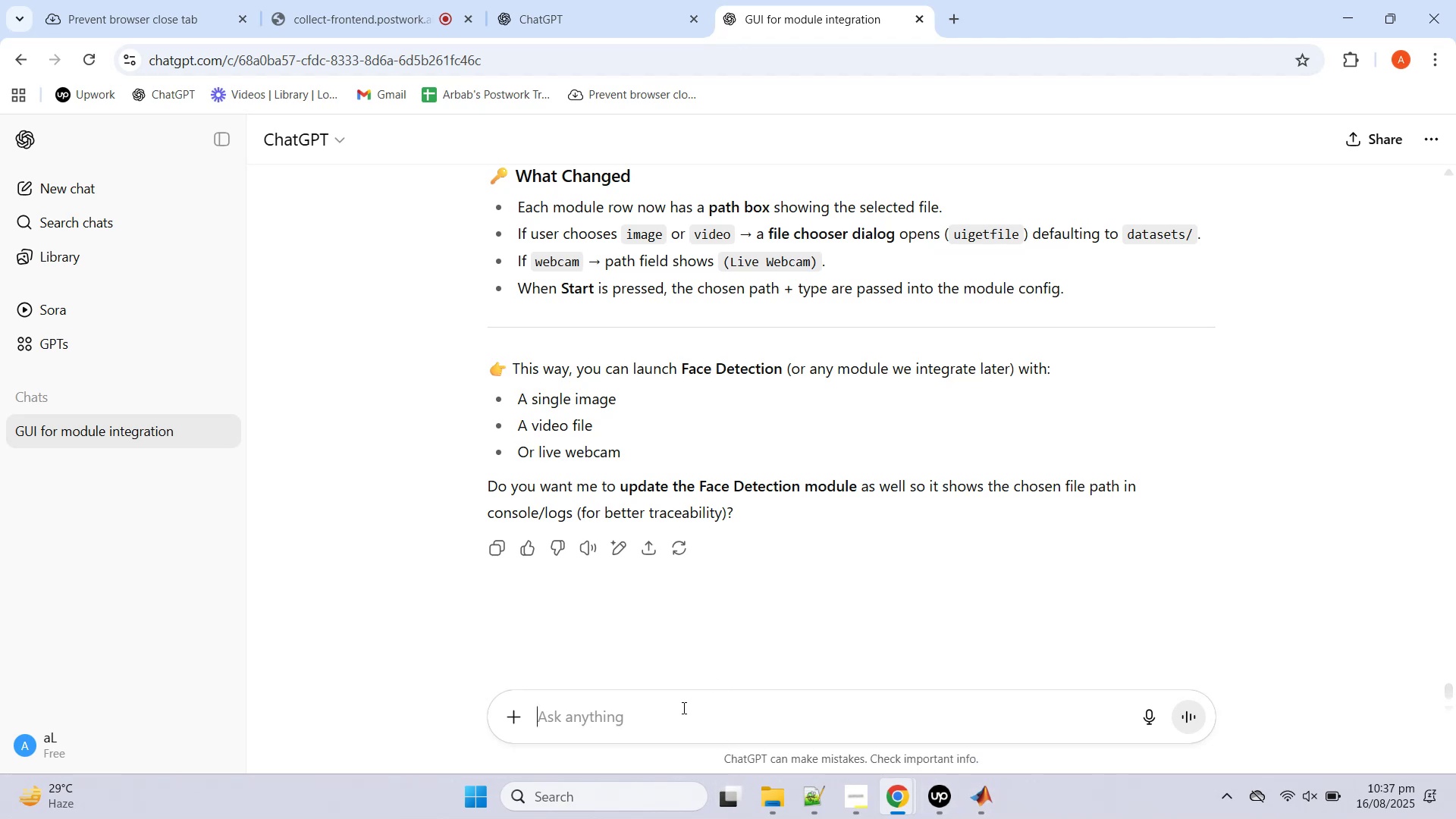 
type(okay)
 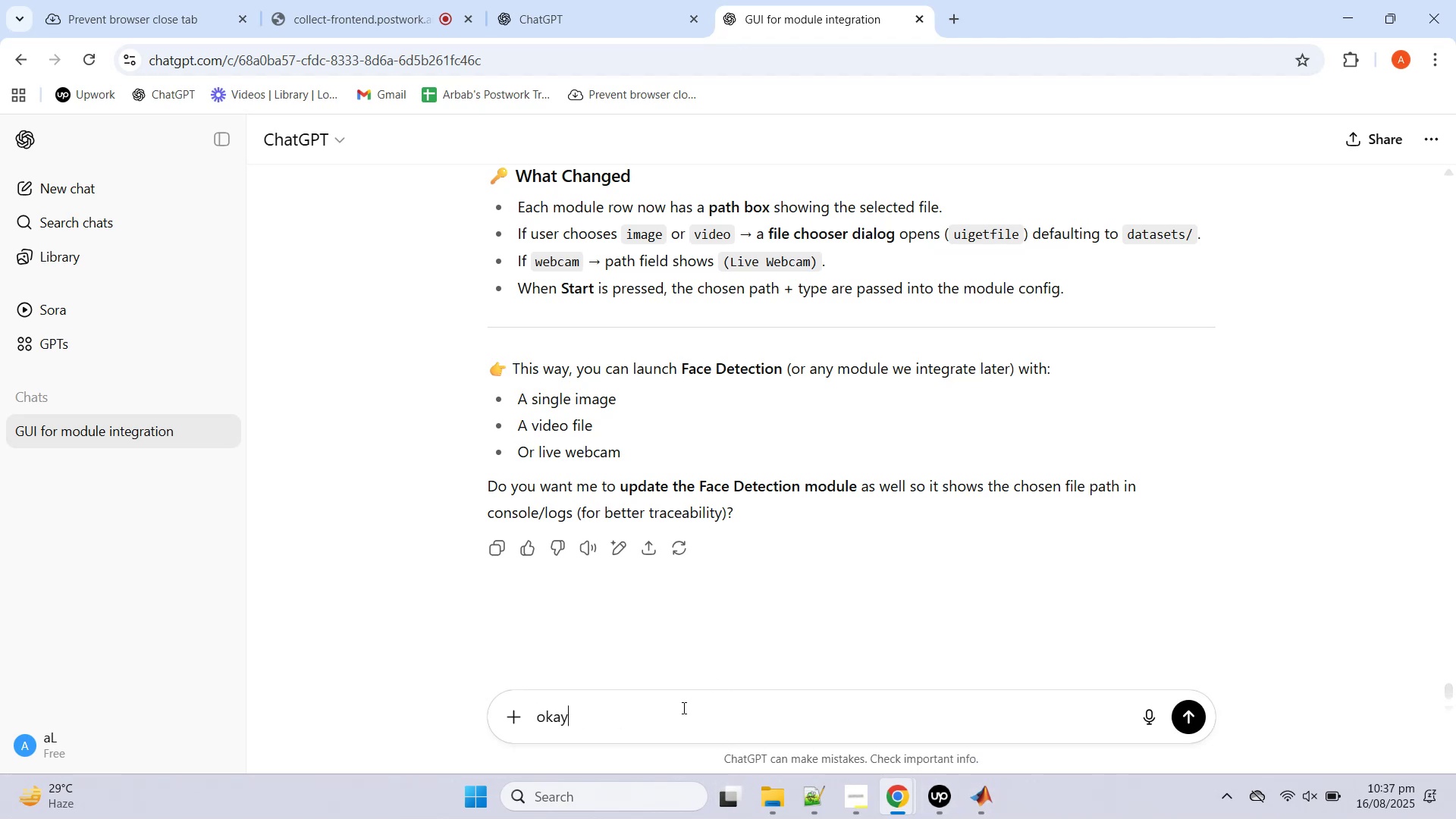 
key(Enter)
 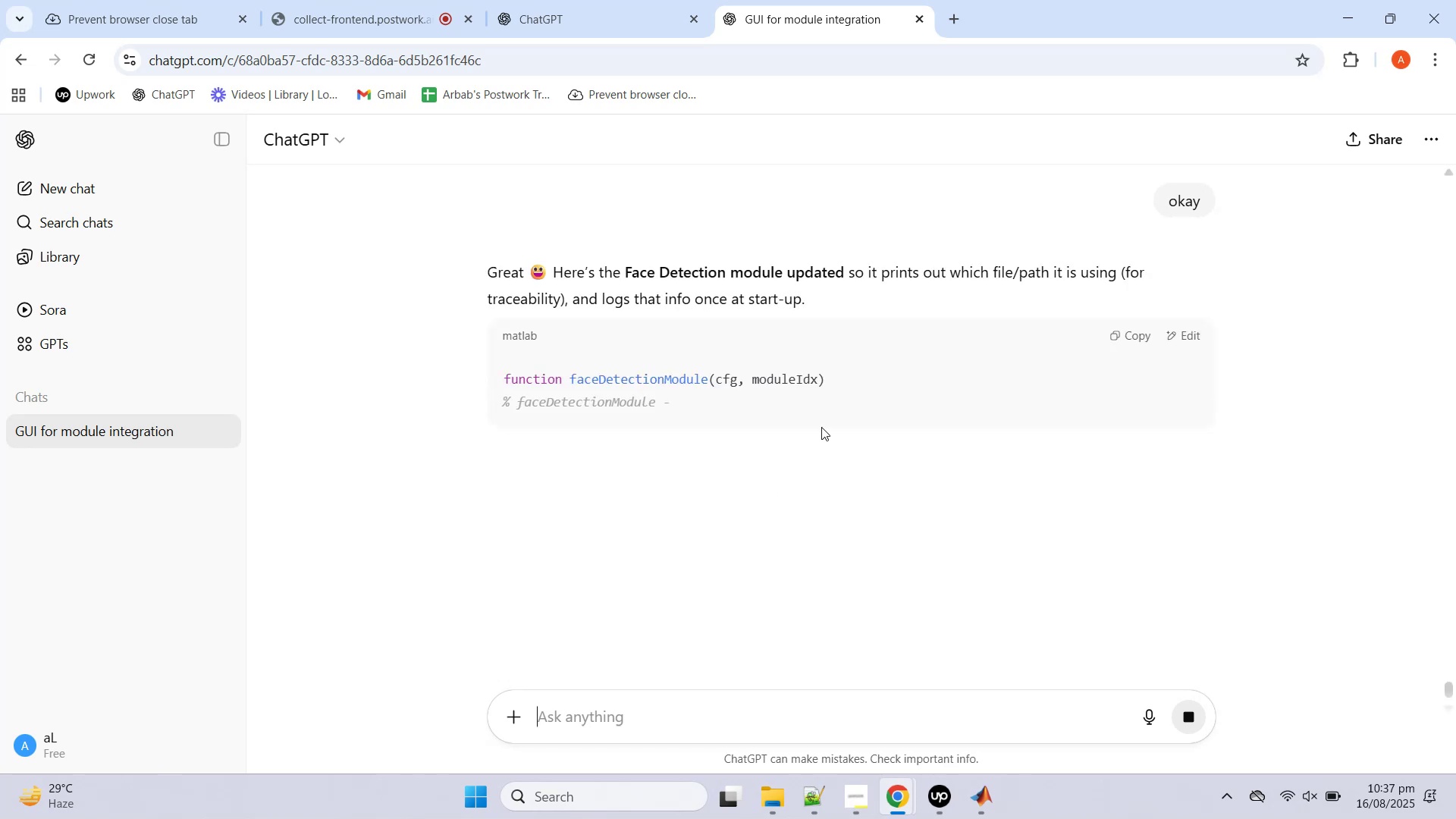 
scroll: coordinate [821, 427], scroll_direction: down, amount: 4.0
 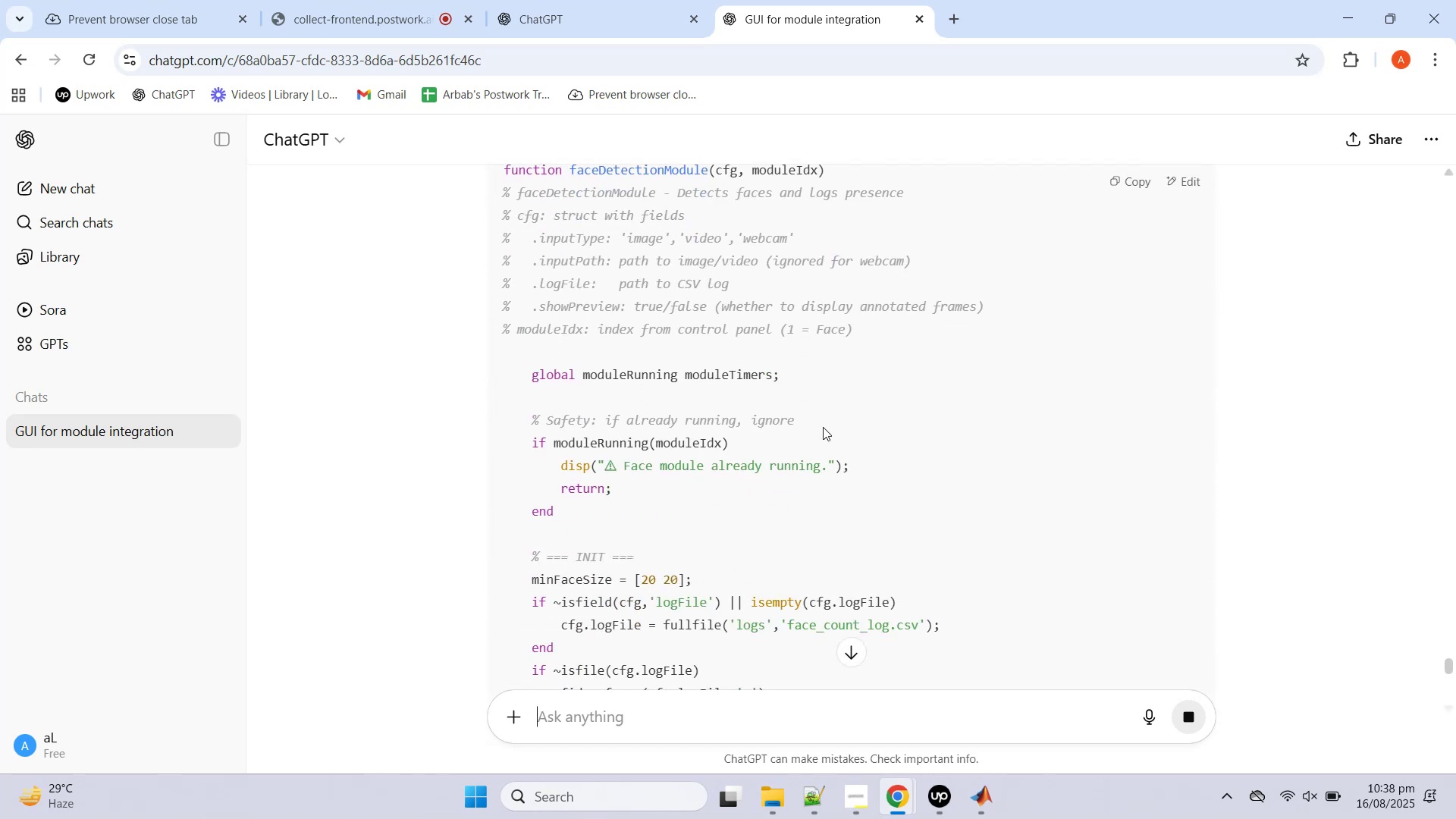 
wait(5.82)
 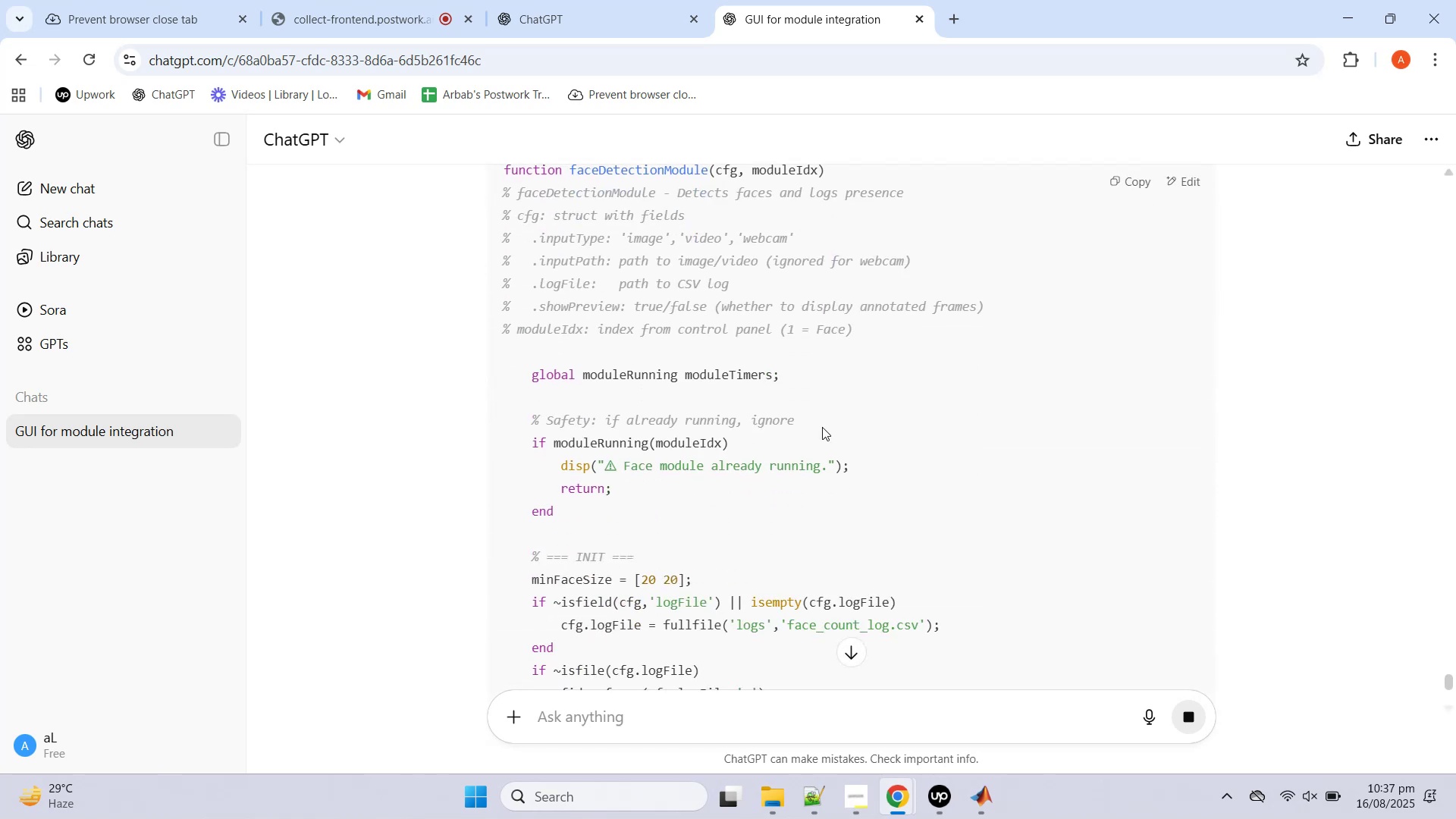 
scroll: coordinate [824, 427], scroll_direction: down, amount: 1.0
 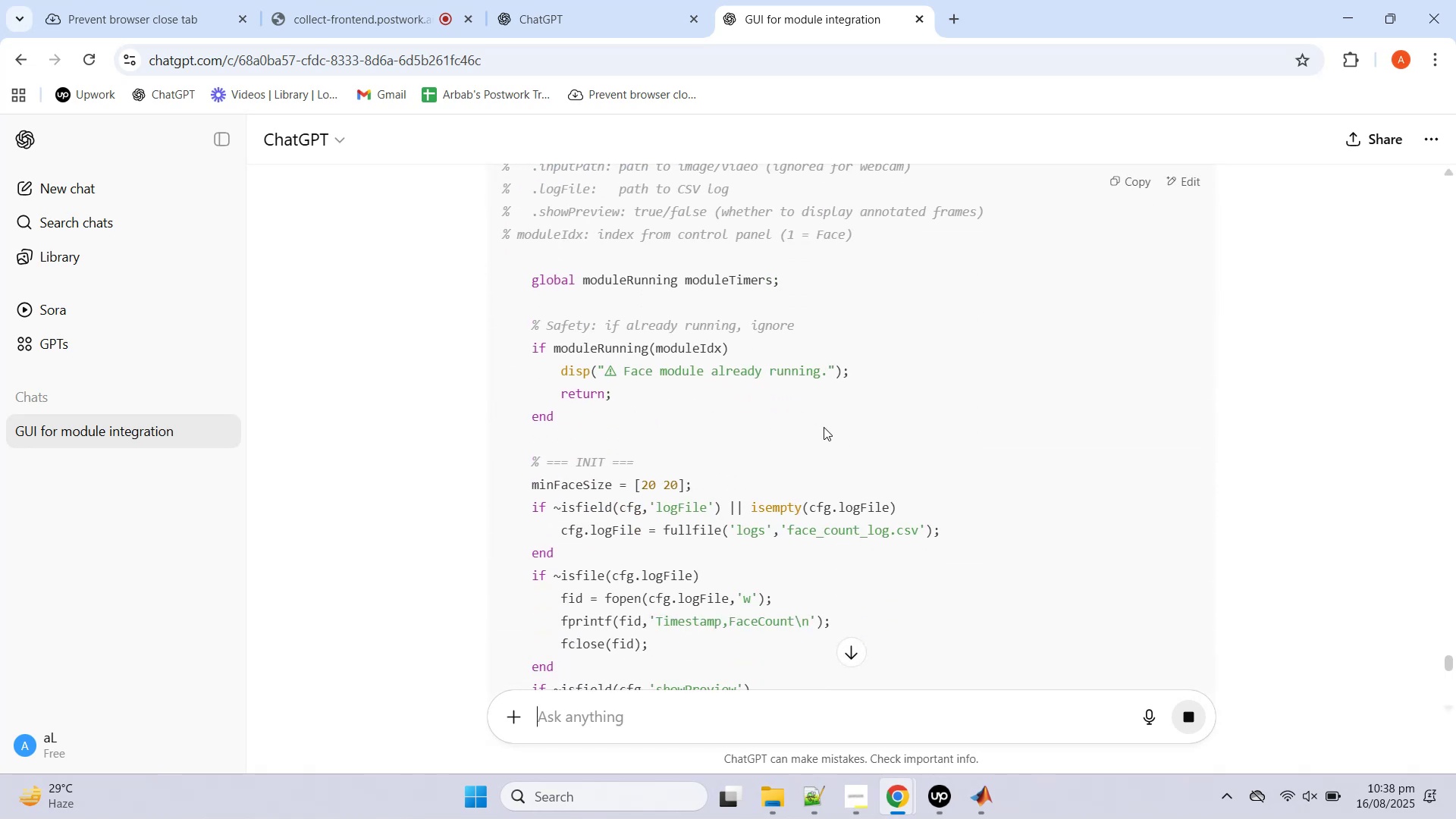 
scroll: coordinate [824, 427], scroll_direction: up, amount: 1.0
 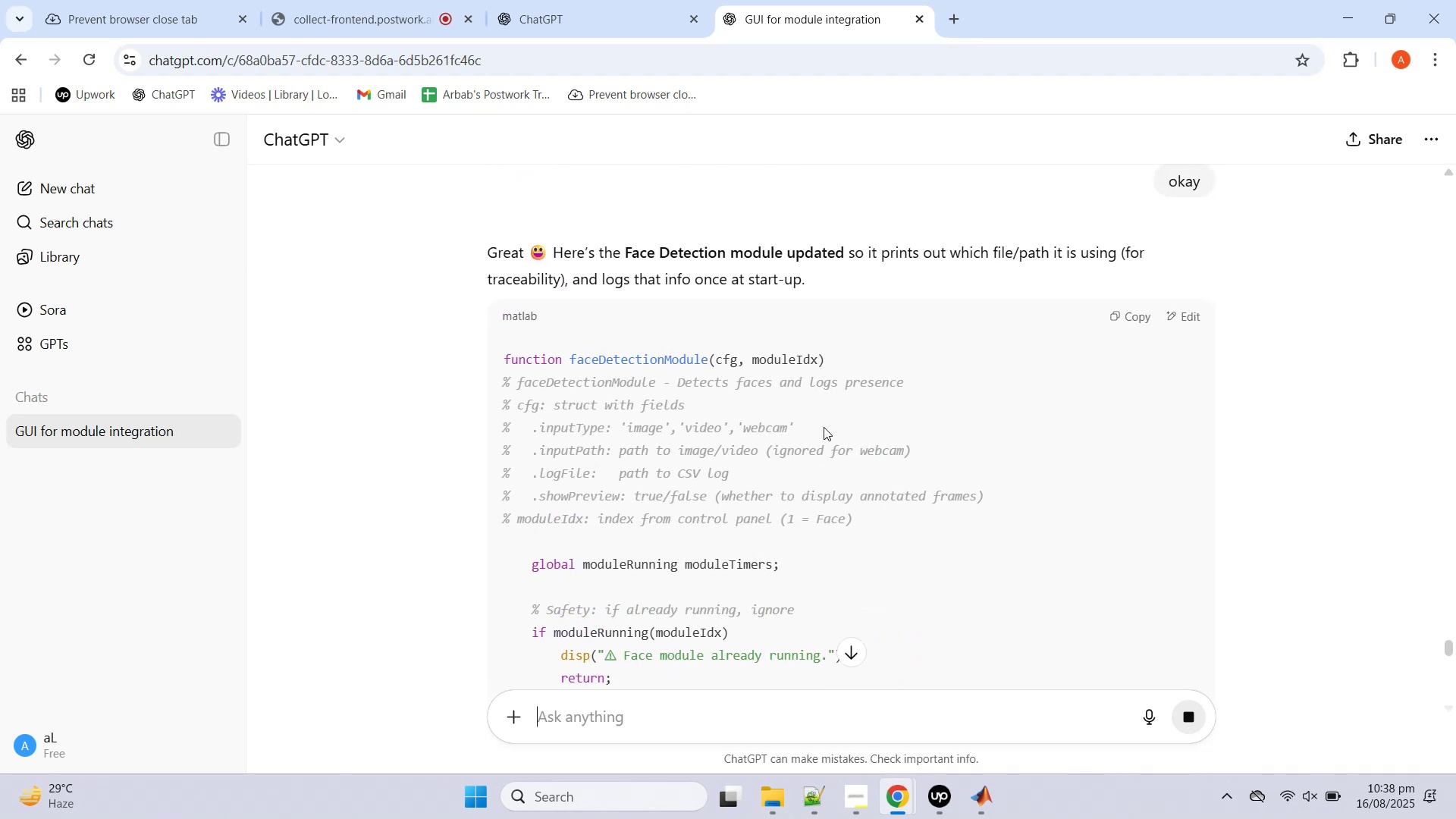 
scroll: coordinate [824, 429], scroll_direction: down, amount: 2.0
 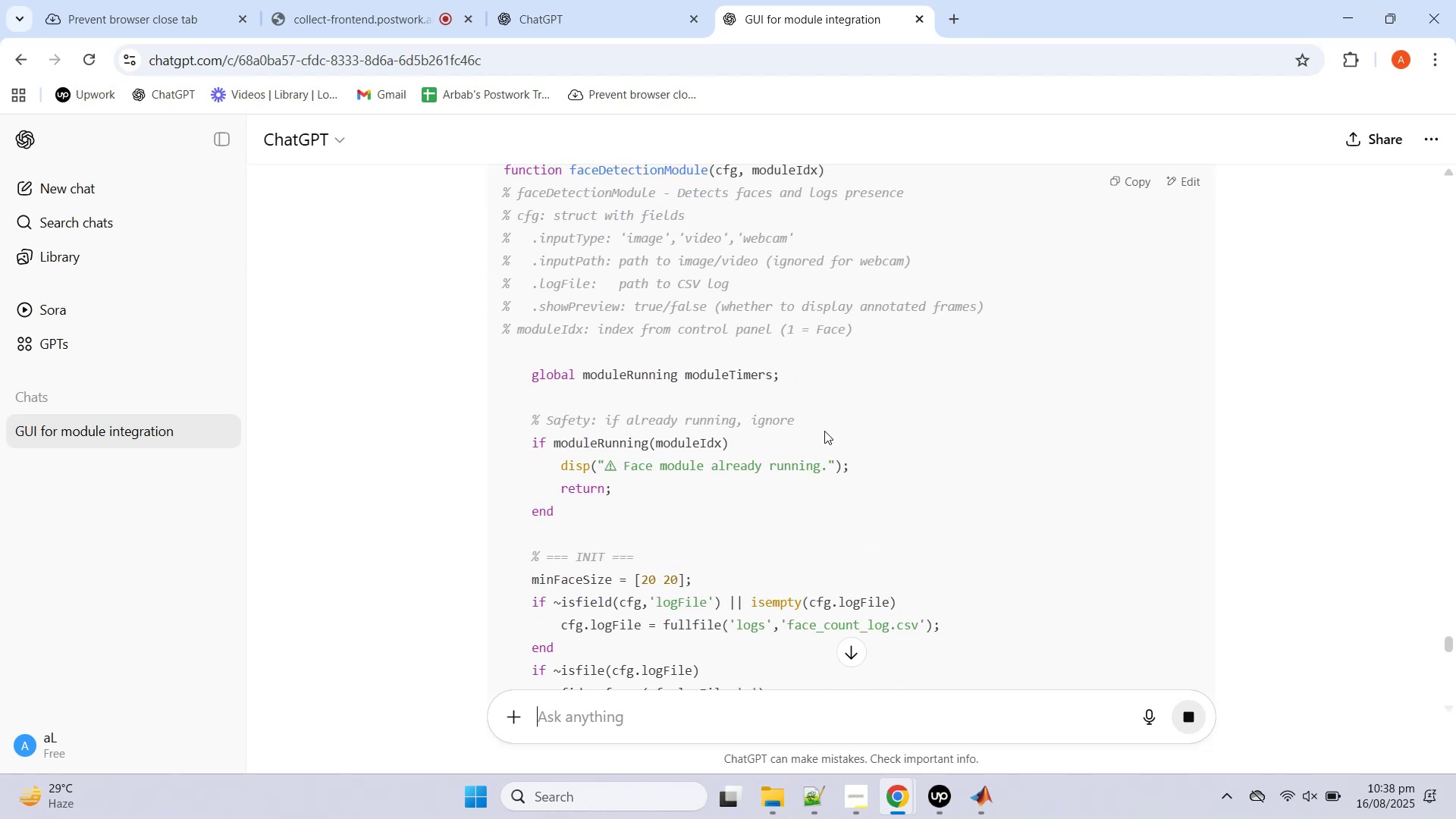 
scroll: coordinate [824, 431], scroll_direction: up, amount: 1.0
 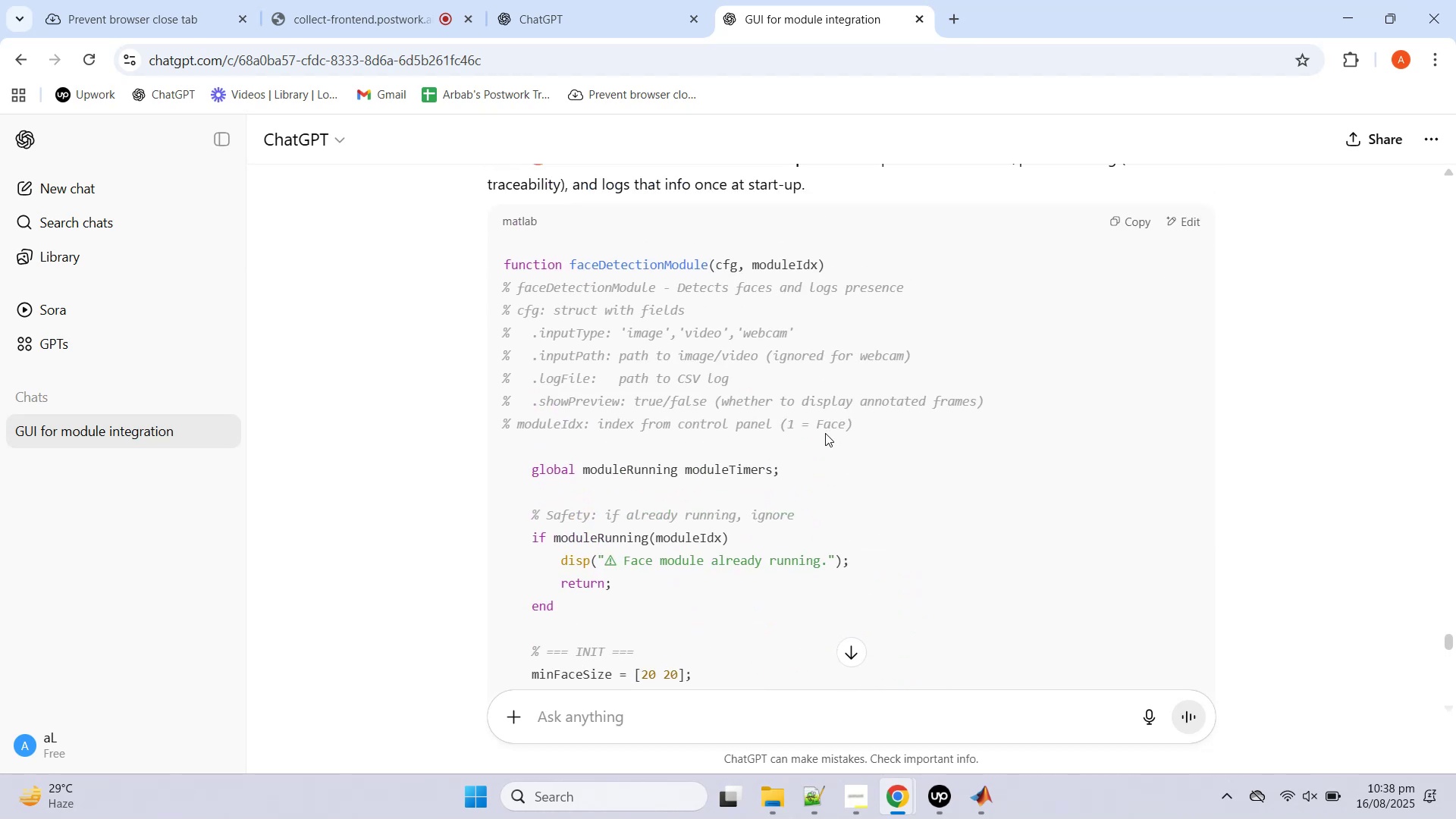 
wait(6.08)
 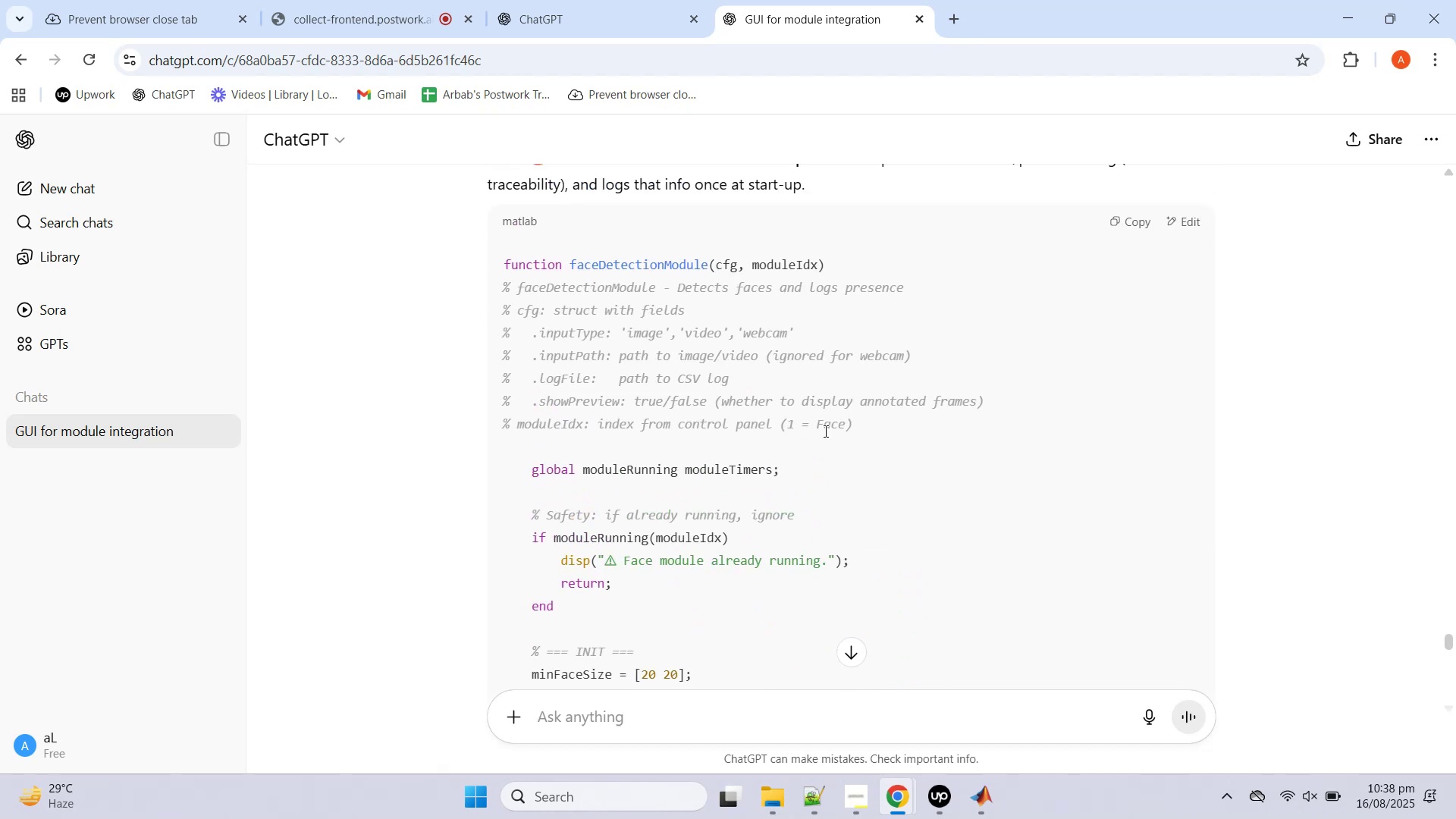 
scroll: coordinate [825, 434], scroll_direction: down, amount: 5.0
 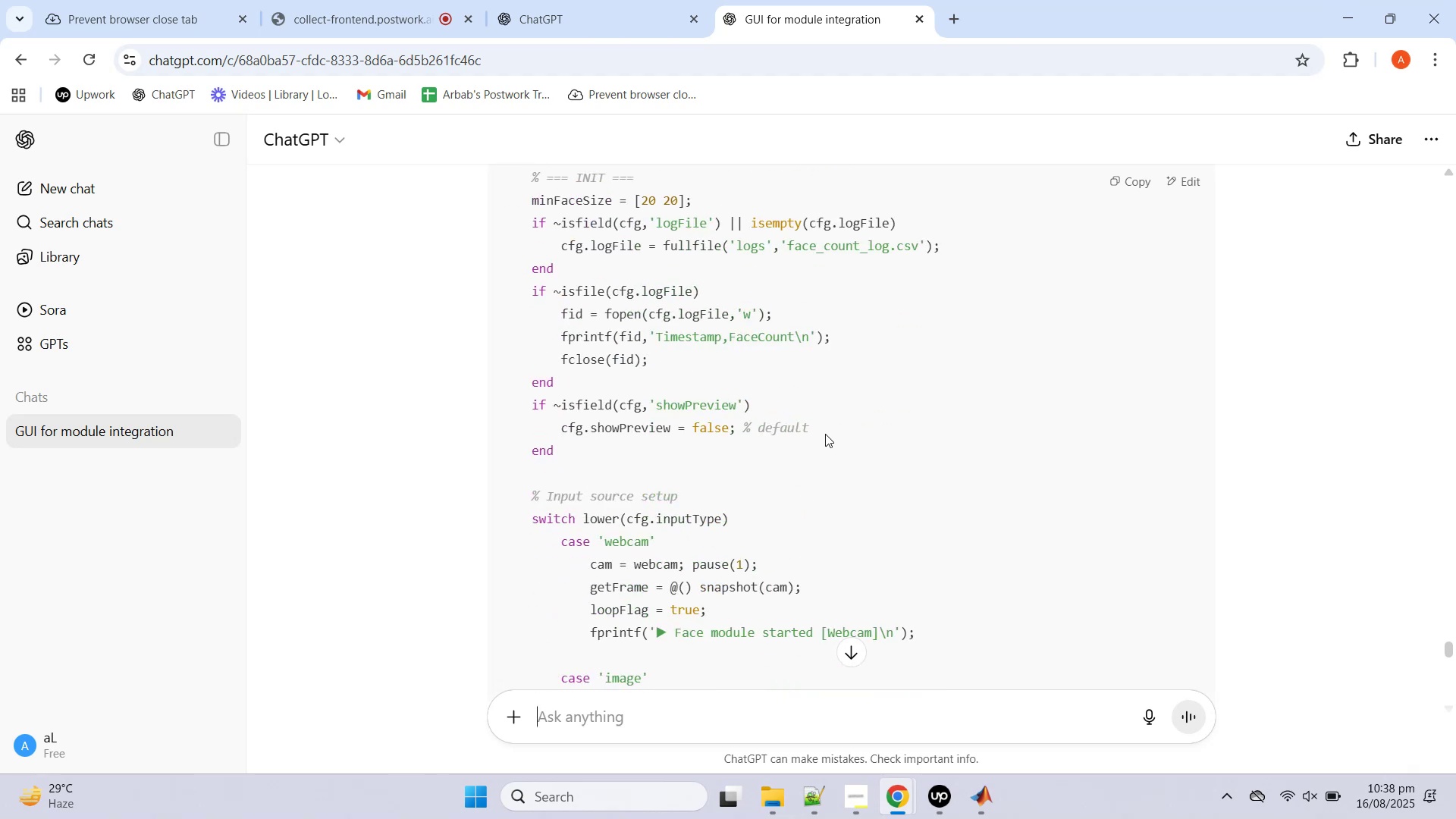 
scroll: coordinate [825, 434], scroll_direction: up, amount: 9.0
 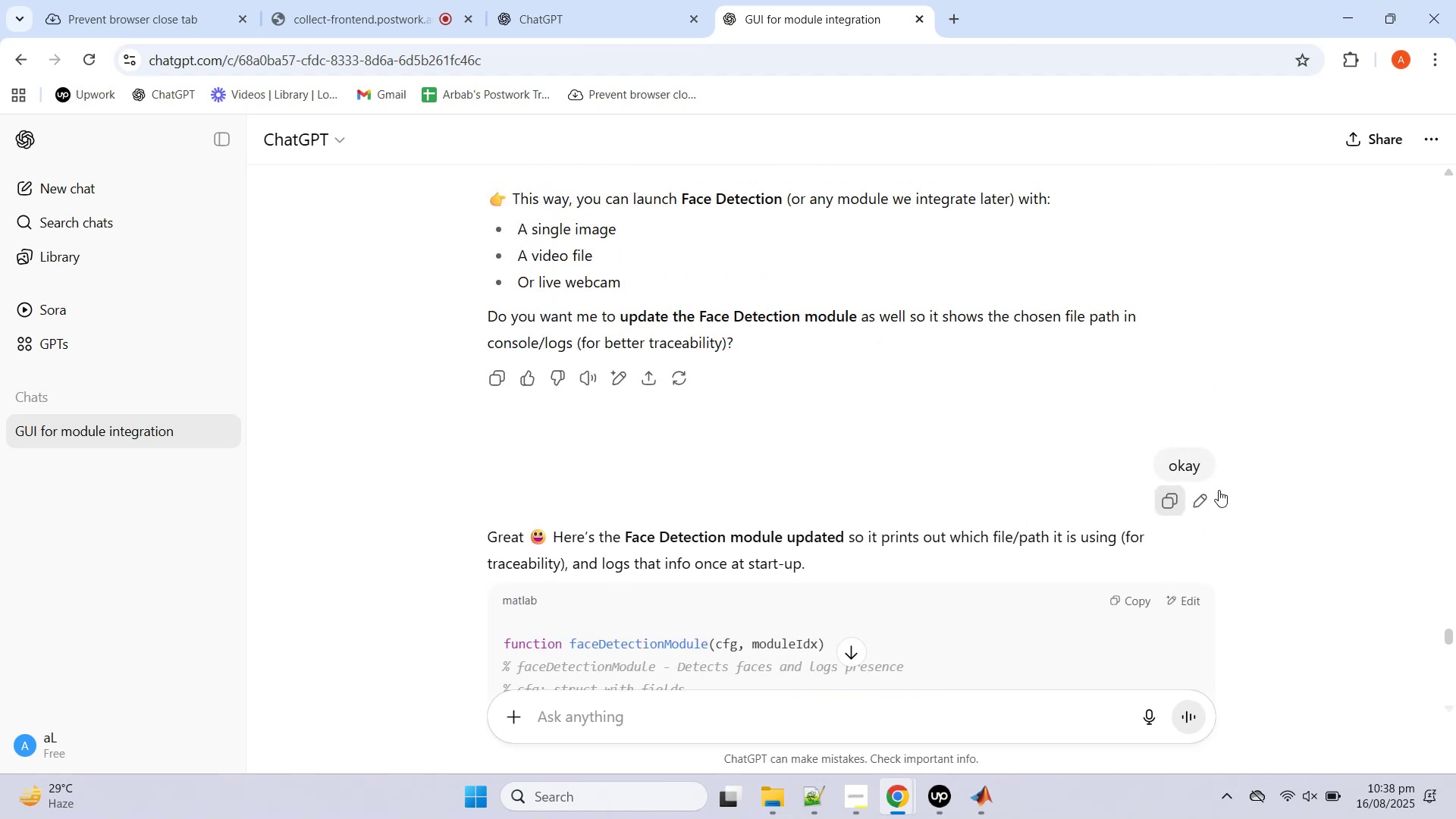 
left_click([1203, 494])
 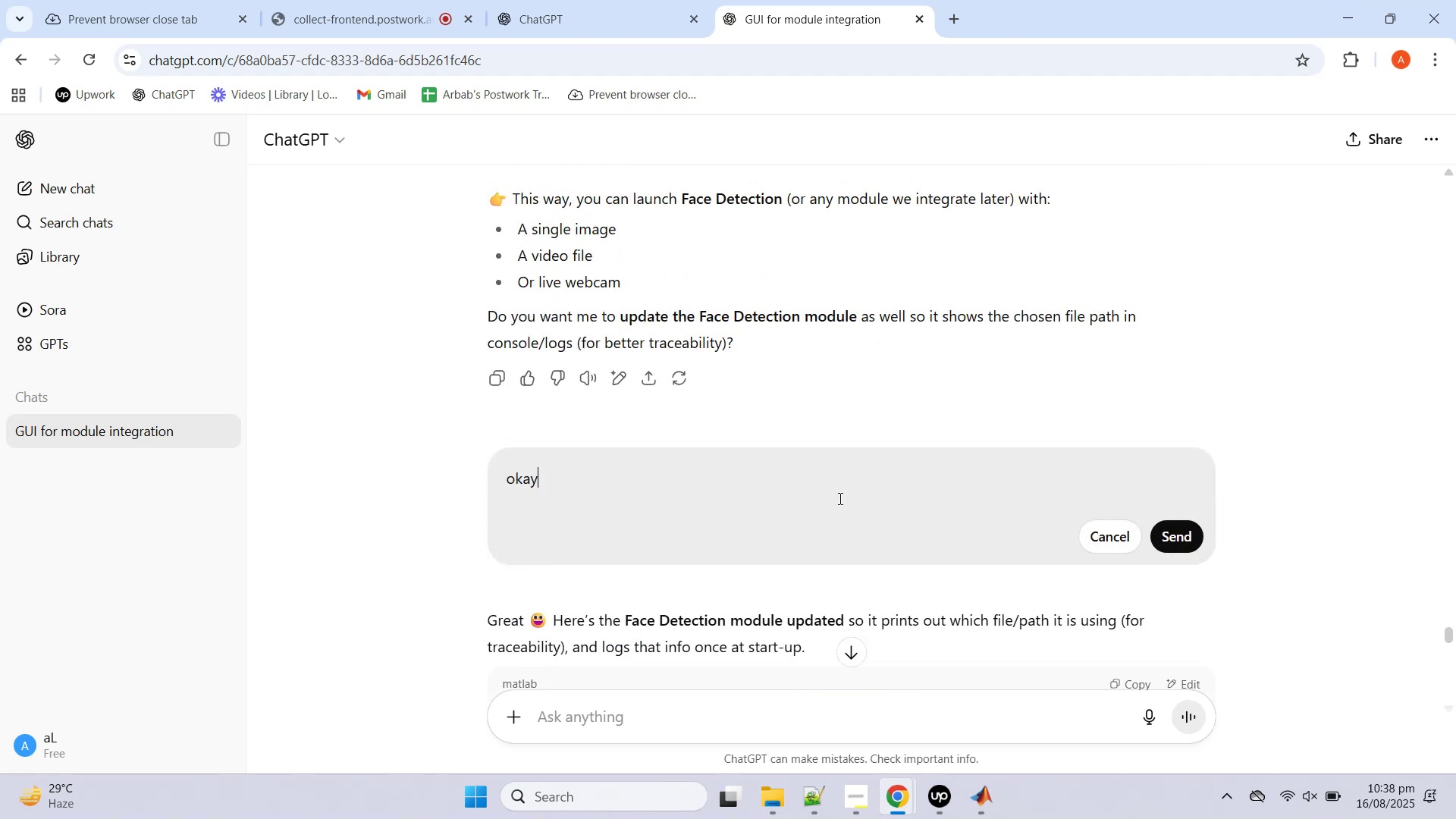 
left_click_drag(start_coordinate=[821, 485], to_coordinate=[468, 491])
 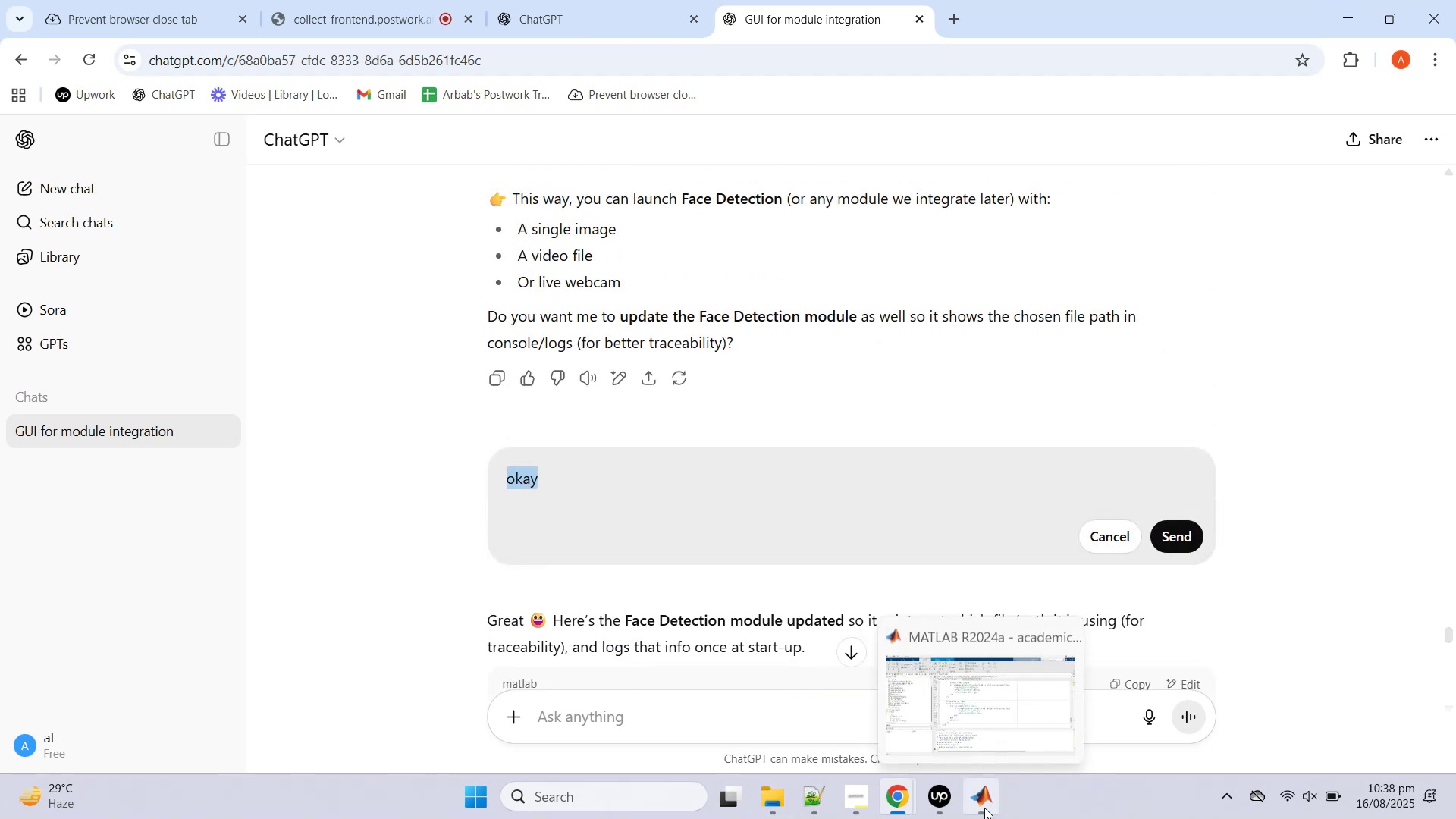 
left_click([1012, 714])
 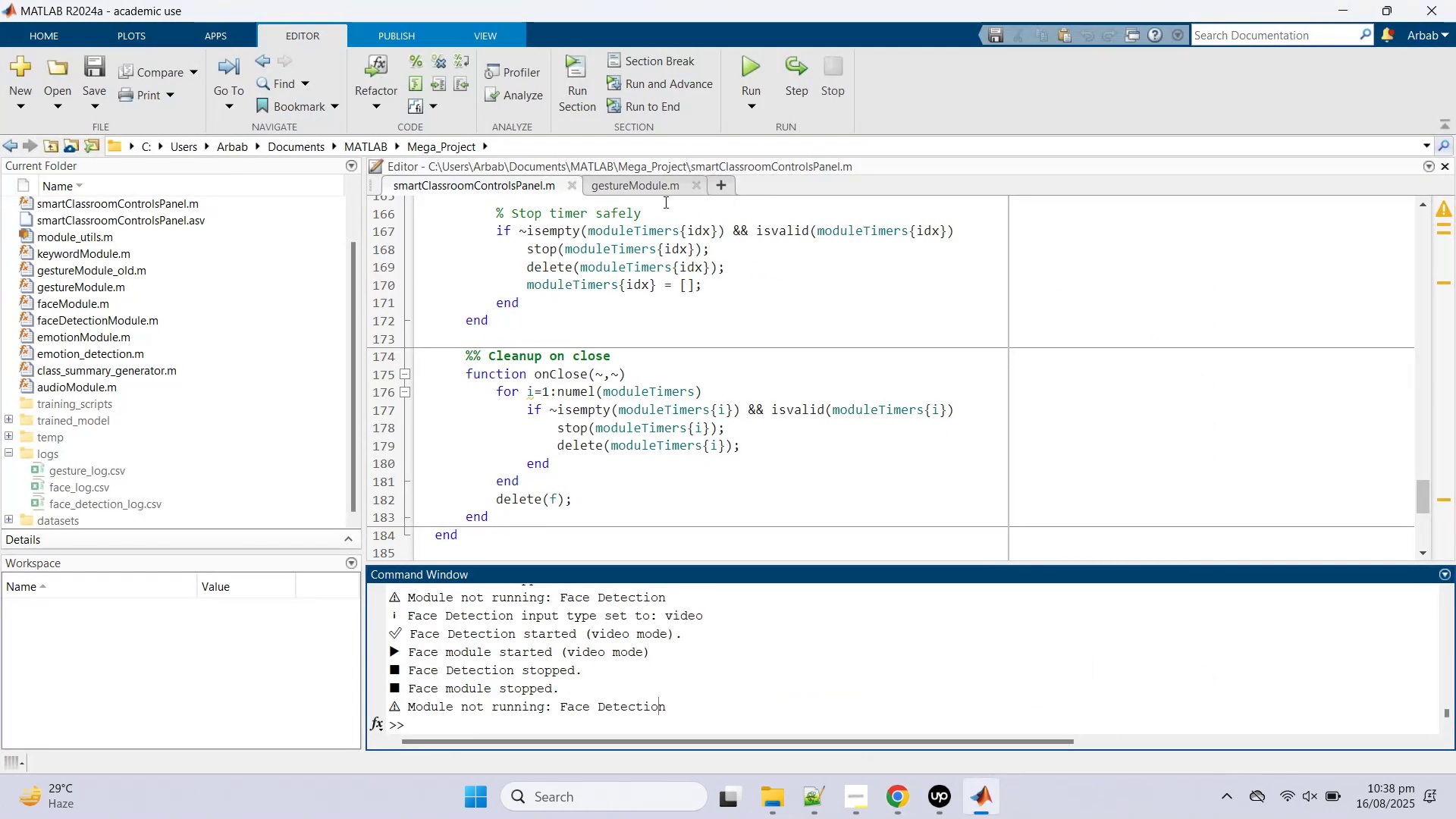 
left_click([658, 182])
 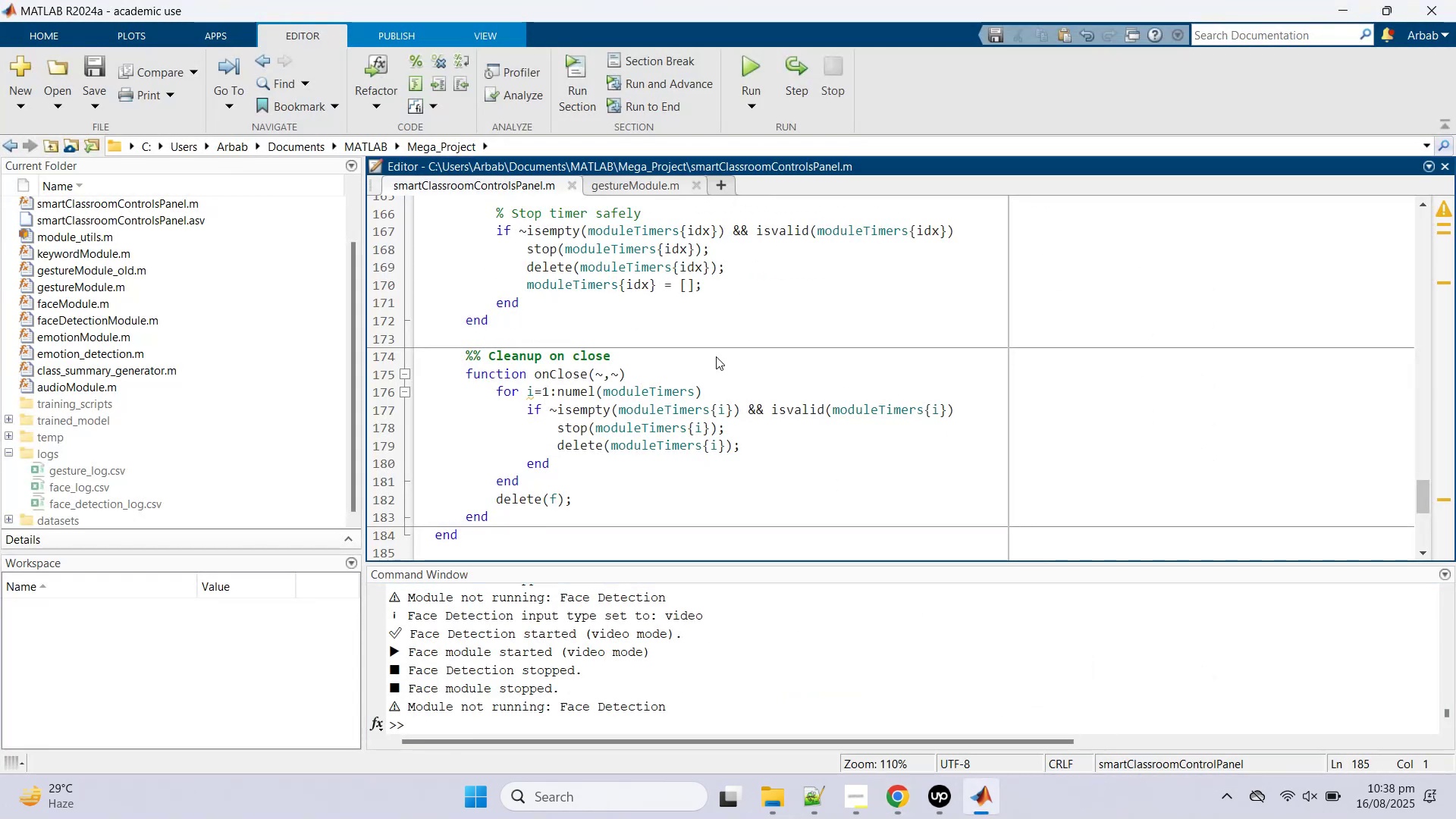 
double_click([741, 395])
 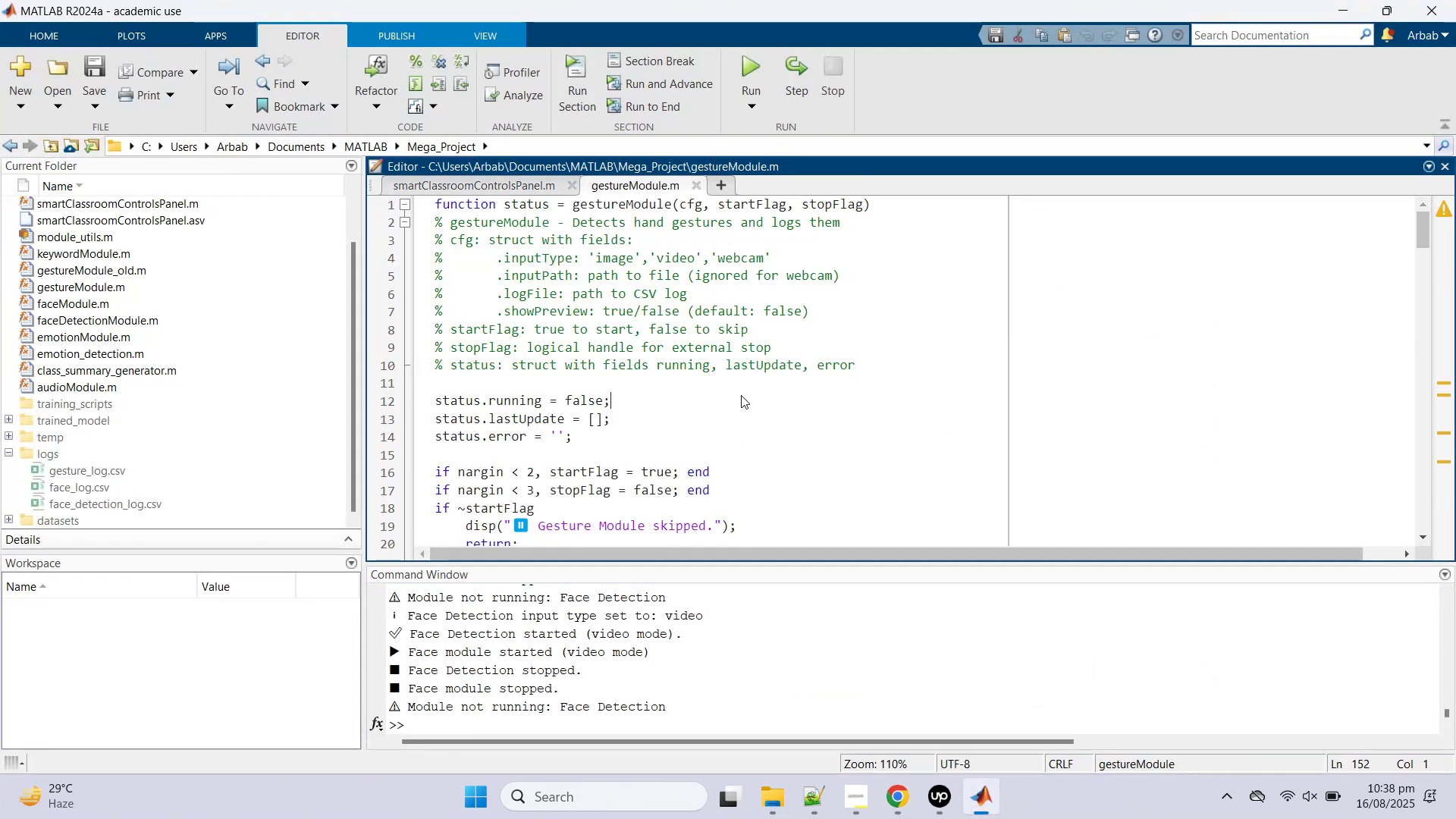 
key(Control+A)
 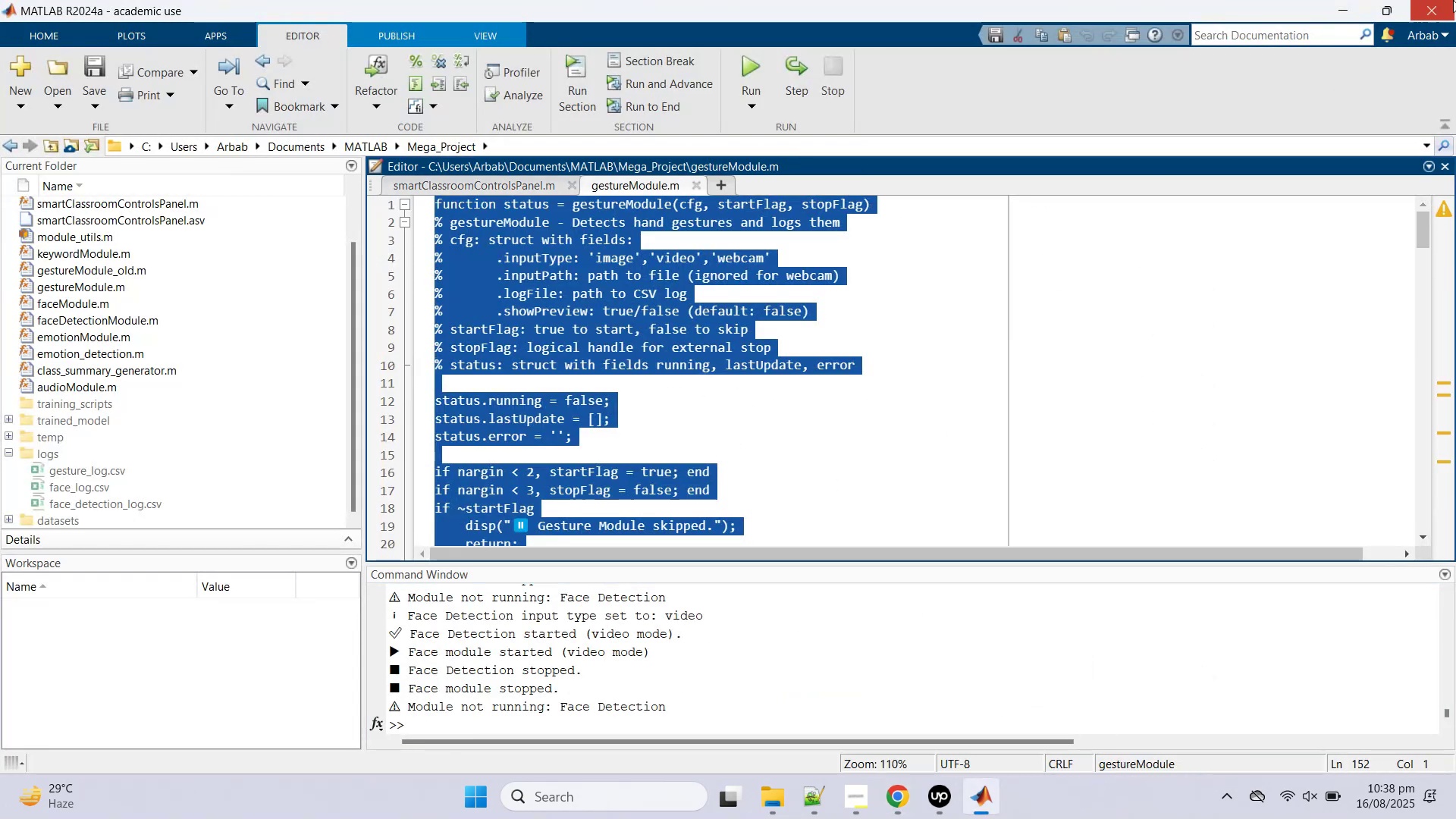 
key(Control+C)
 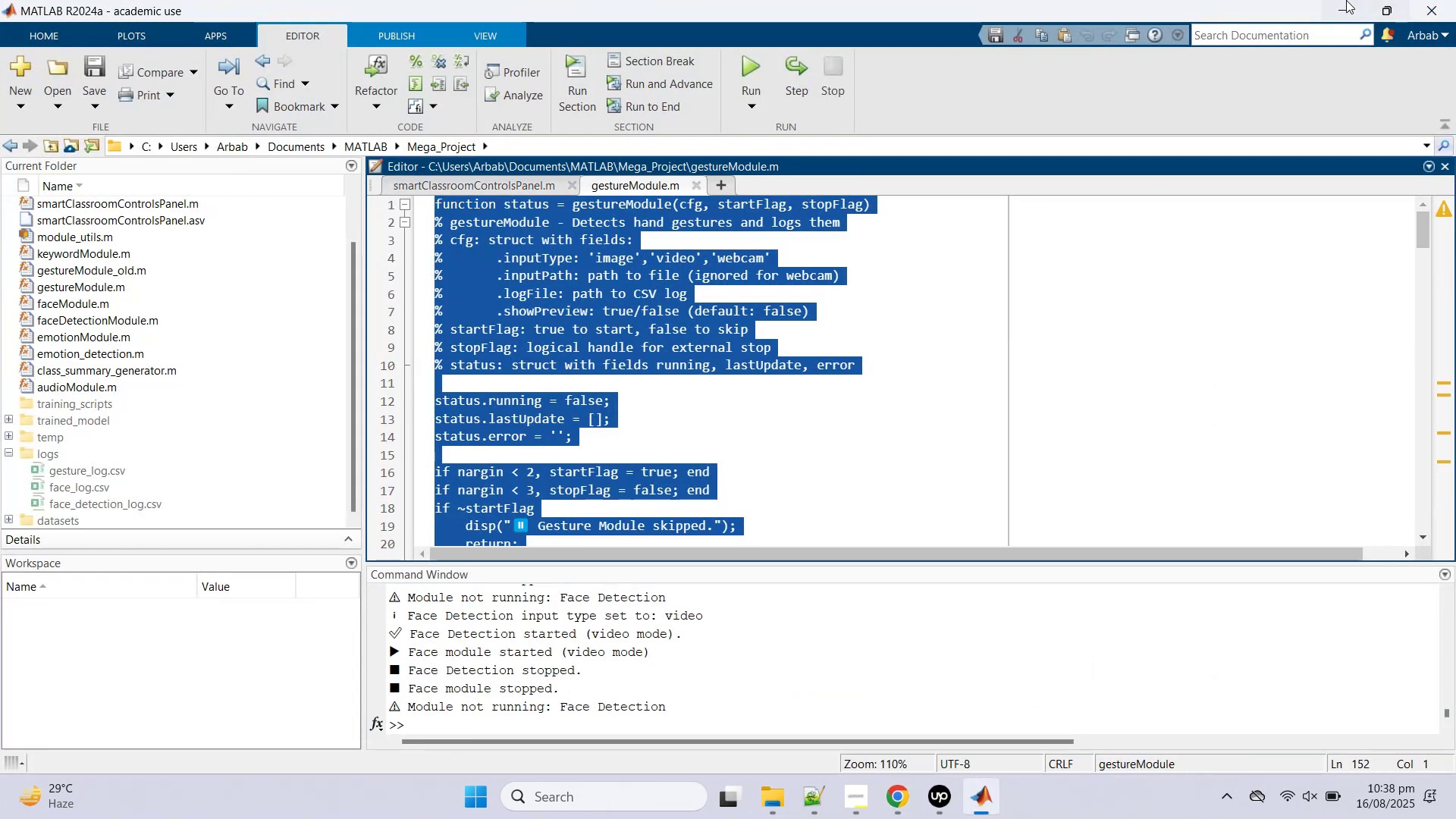 
left_click([1346, 0])
 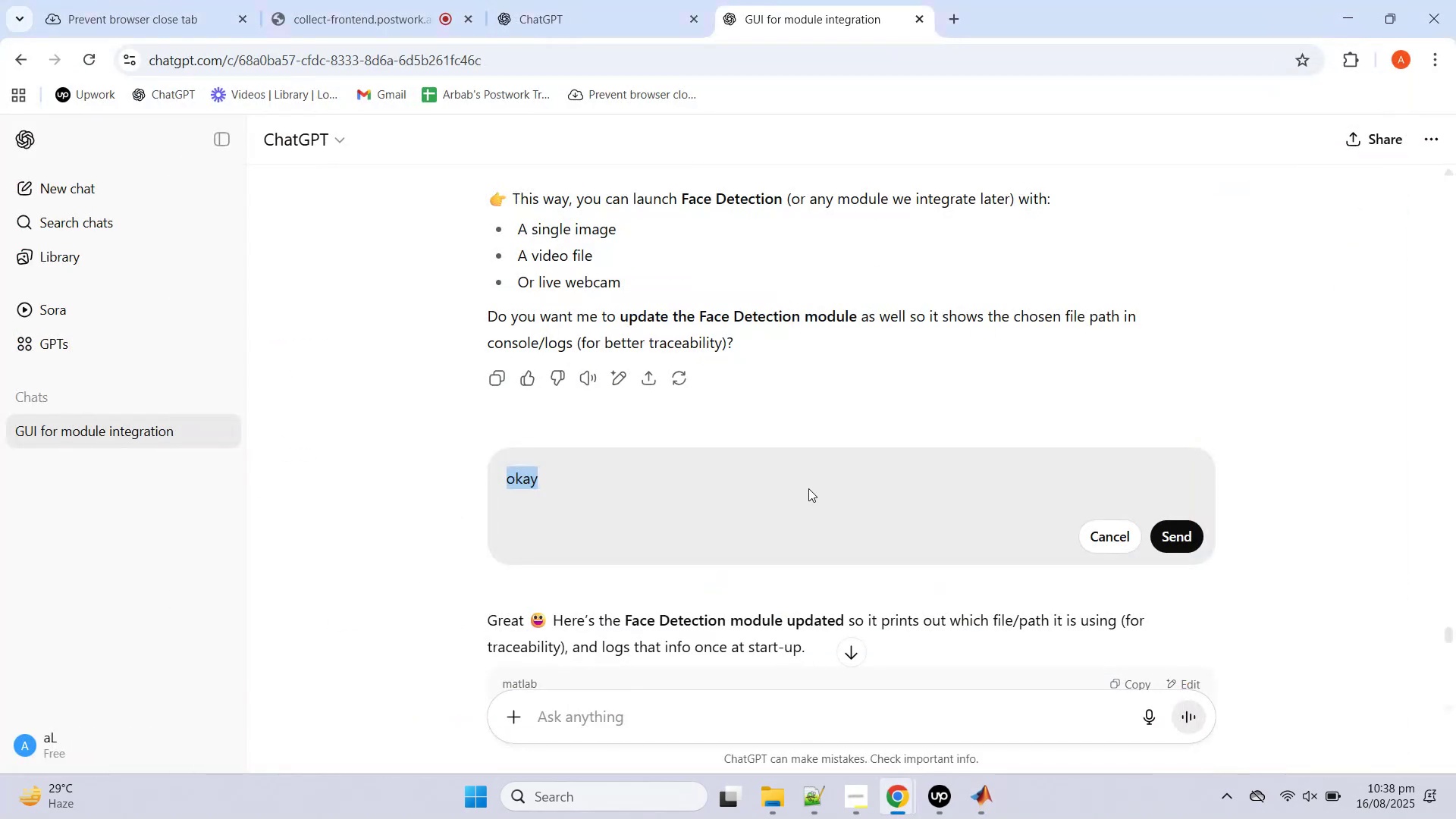 
left_click([808, 475])
 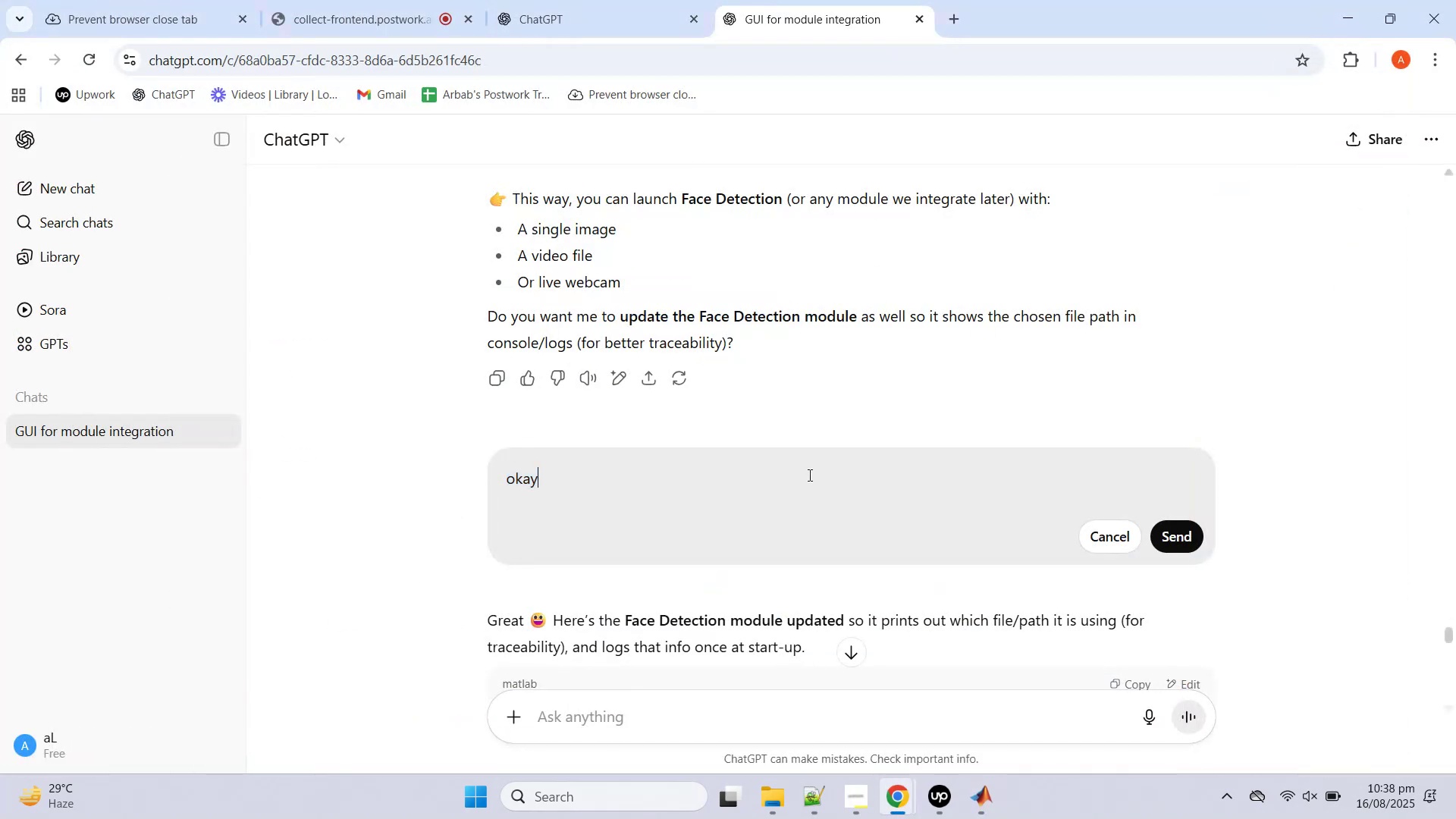 
key(Control+A)
 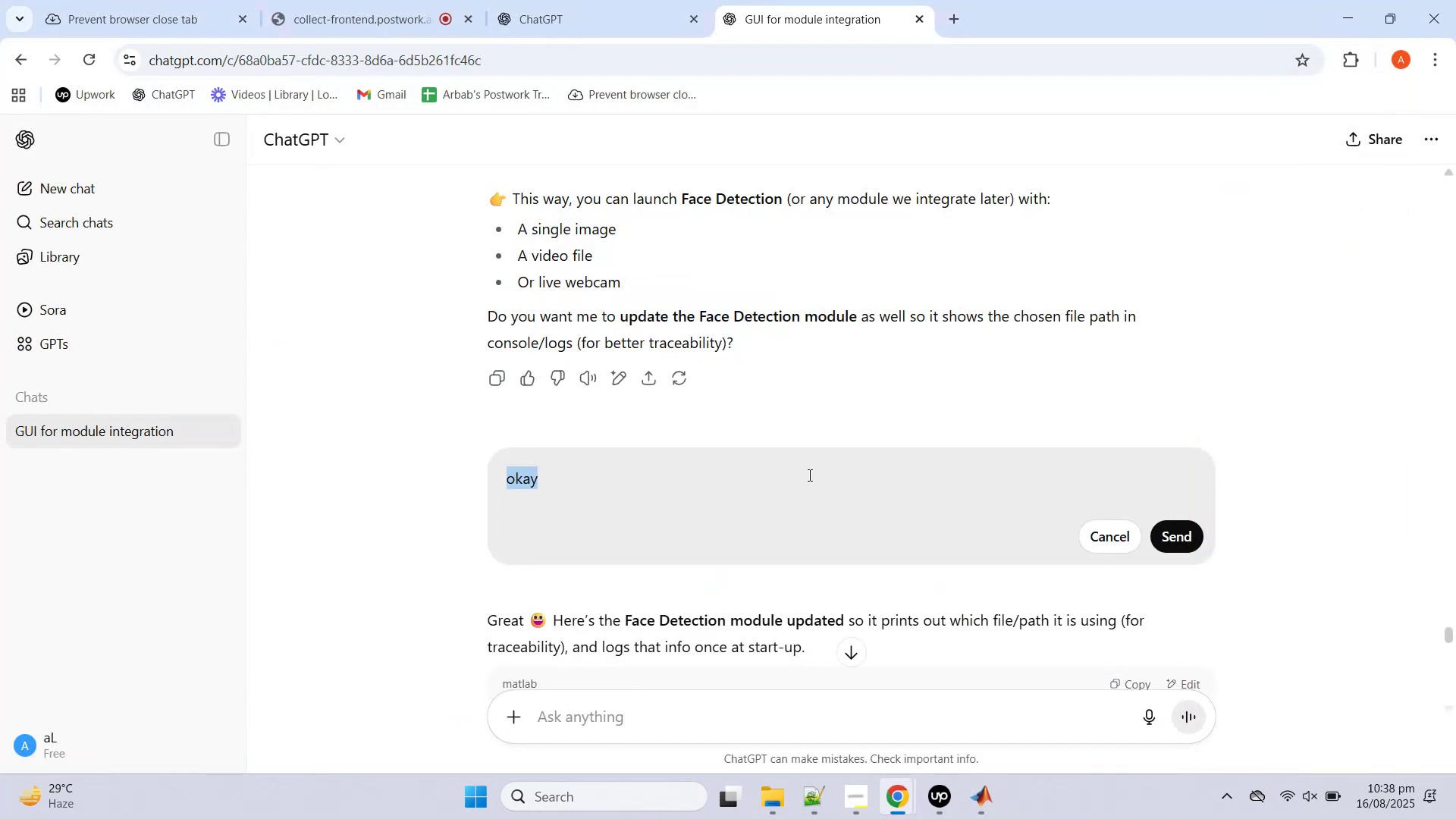 
type(I think we shoudl move to the gesture recognition)
 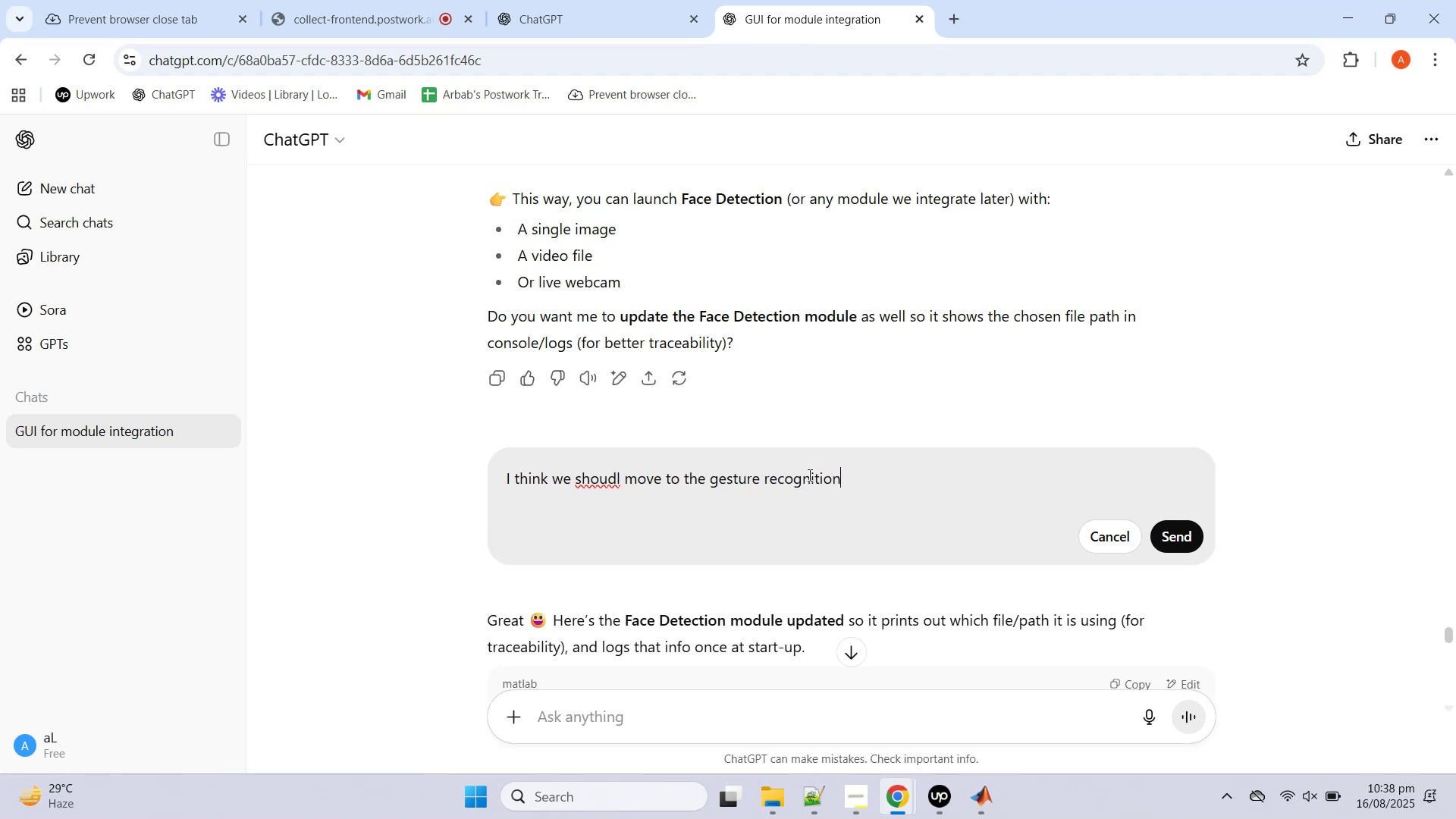 
hold_key(key=ShiftRight, duration=0.52)
 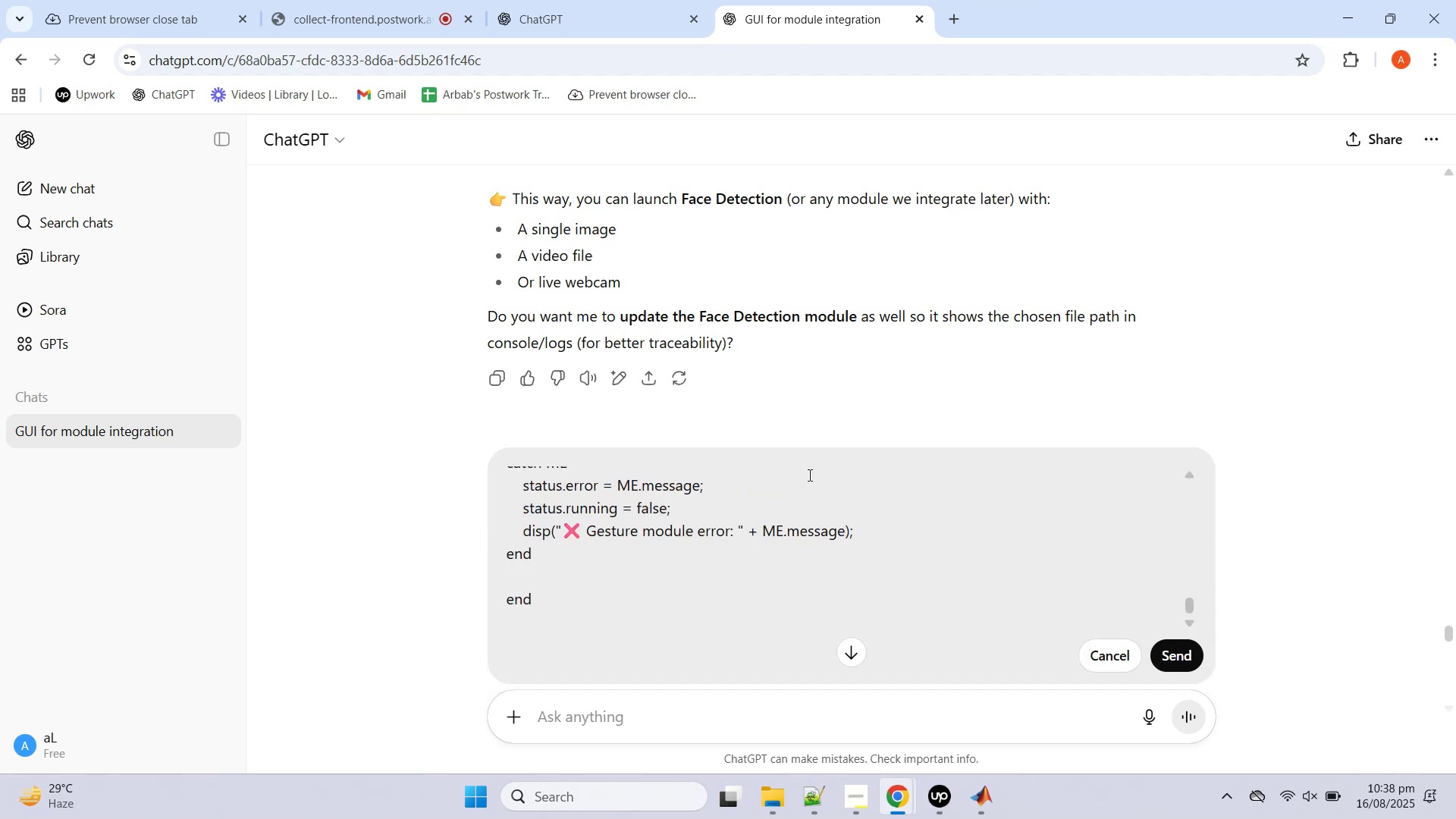 
hold_key(key=Enter, duration=0.31)
 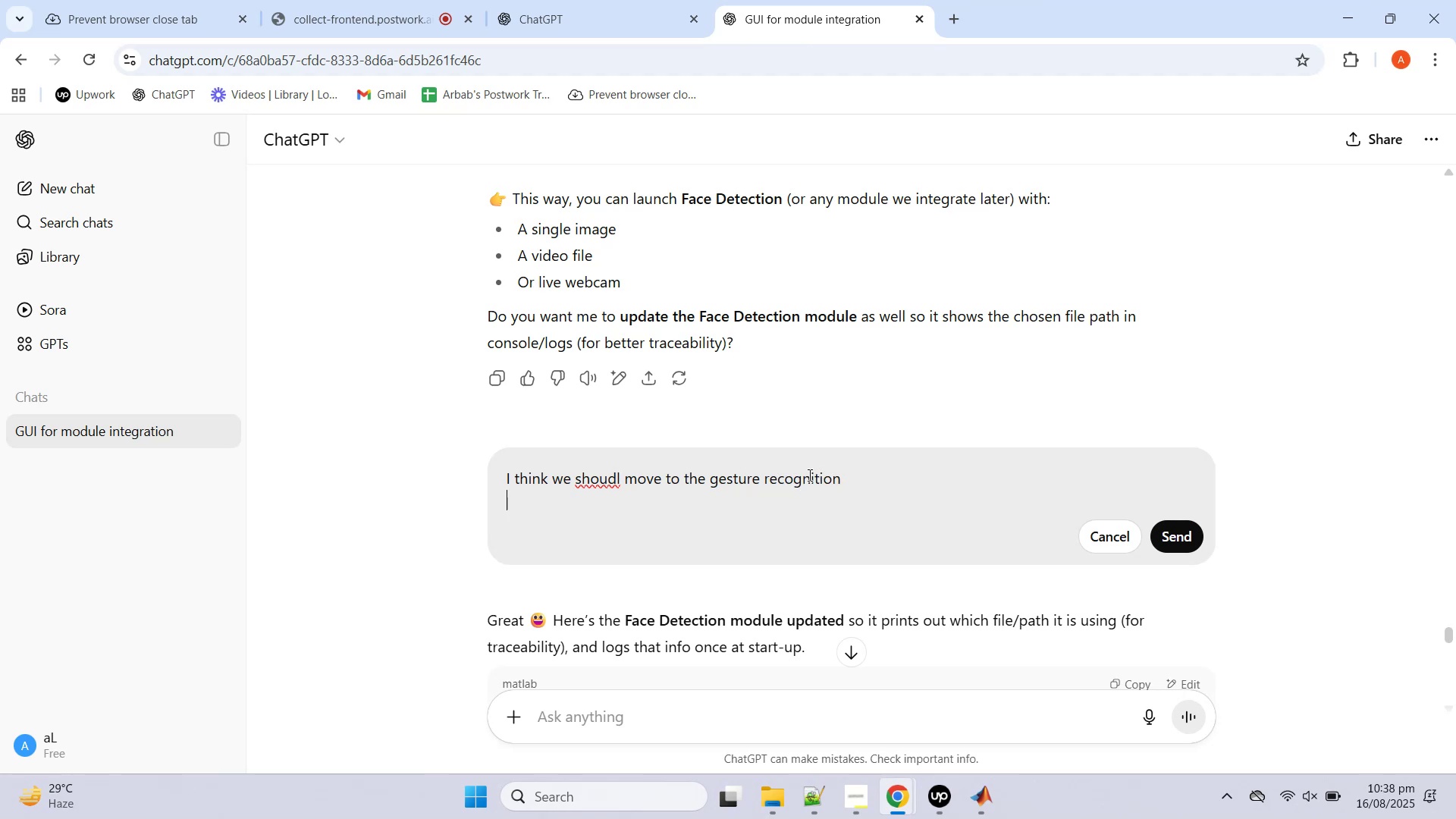 
key(Control+V)
 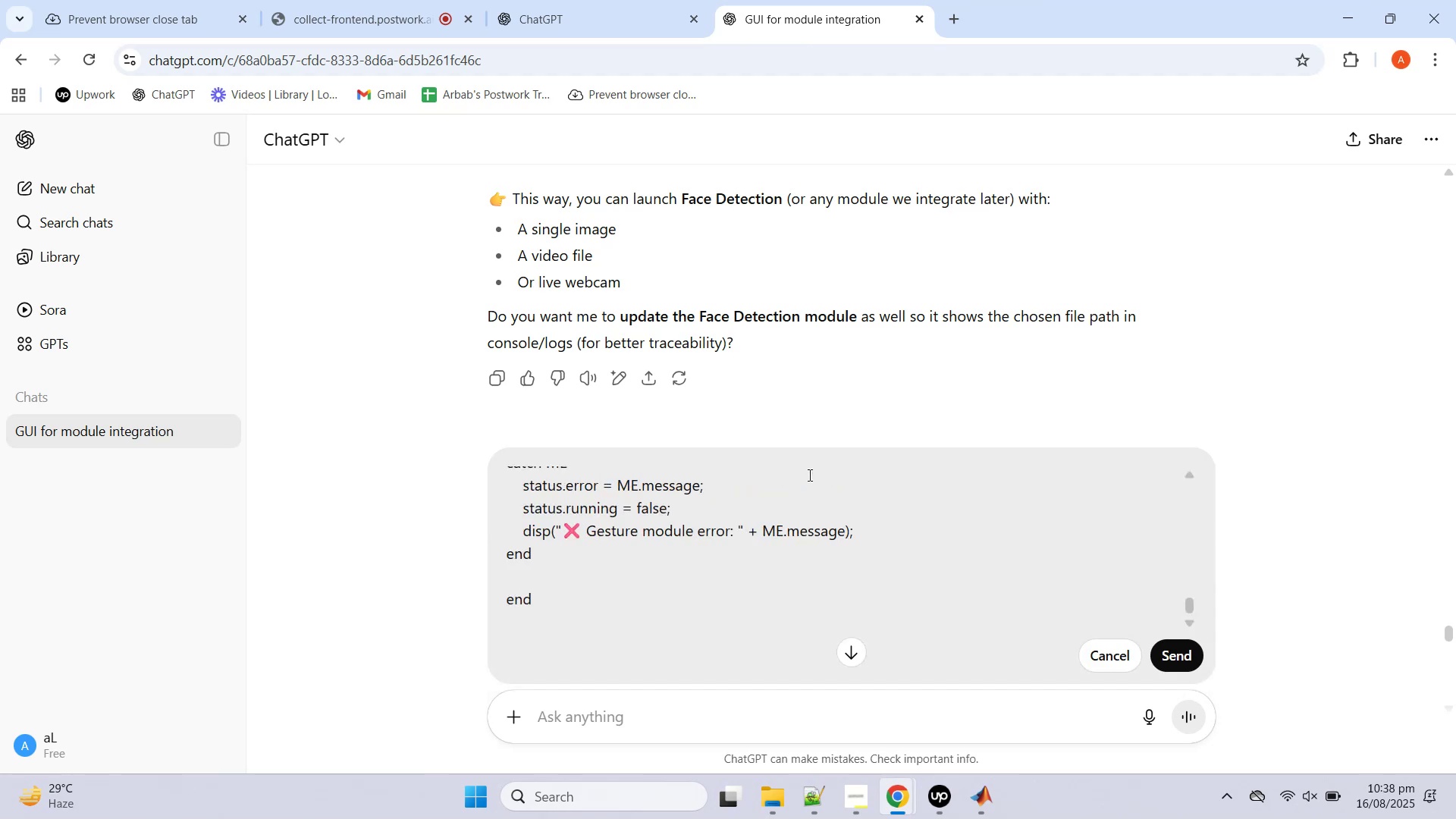 
key(Enter)
 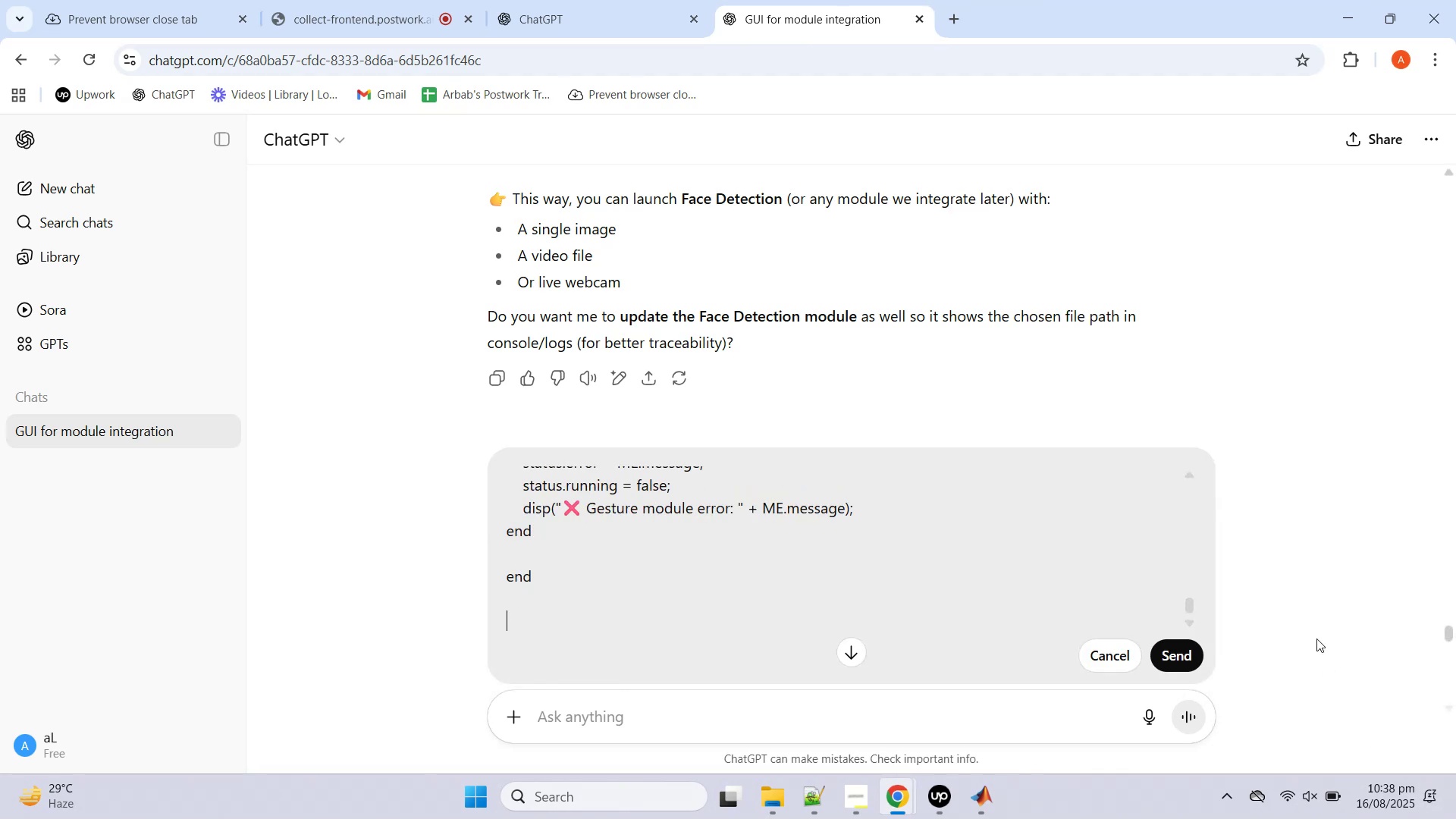 
left_click([1188, 653])
 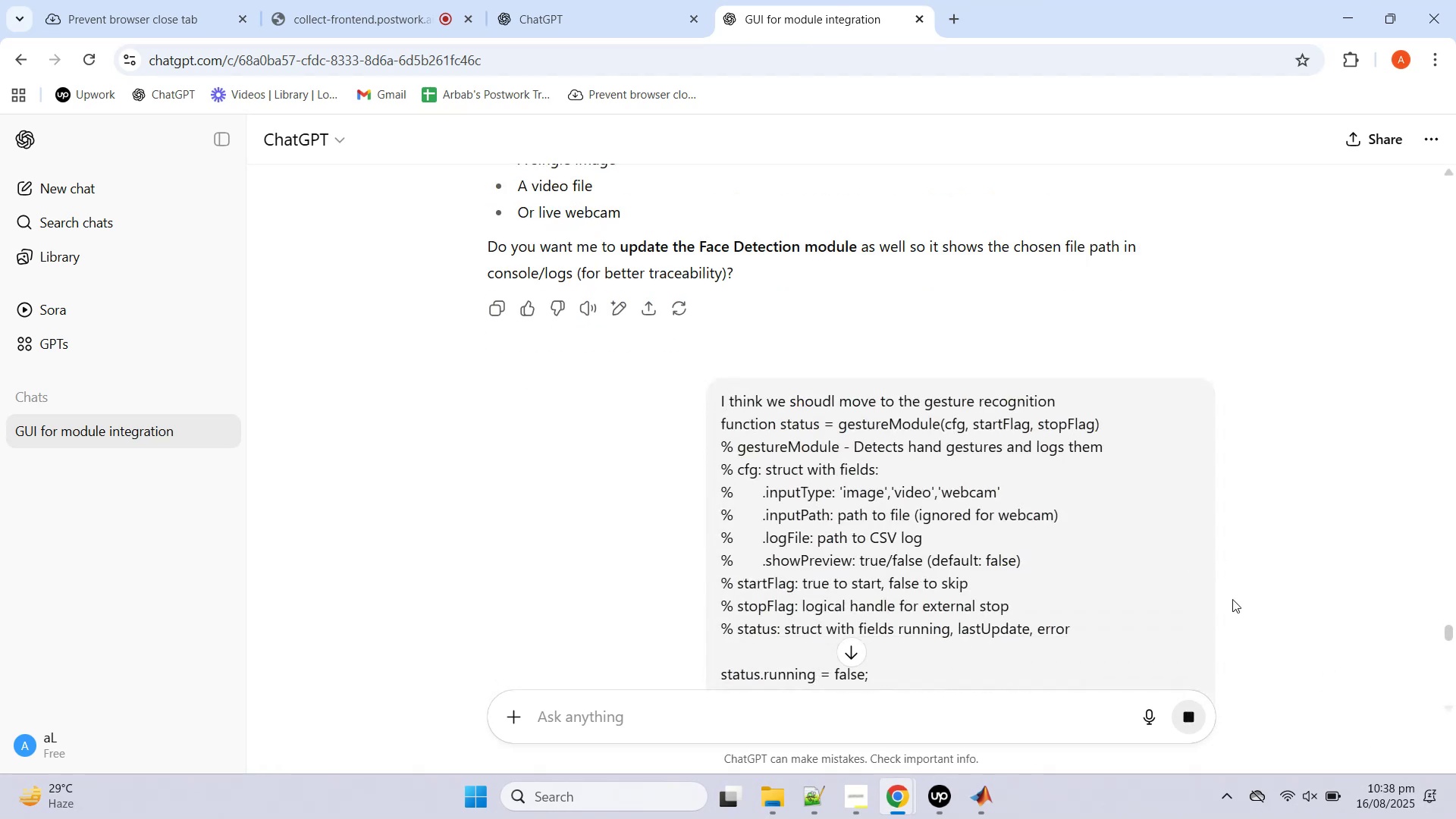 
mouse_move([1210, 580])
 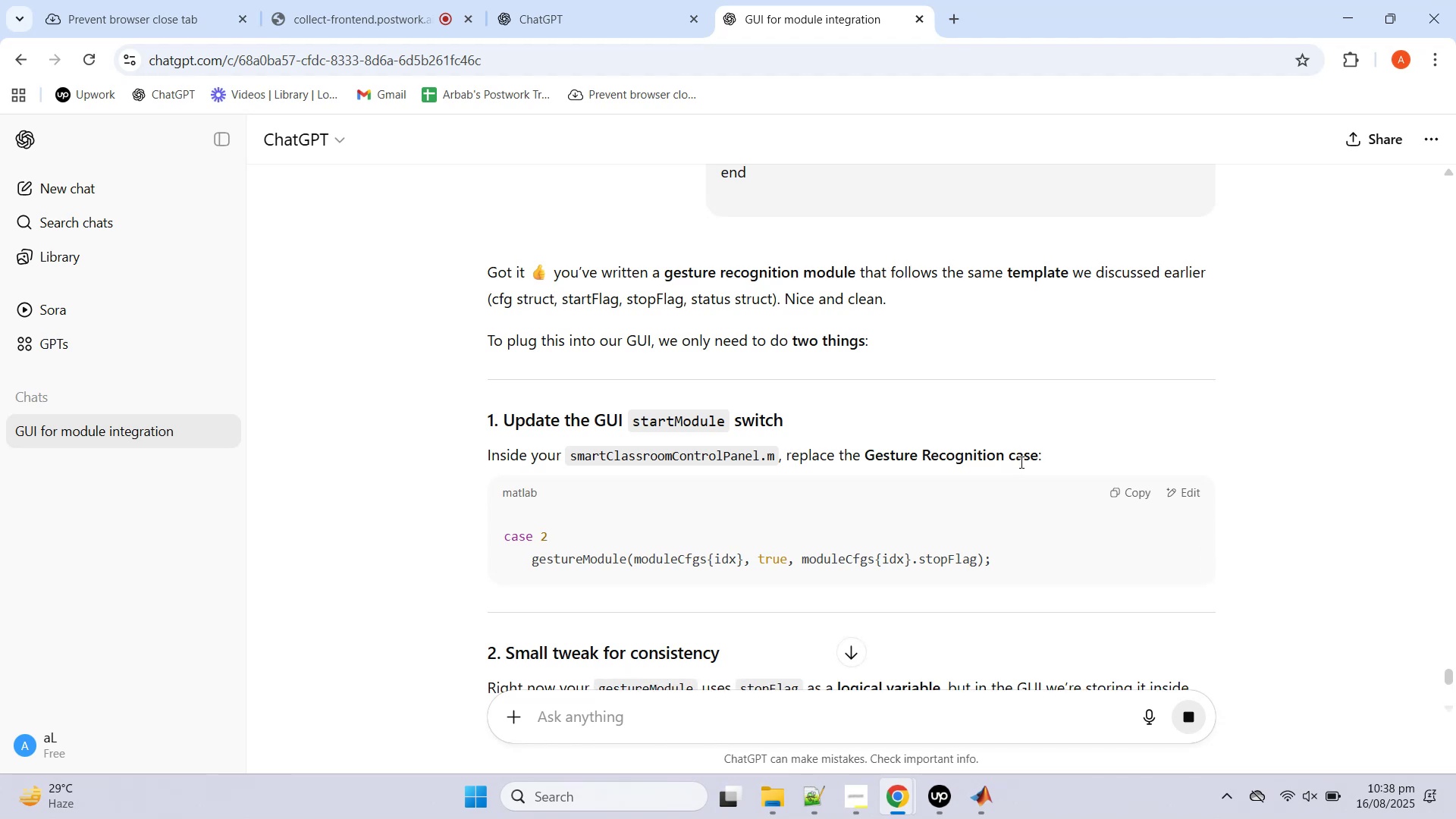 
scroll: coordinate [1020, 463], scroll_direction: down, amount: 5.0
 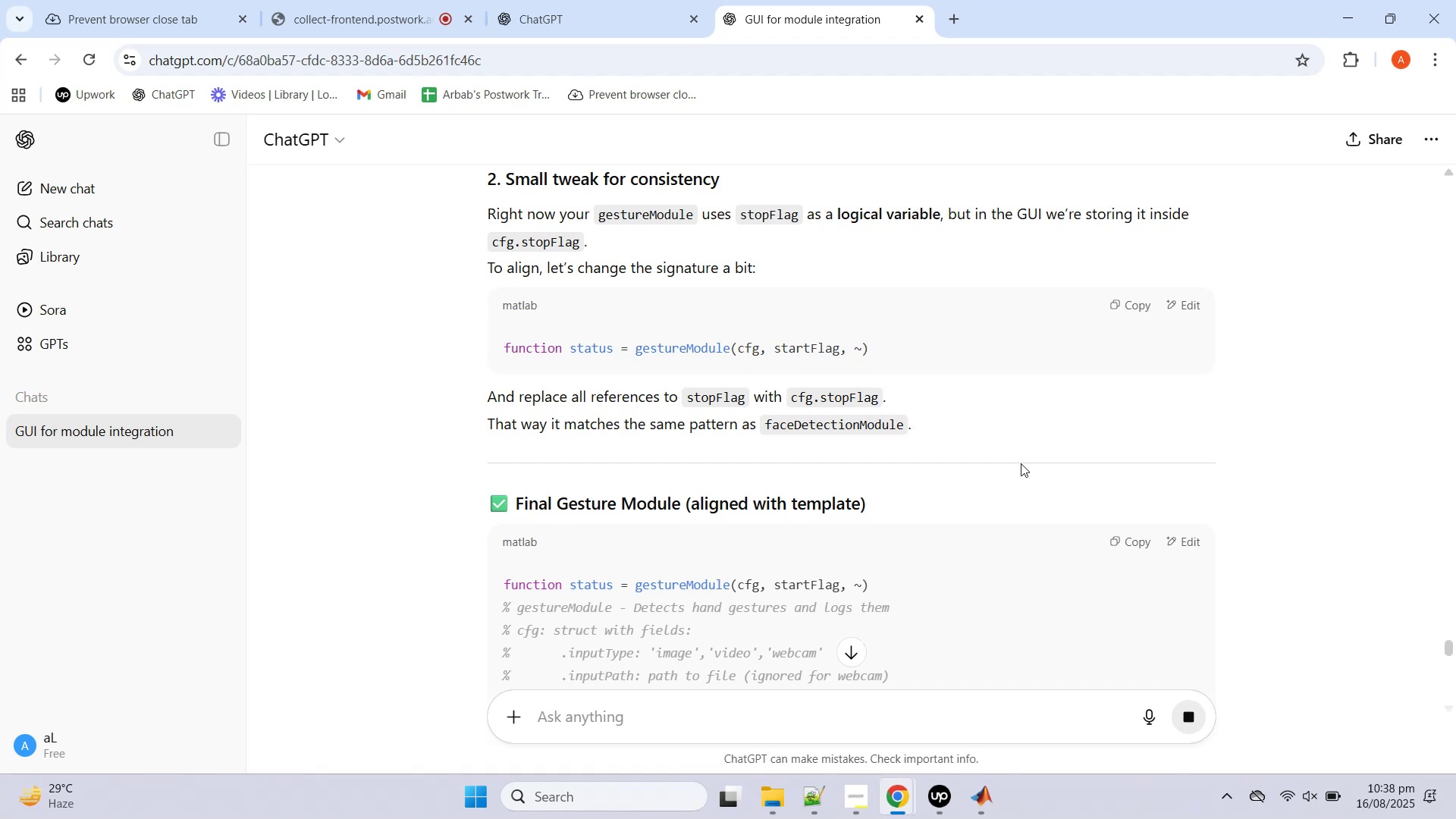 
wait(5.75)
 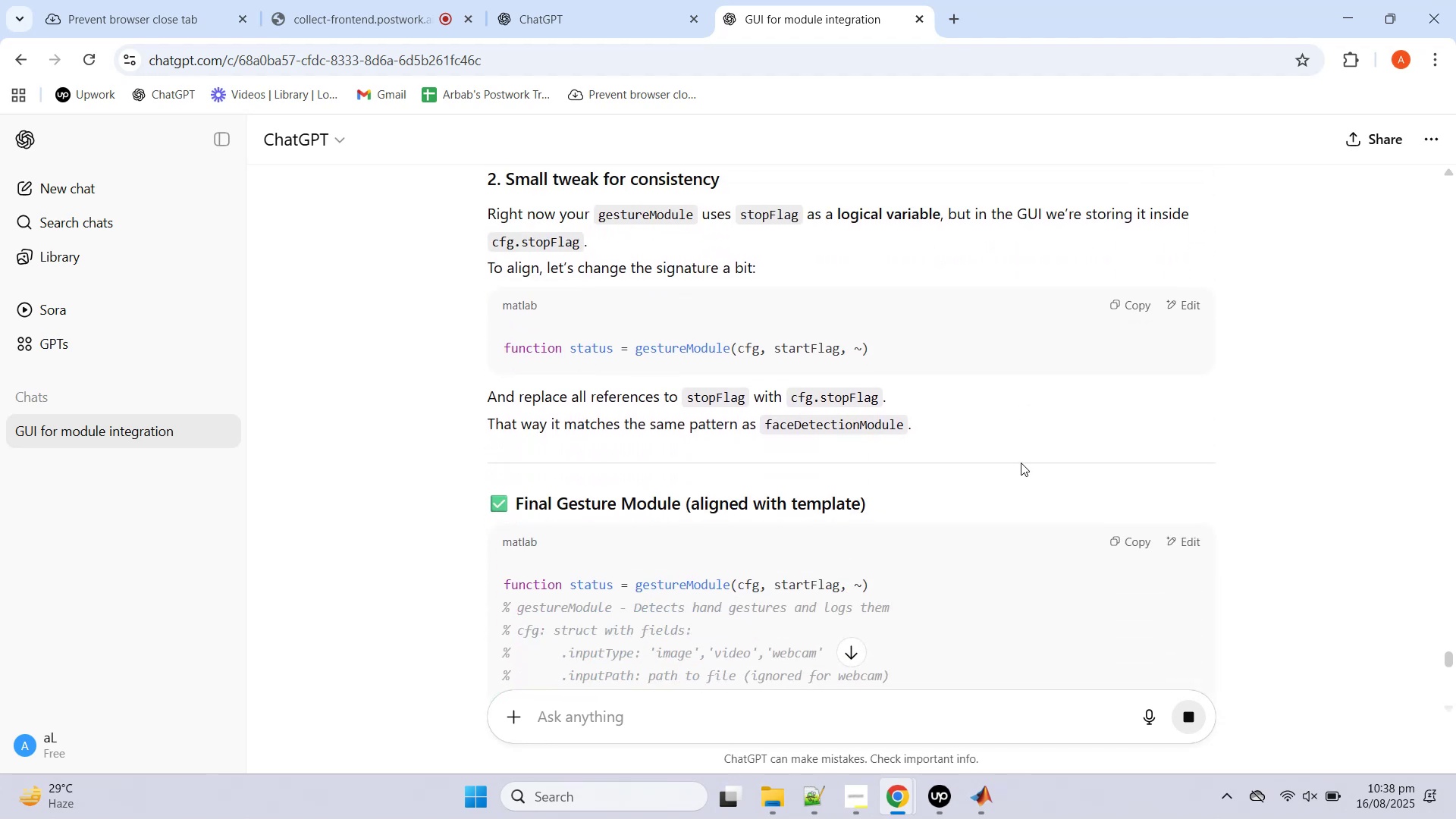 
scroll: coordinate [1021, 463], scroll_direction: down, amount: 2.0
 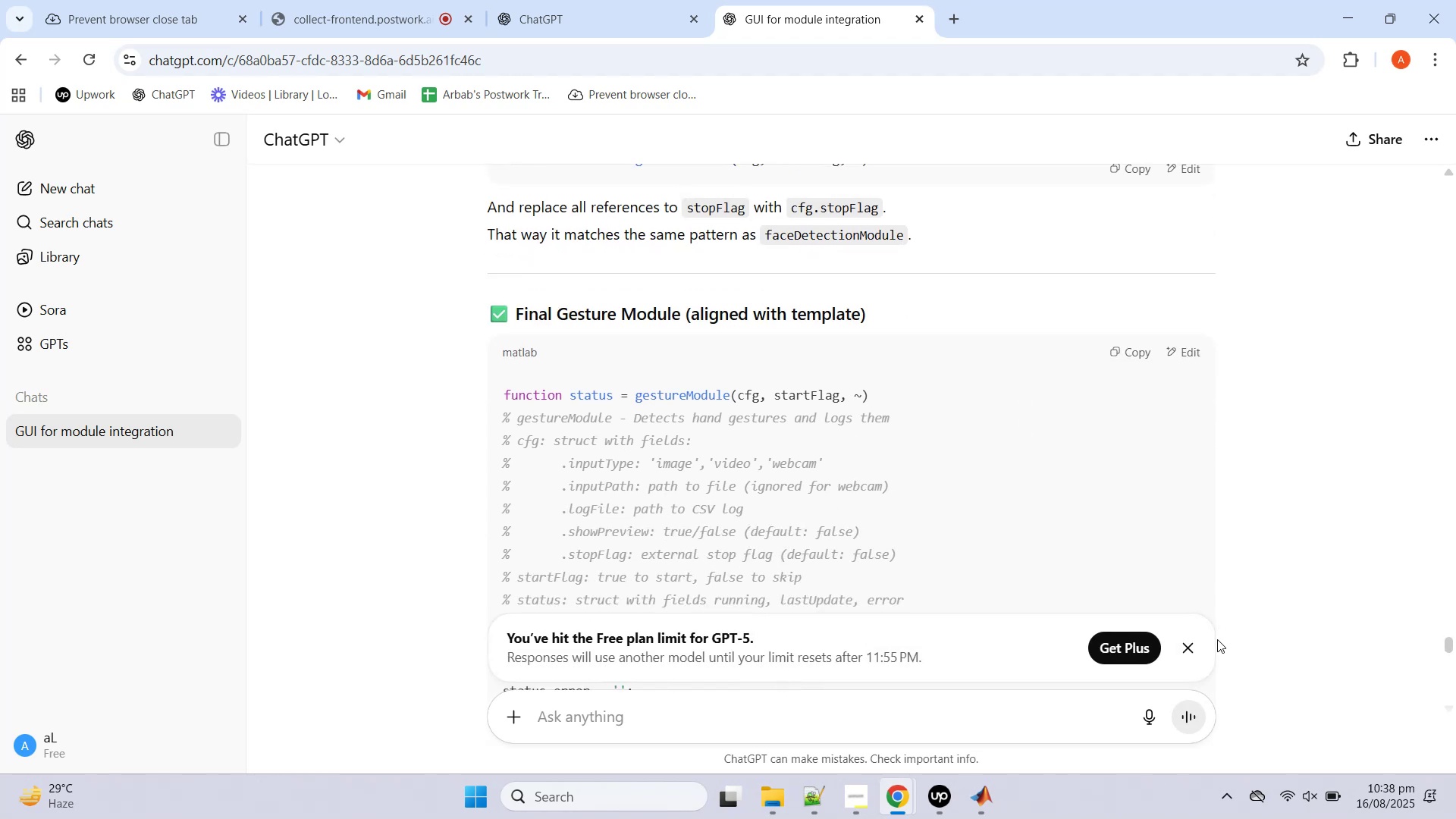 
left_click([1194, 650])
 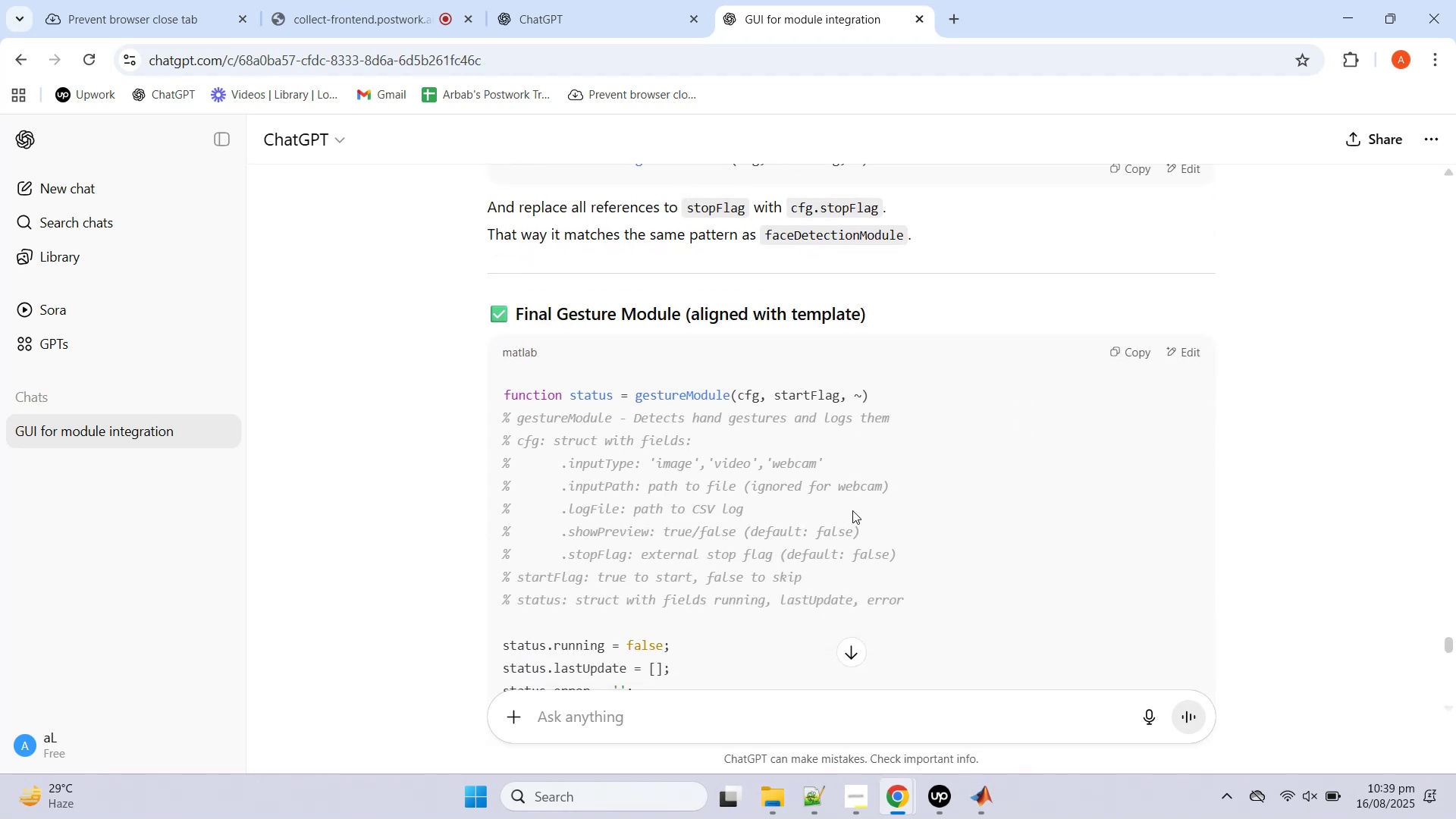 
scroll: coordinate [852, 508], scroll_direction: down, amount: 1.0
 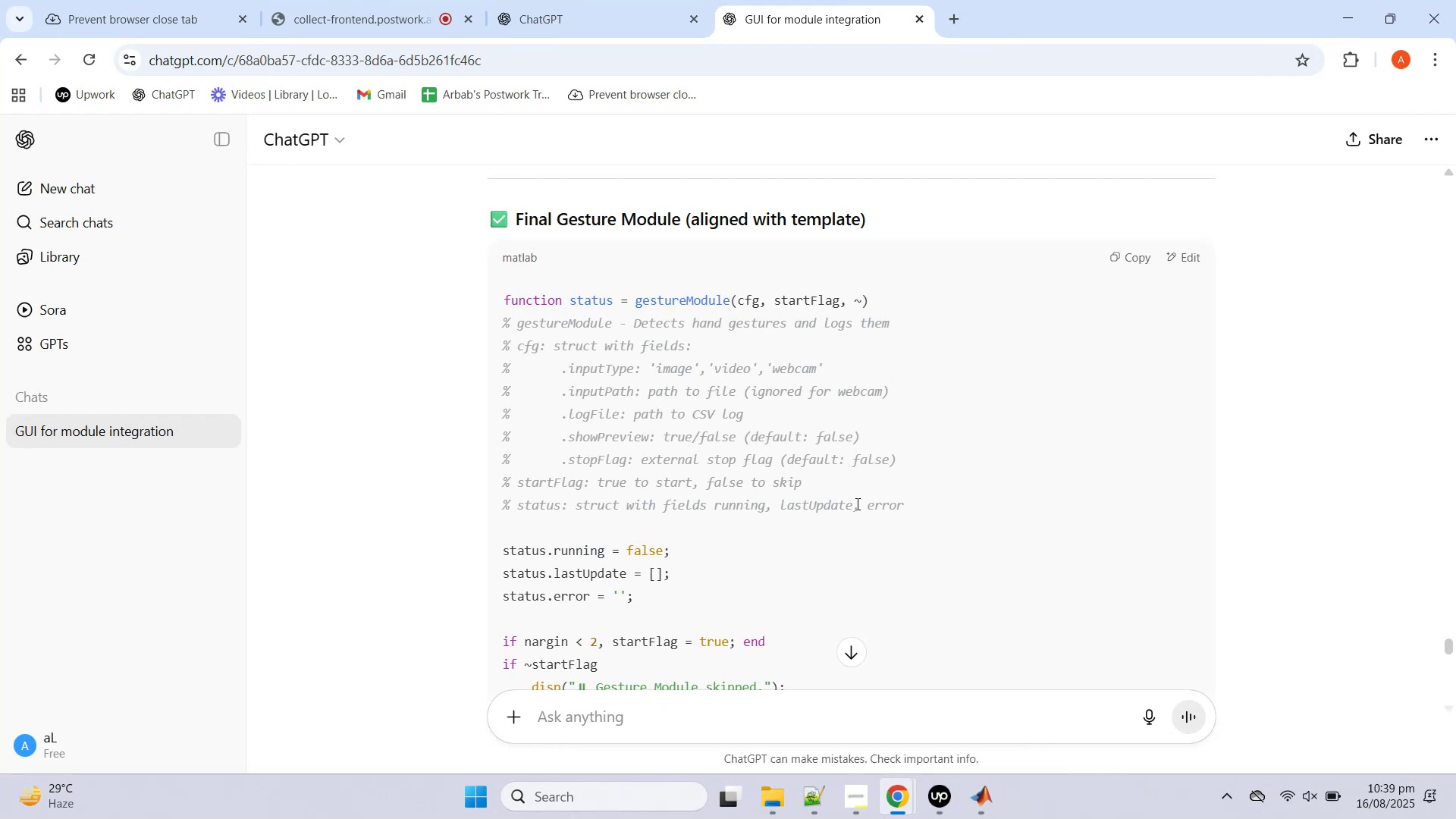 
wait(7.83)
 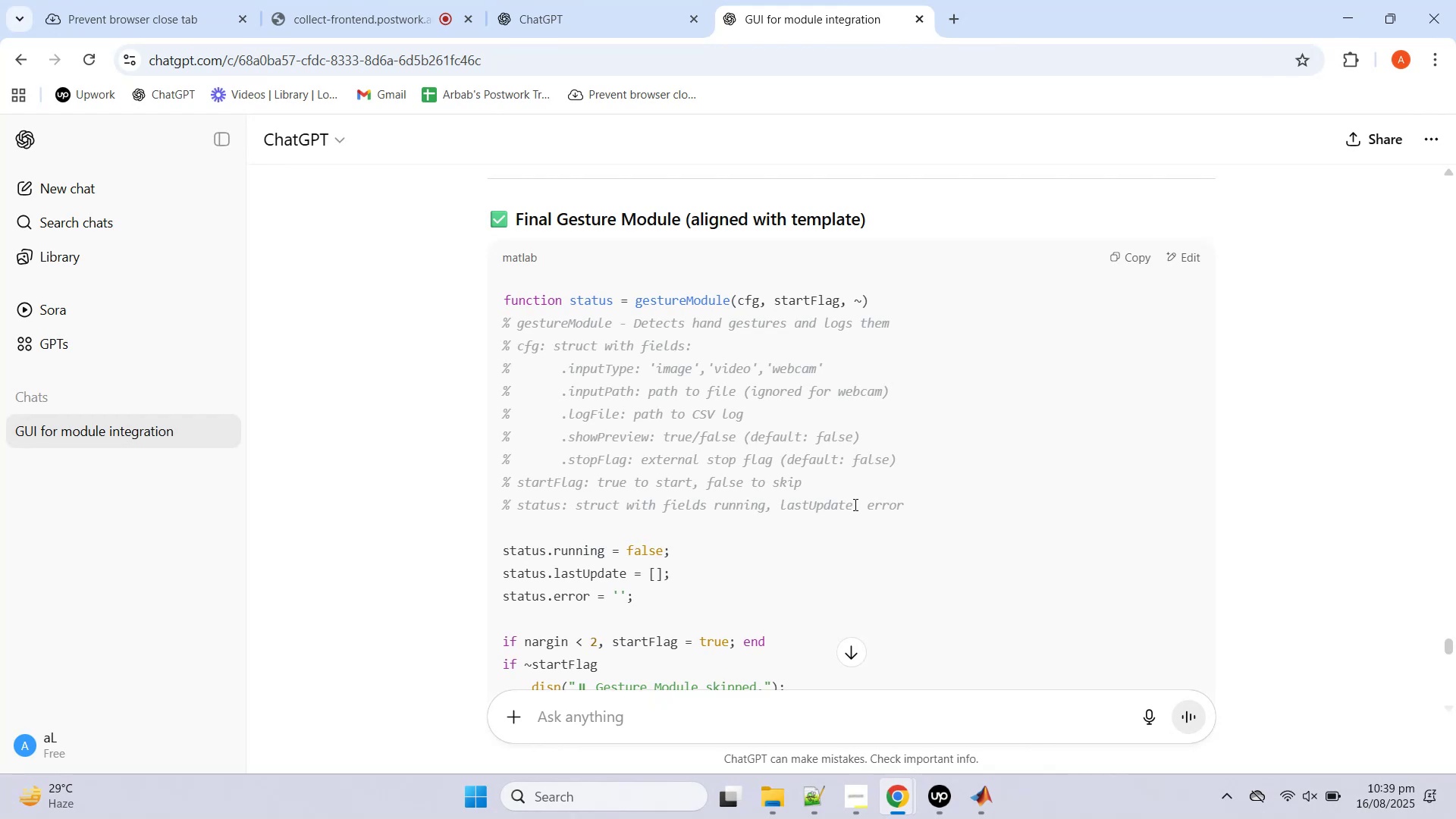 
scroll: coordinate [860, 501], scroll_direction: down, amount: 30.0
 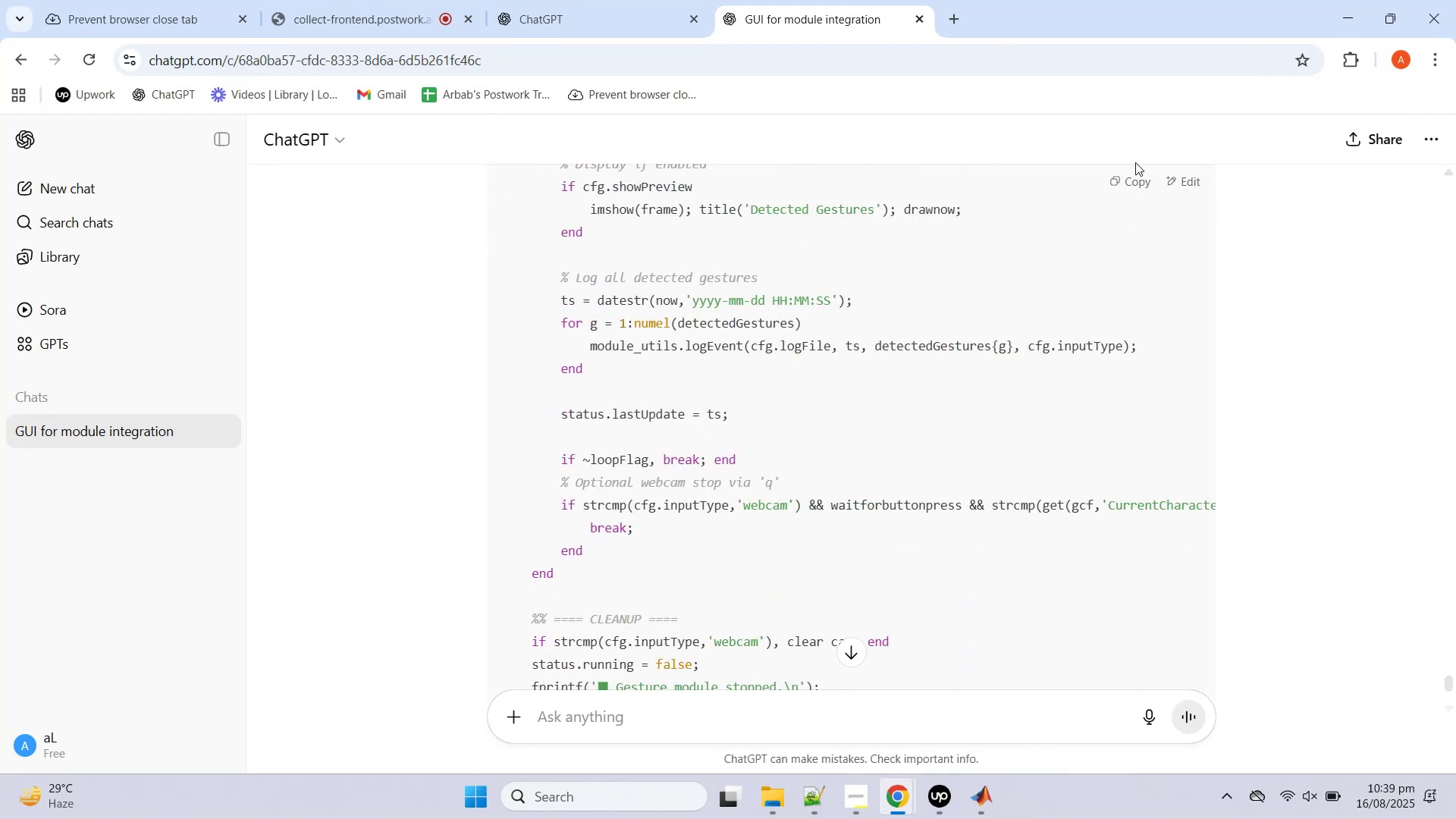 
left_click([1134, 181])
 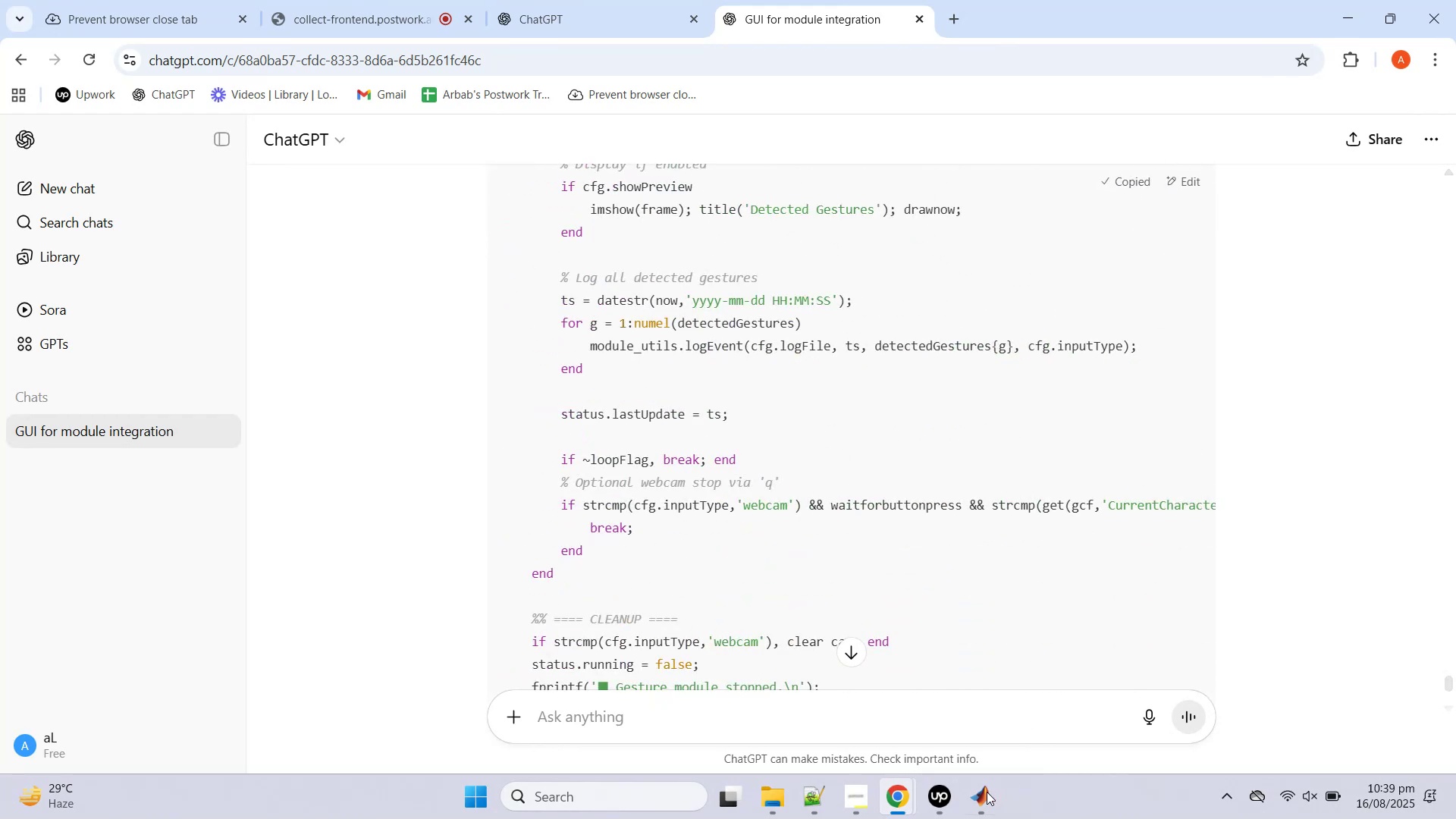 
left_click([981, 802])
 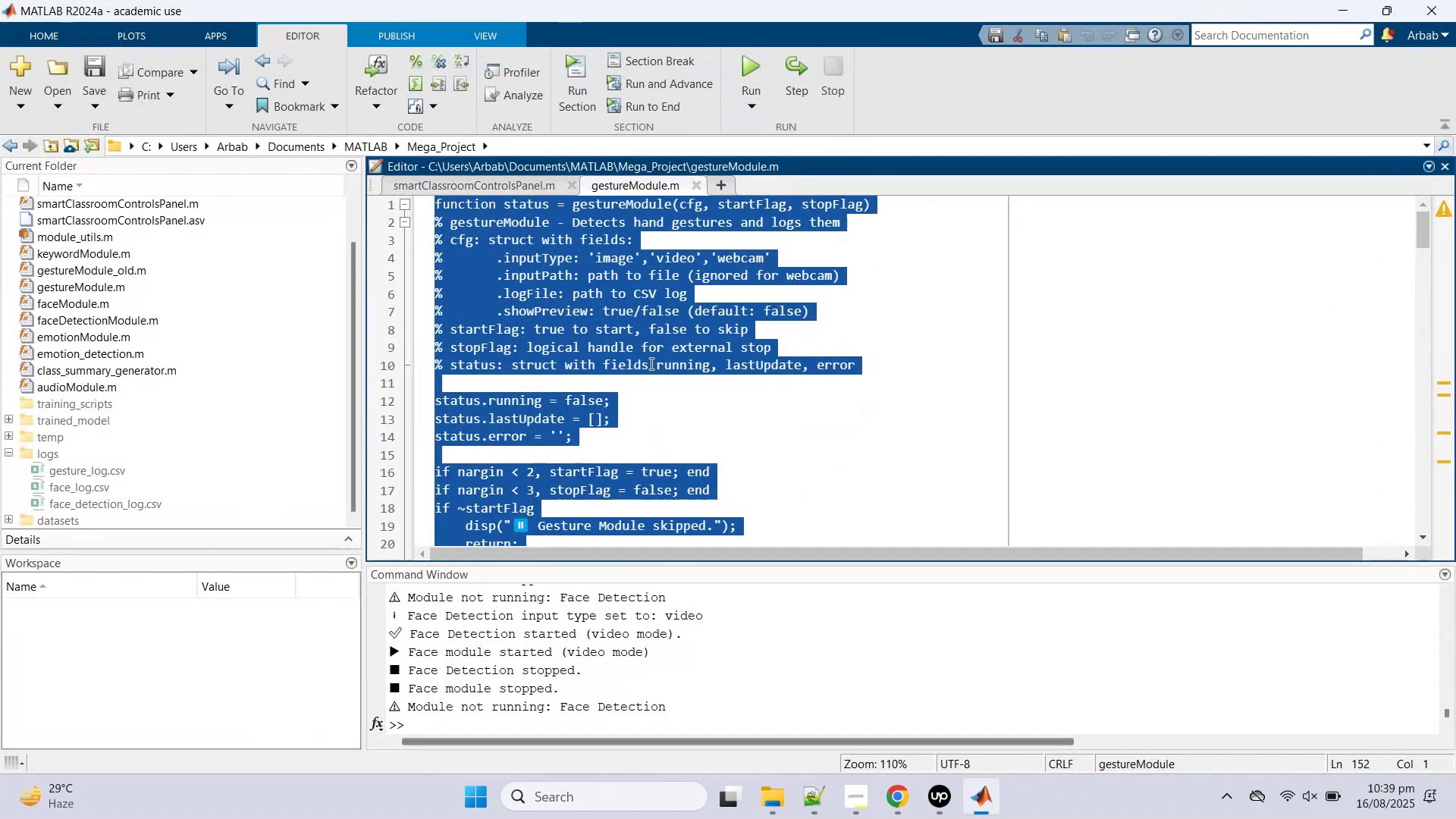 
left_click([653, 379])
 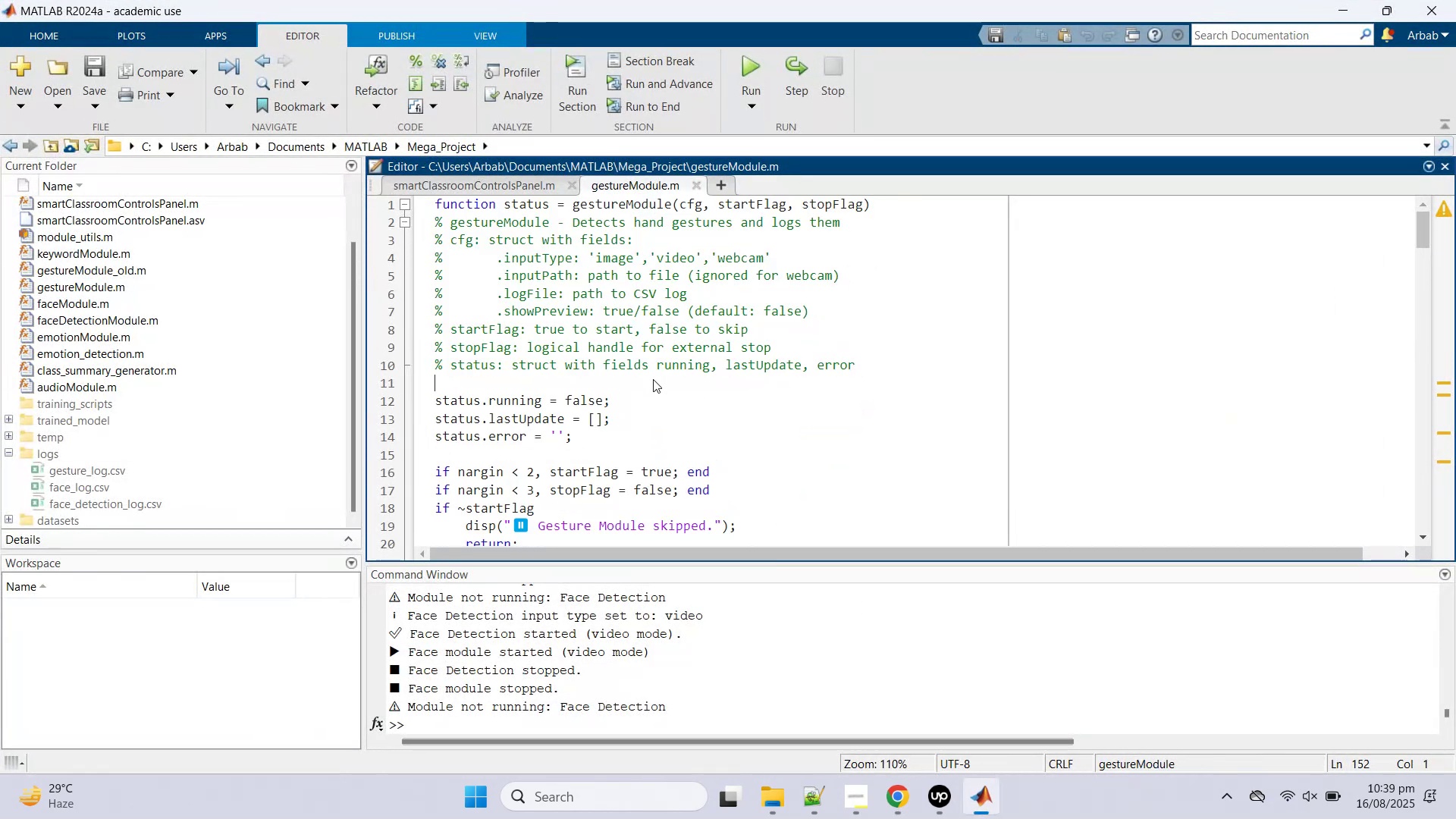 
key(Control+A)
 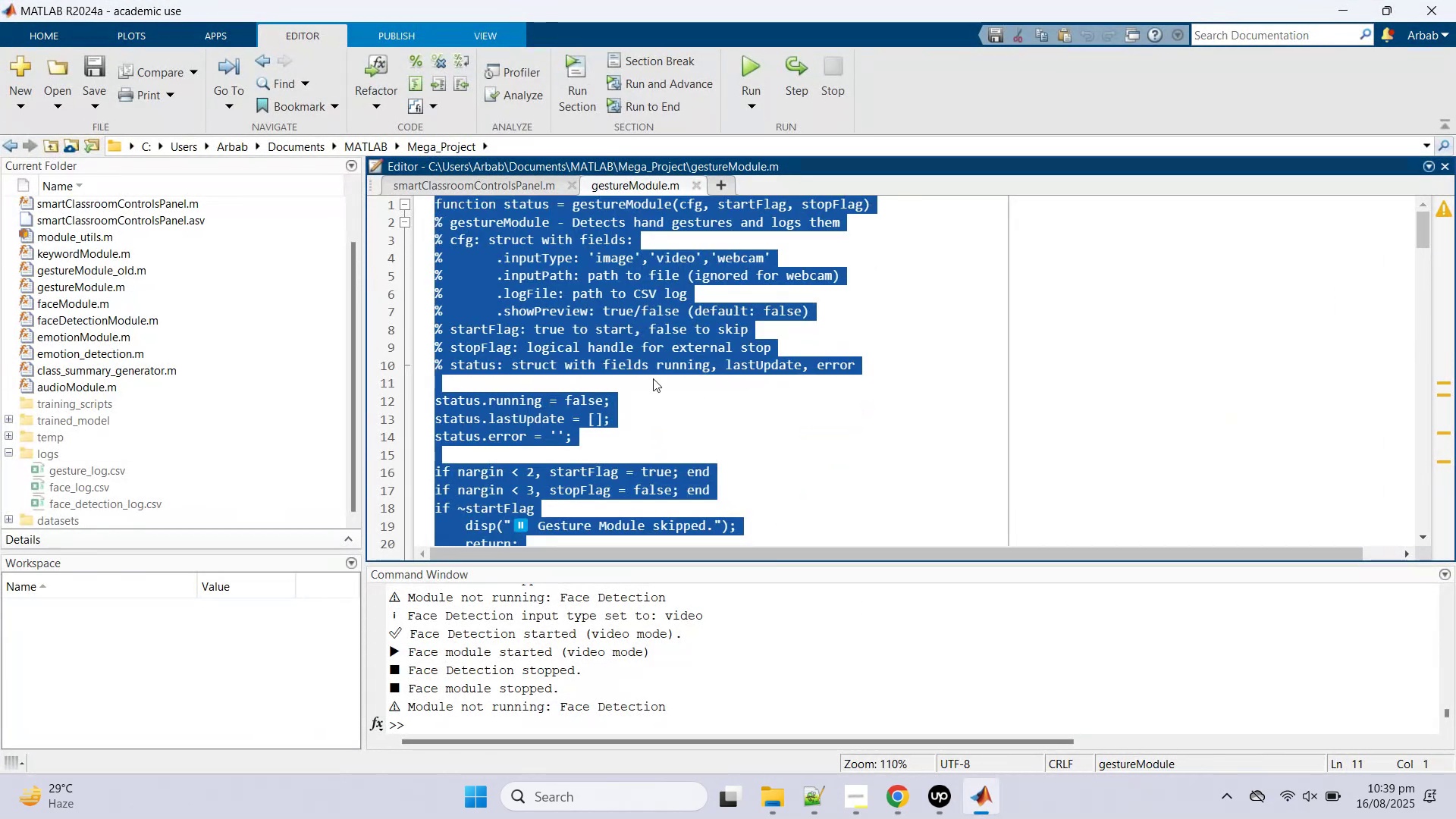 
key(Control+V)
 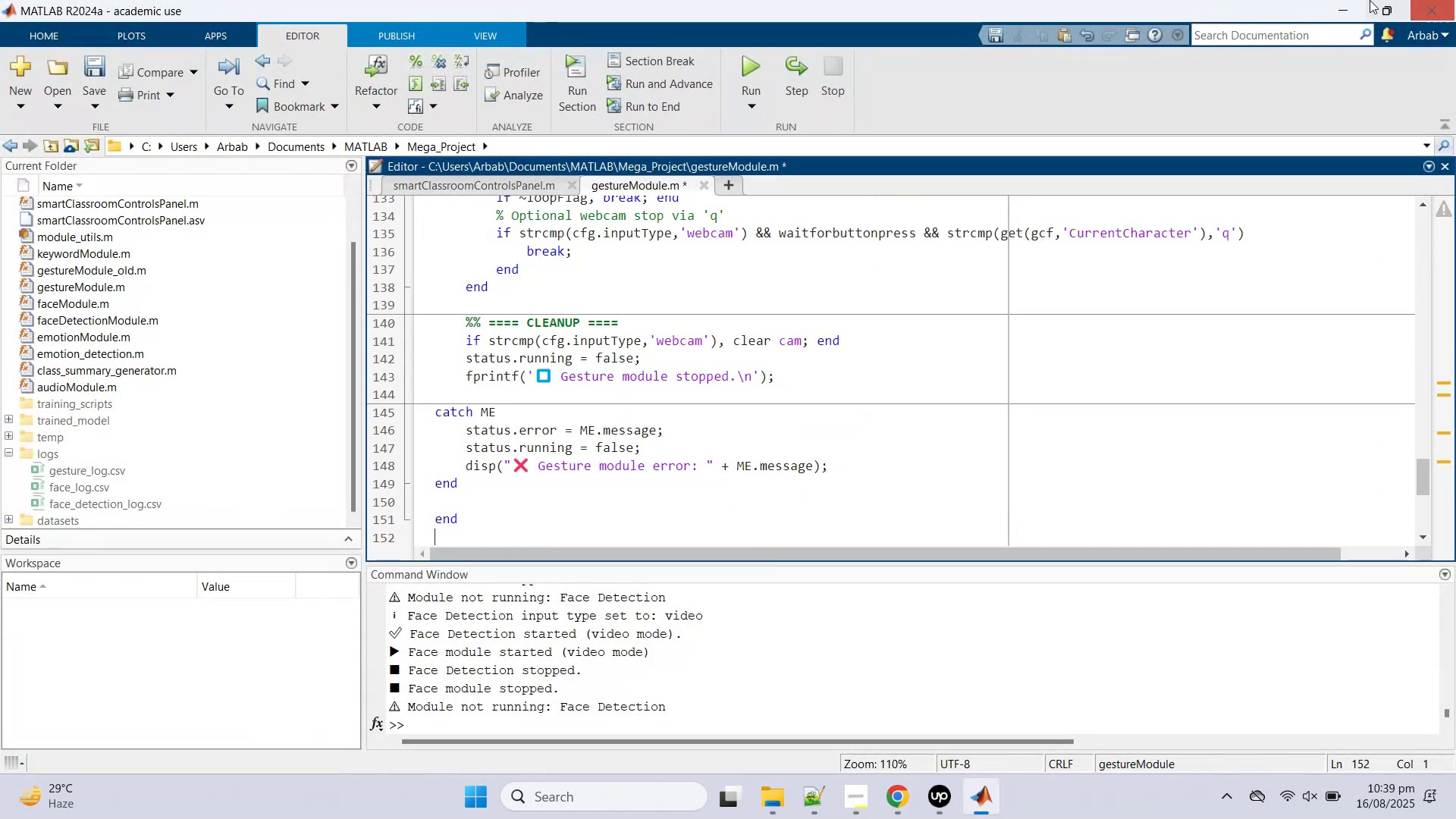 
key(Control+S)
 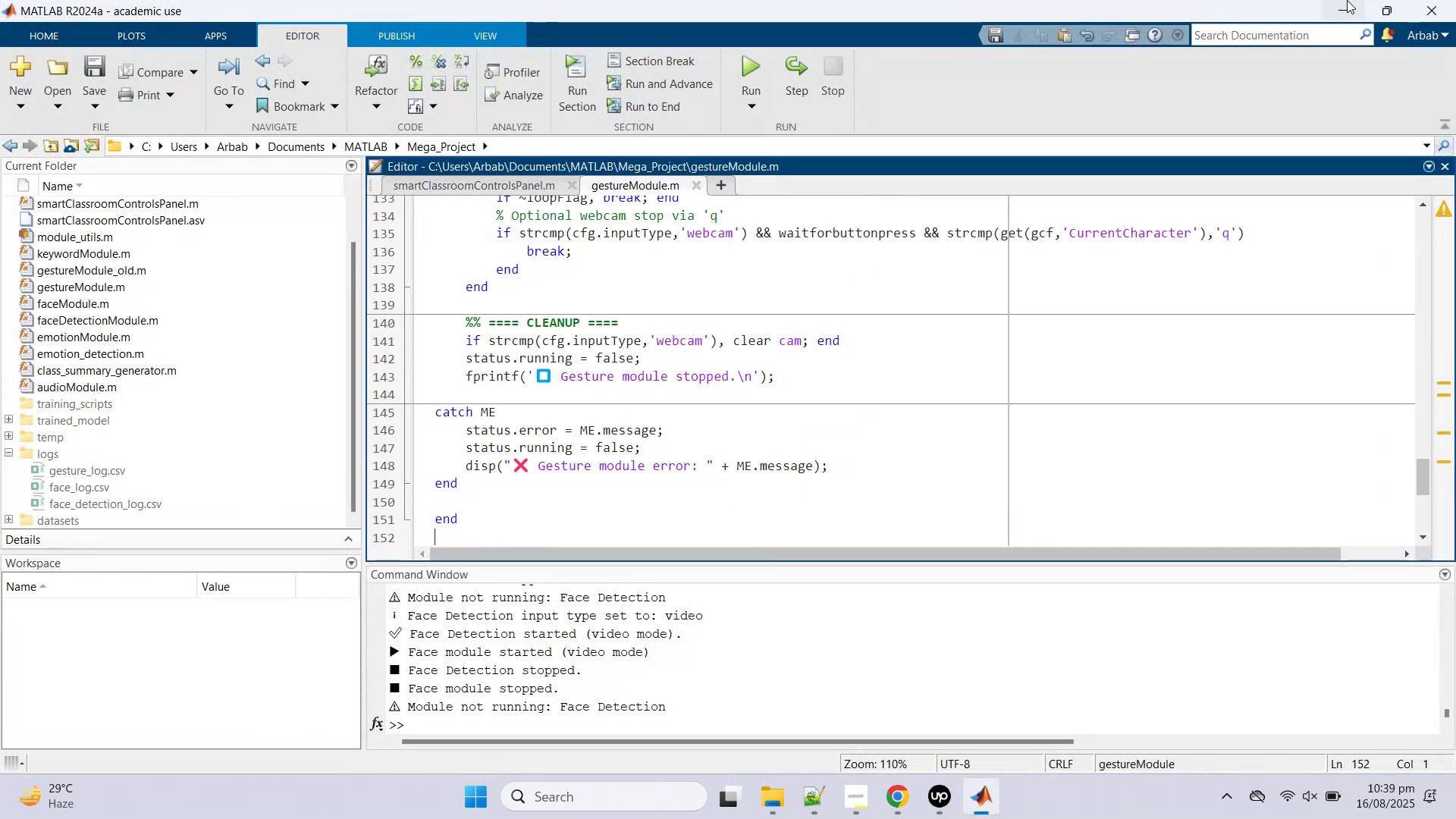 
left_click([1347, 0])
 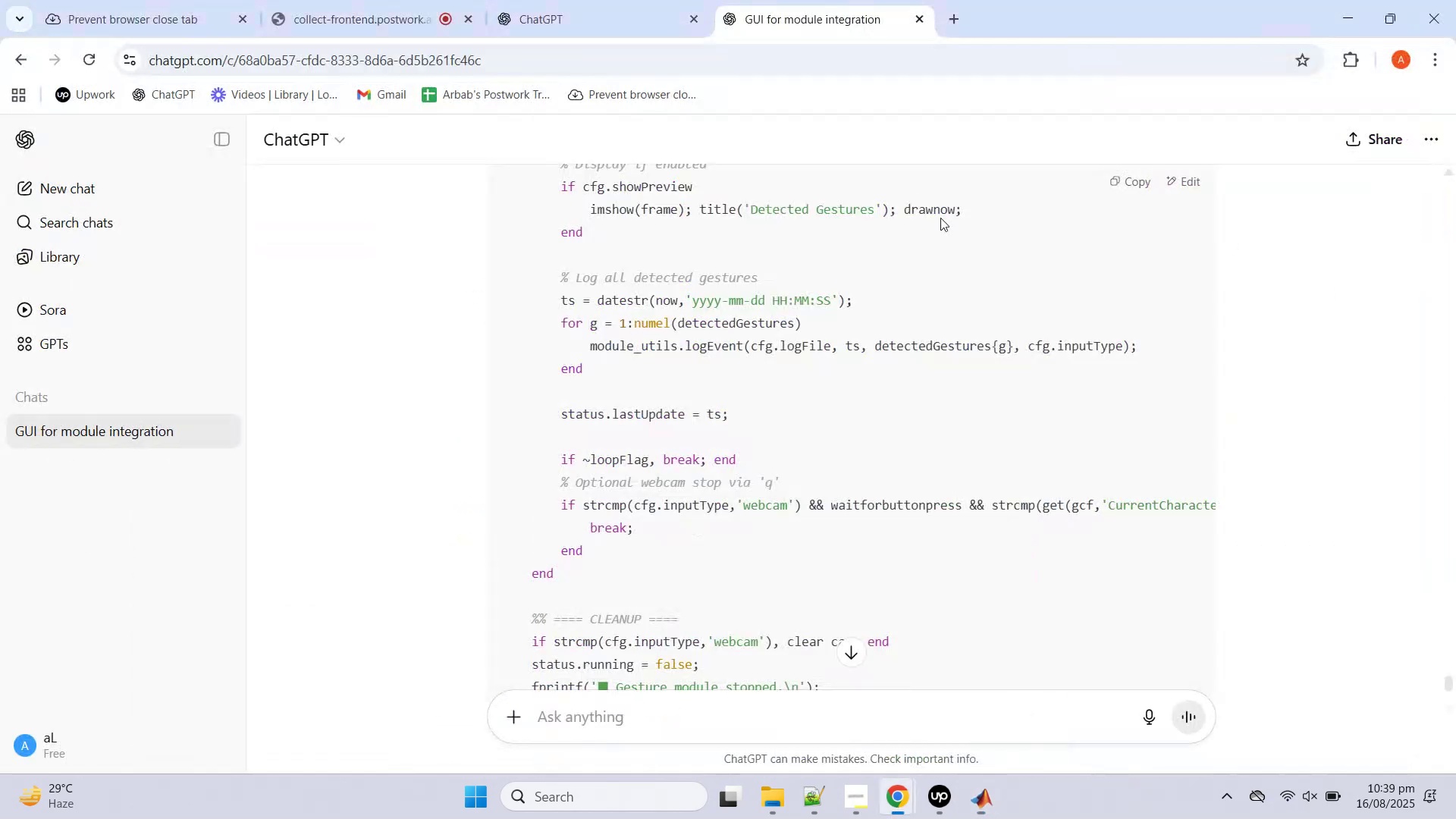 
scroll: coordinate [939, 325], scroll_direction: down, amount: 9.0
 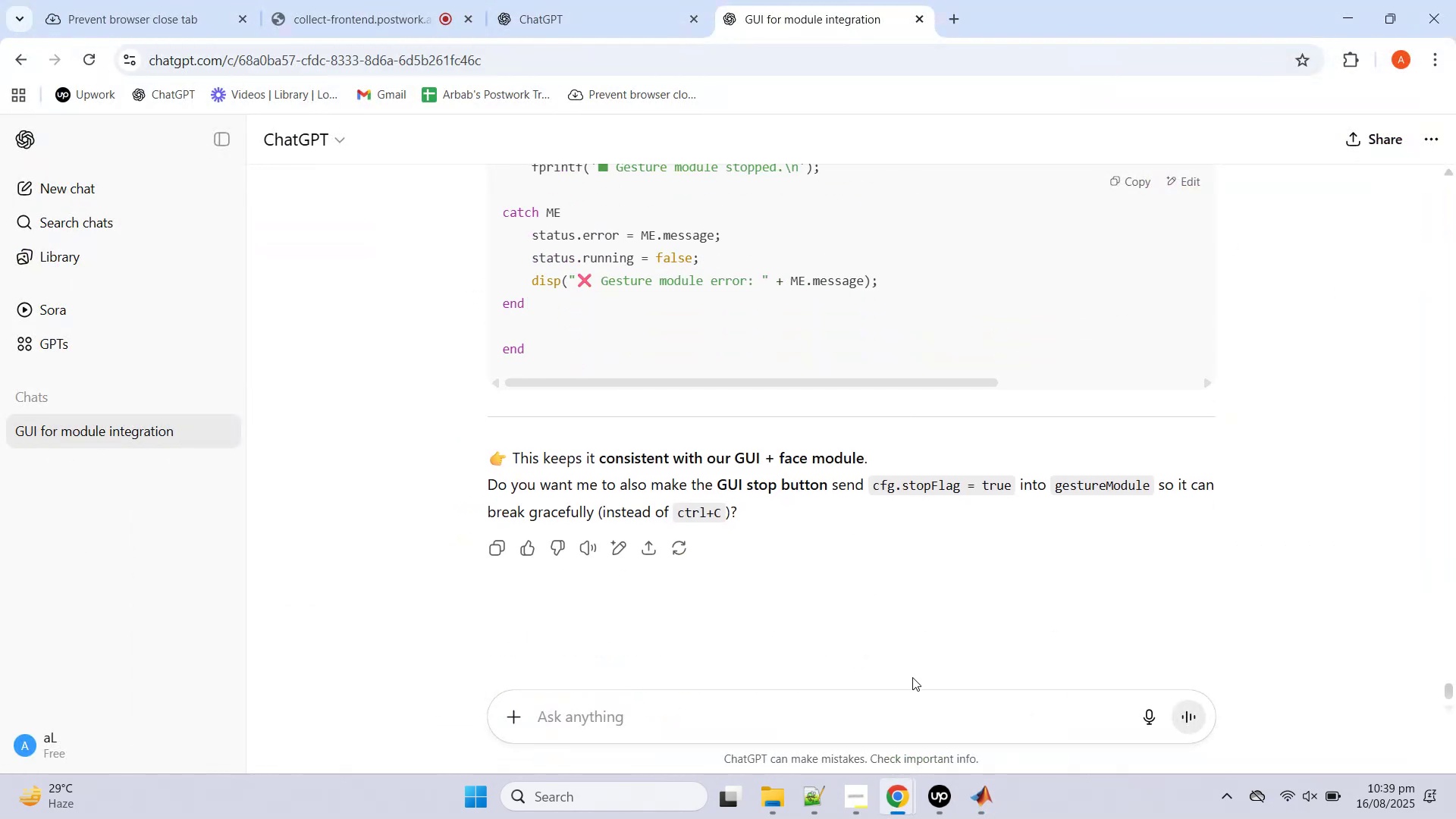 
left_click([906, 708])
 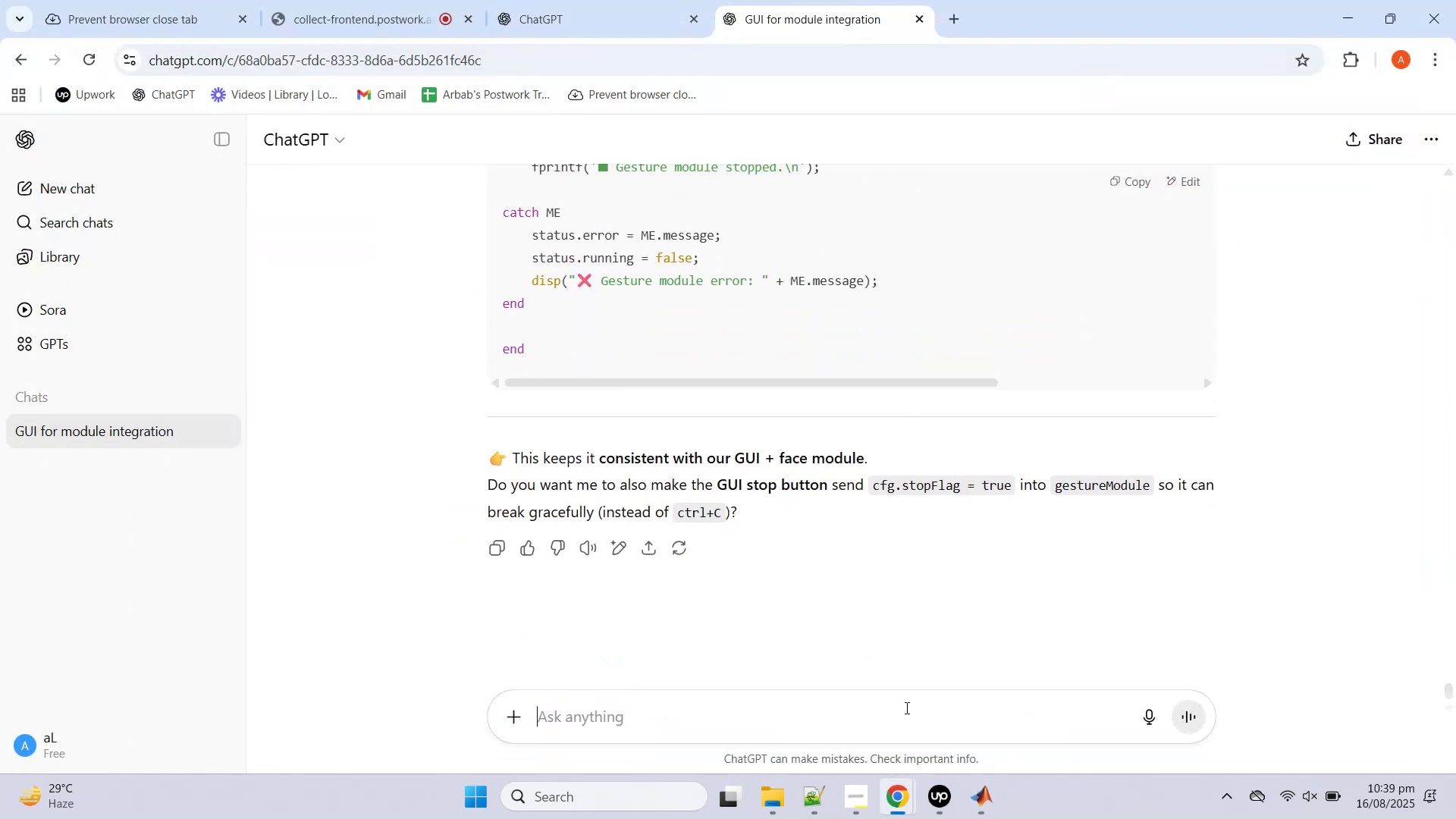 
left_click([905, 708])
 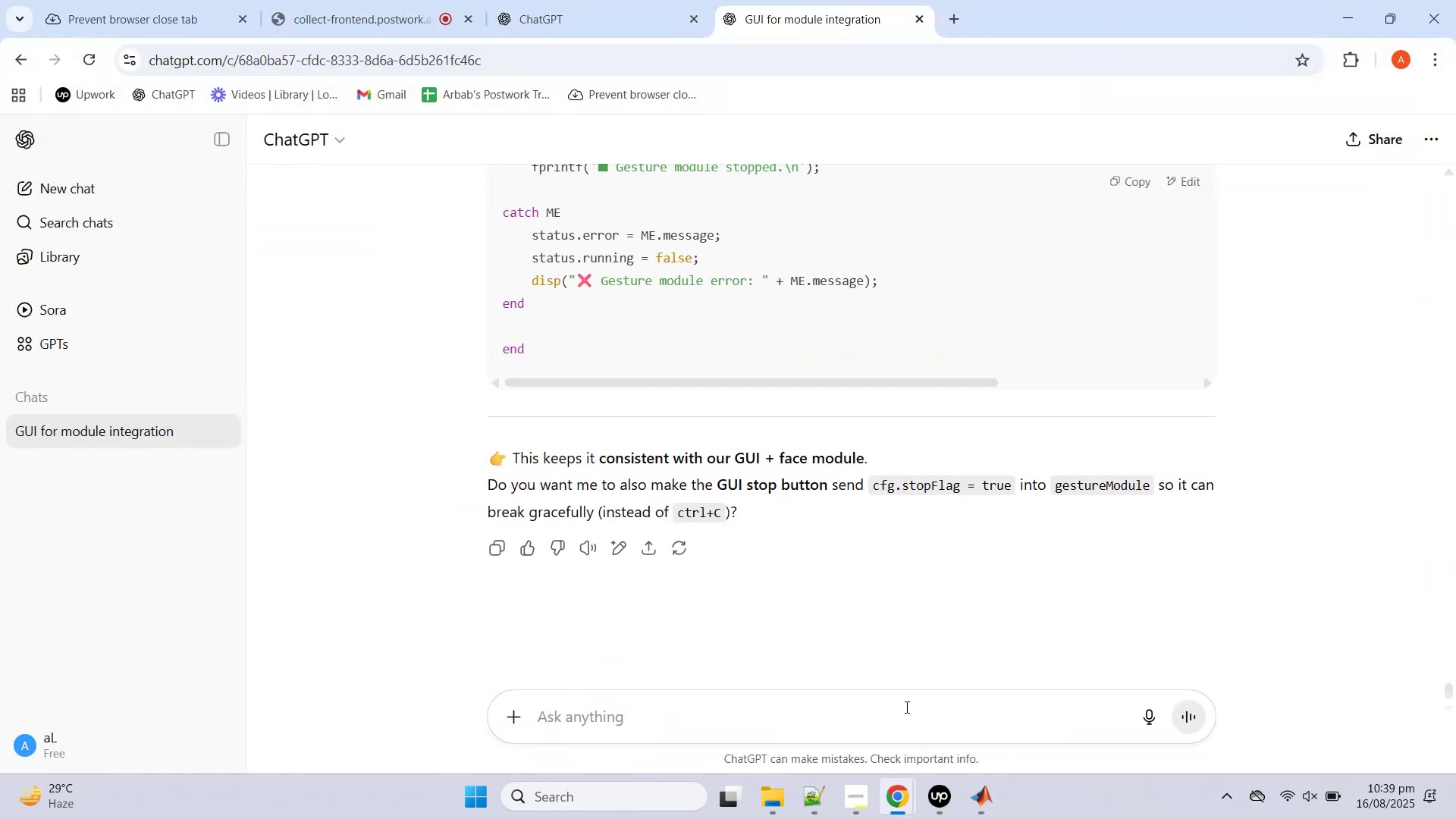 
left_click([905, 707])
 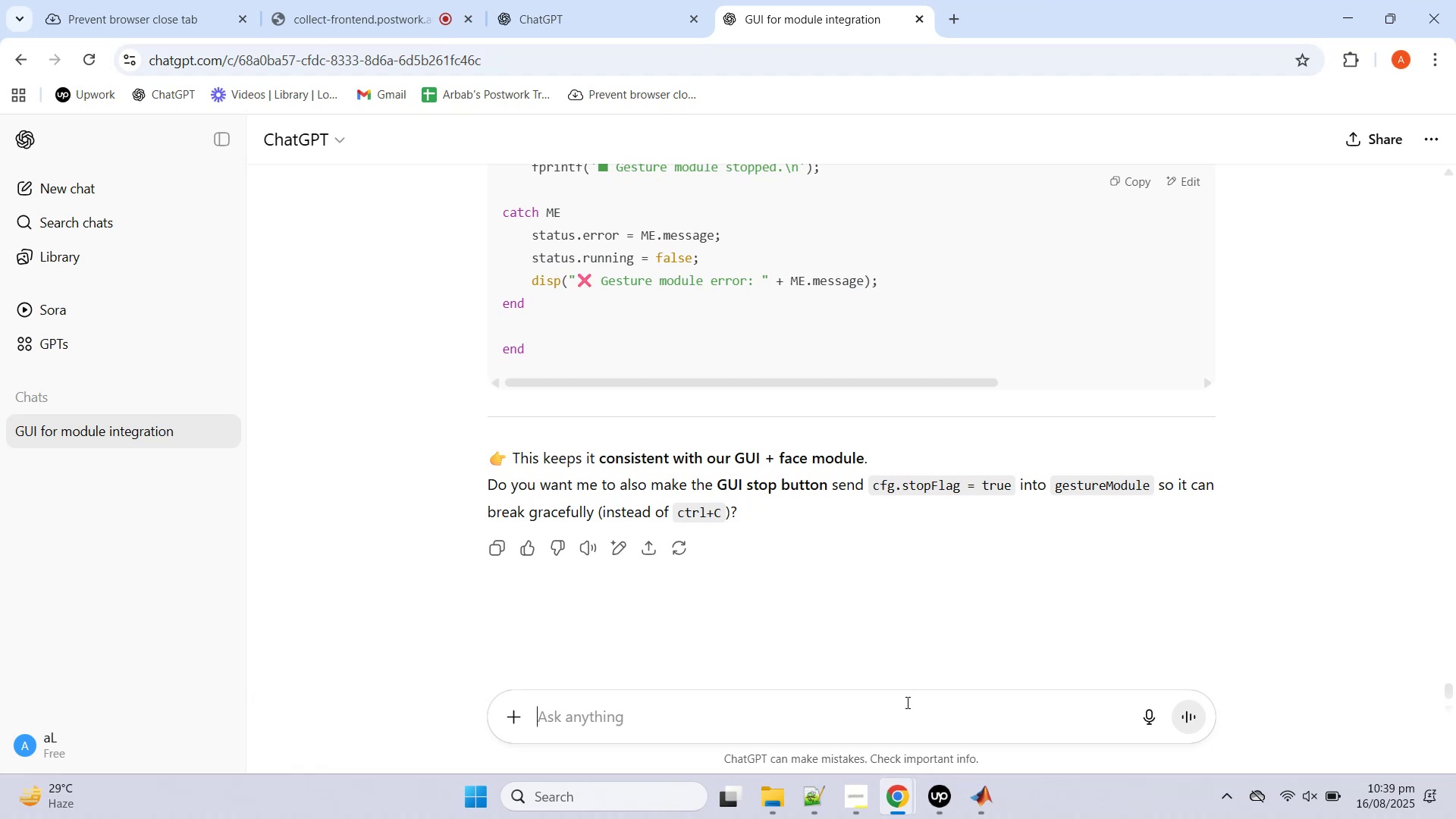 
type(yup)
 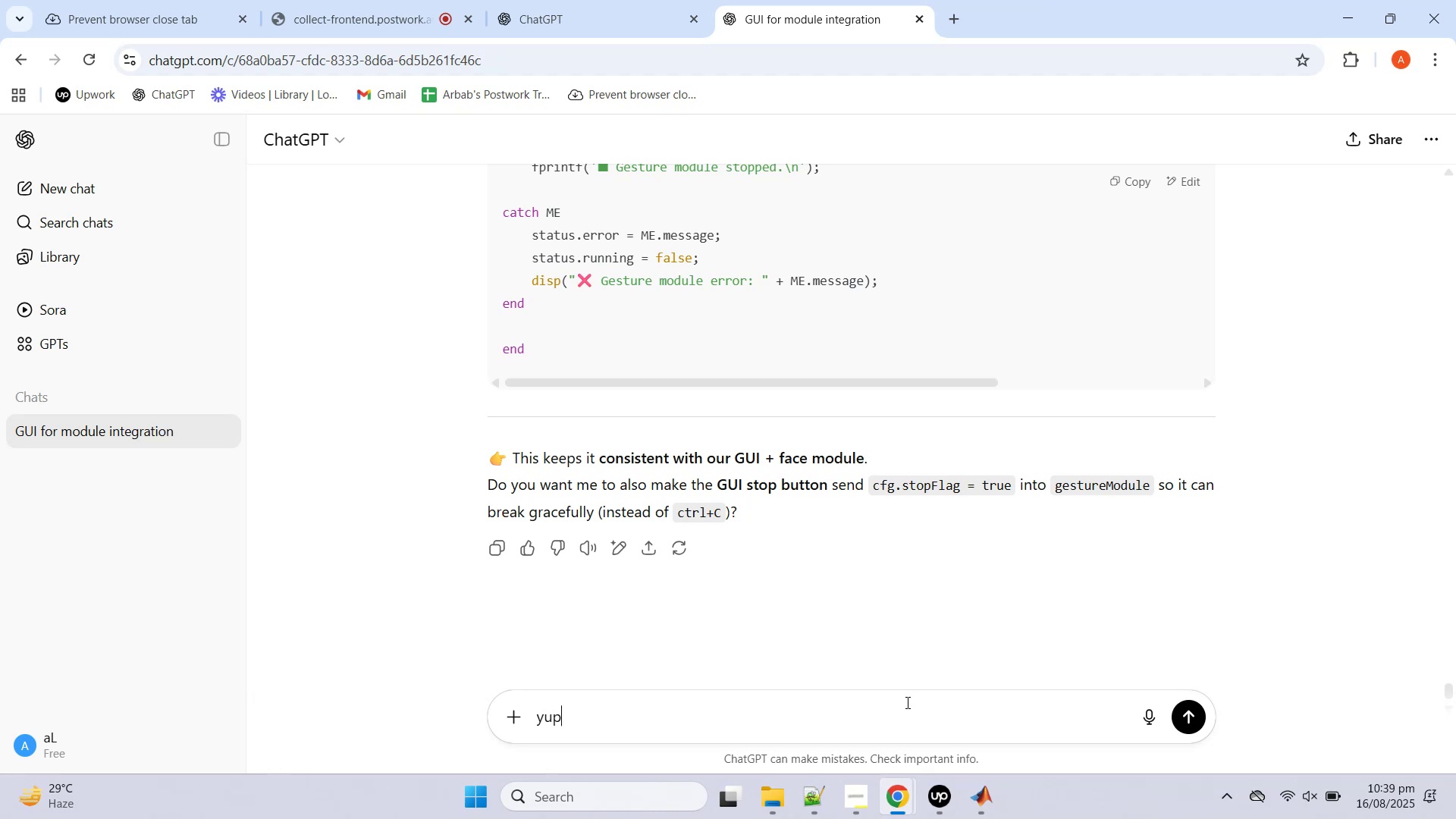 
key(Enter)
 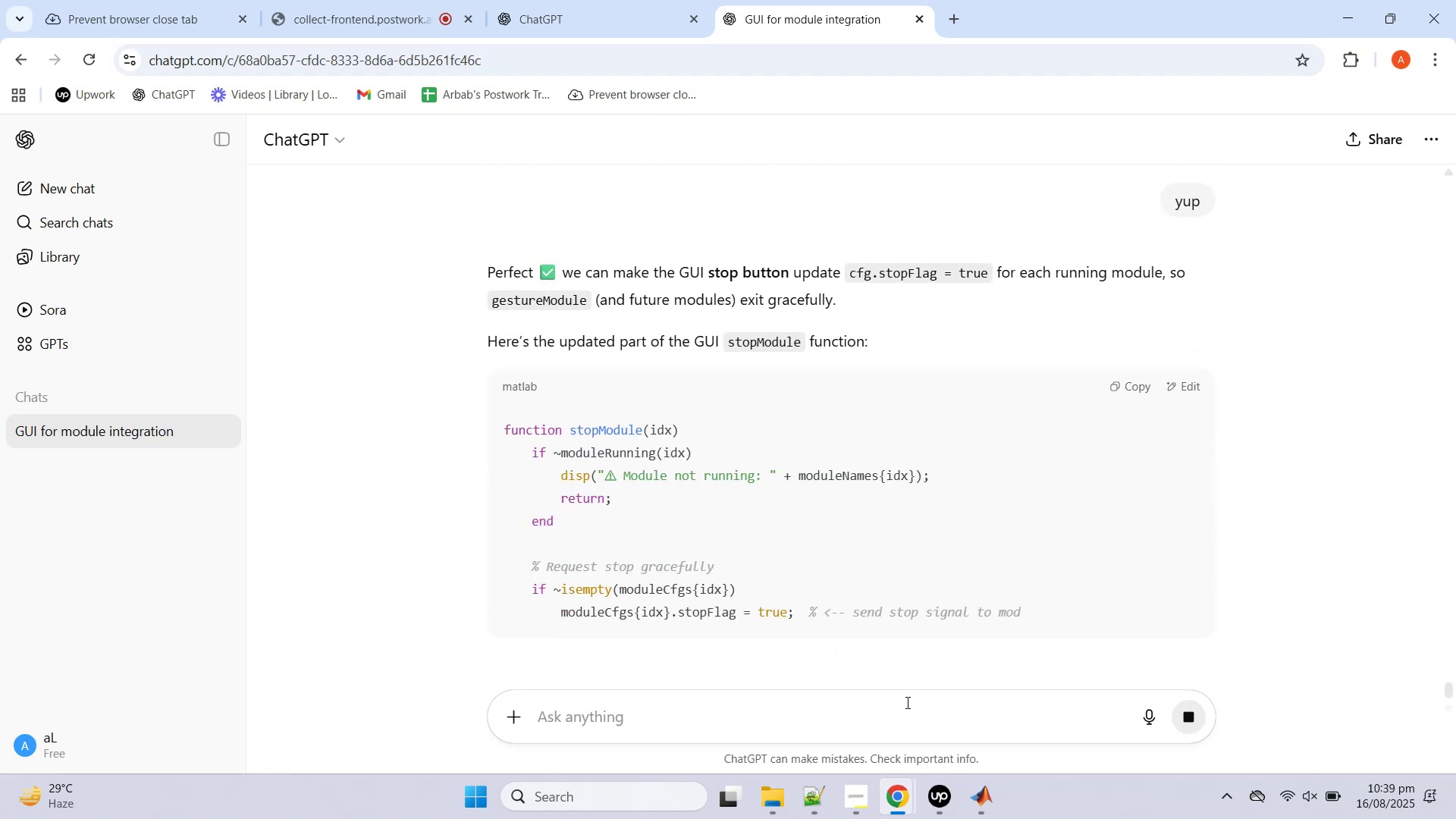 
wait(8.26)
 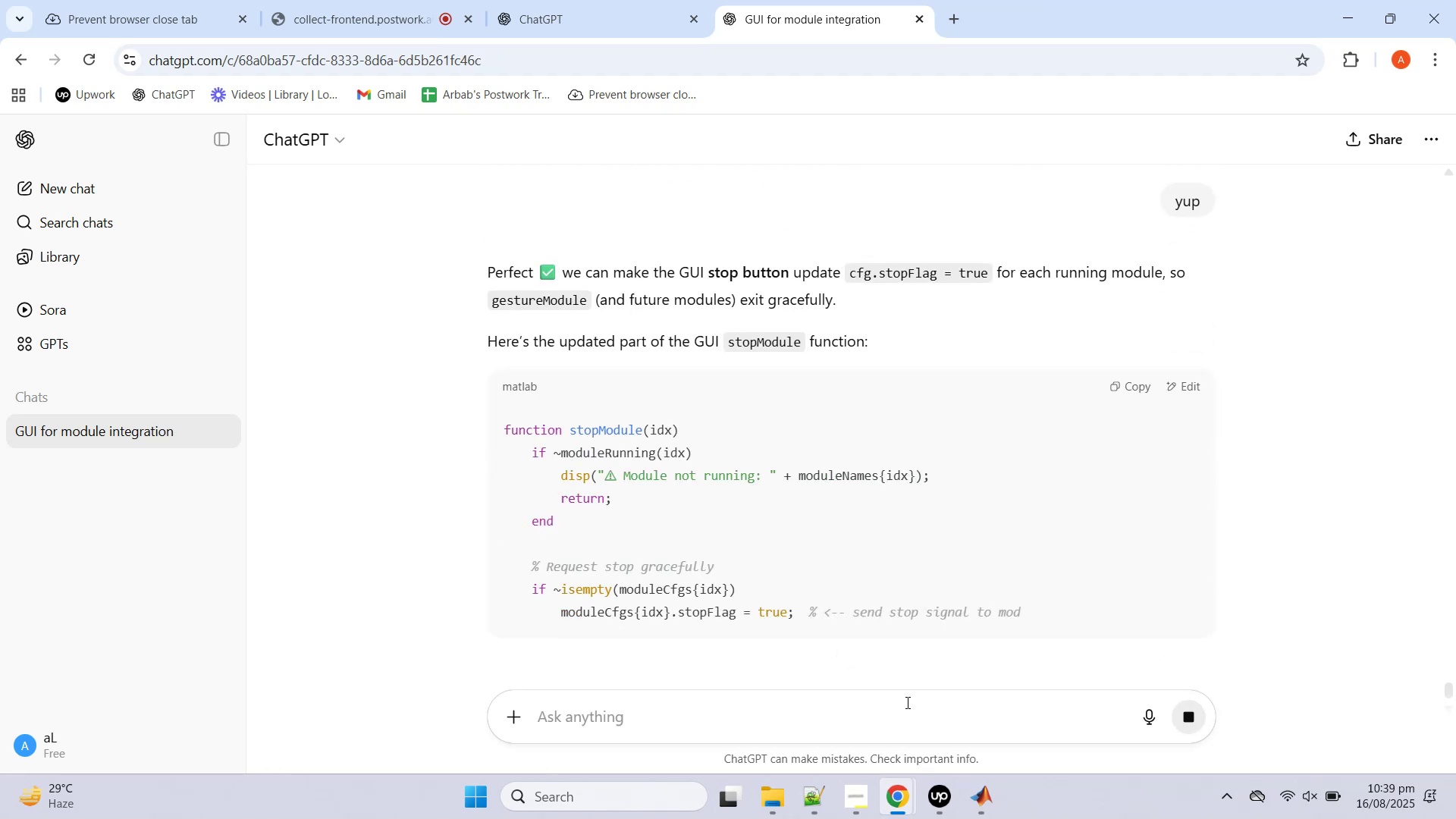 
scroll: coordinate [1138, 416], scroll_direction: down, amount: 3.0
 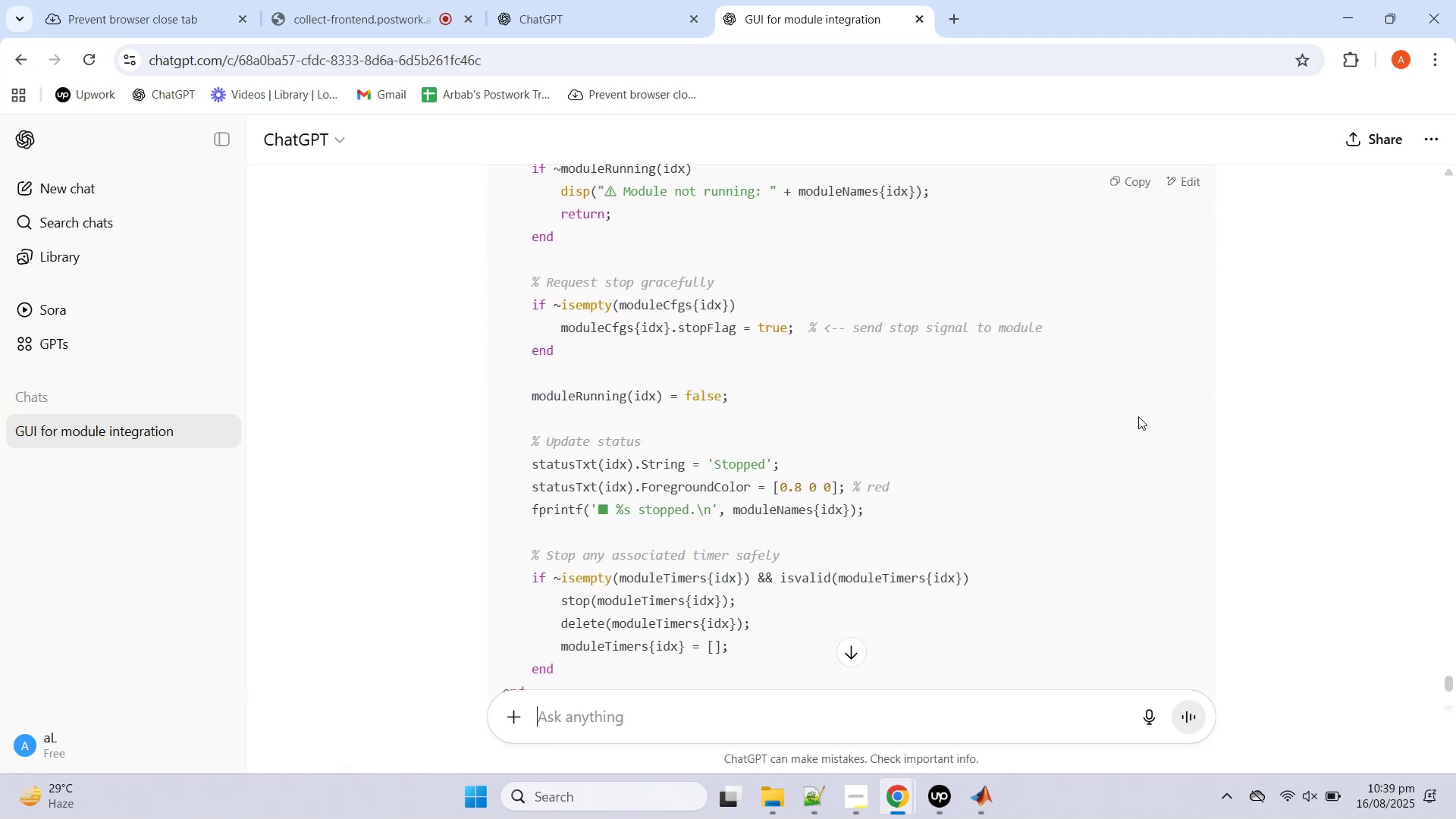 
scroll: coordinate [1138, 416], scroll_direction: up, amount: 3.0
 